 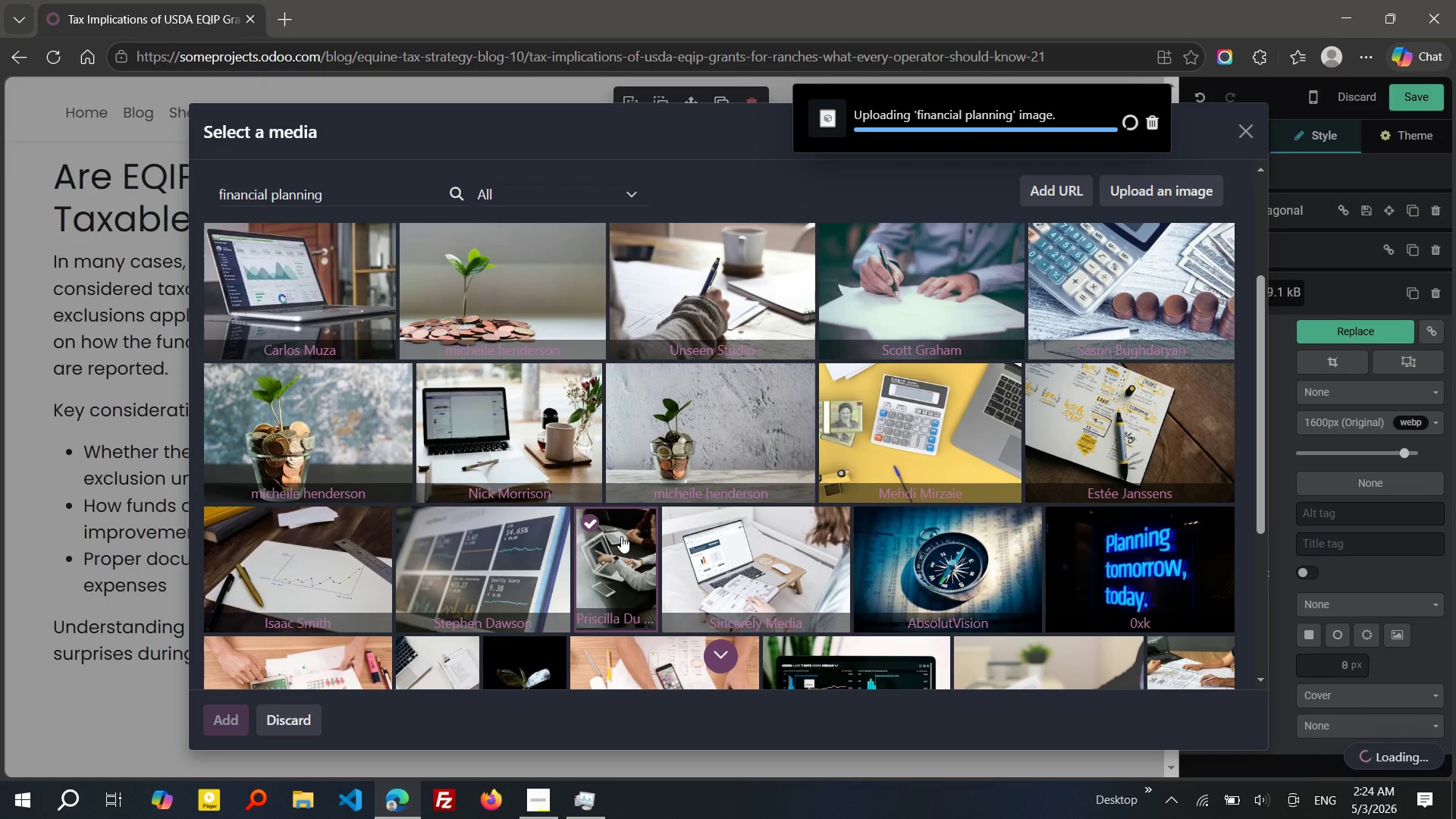 
left_click([554, 510])
 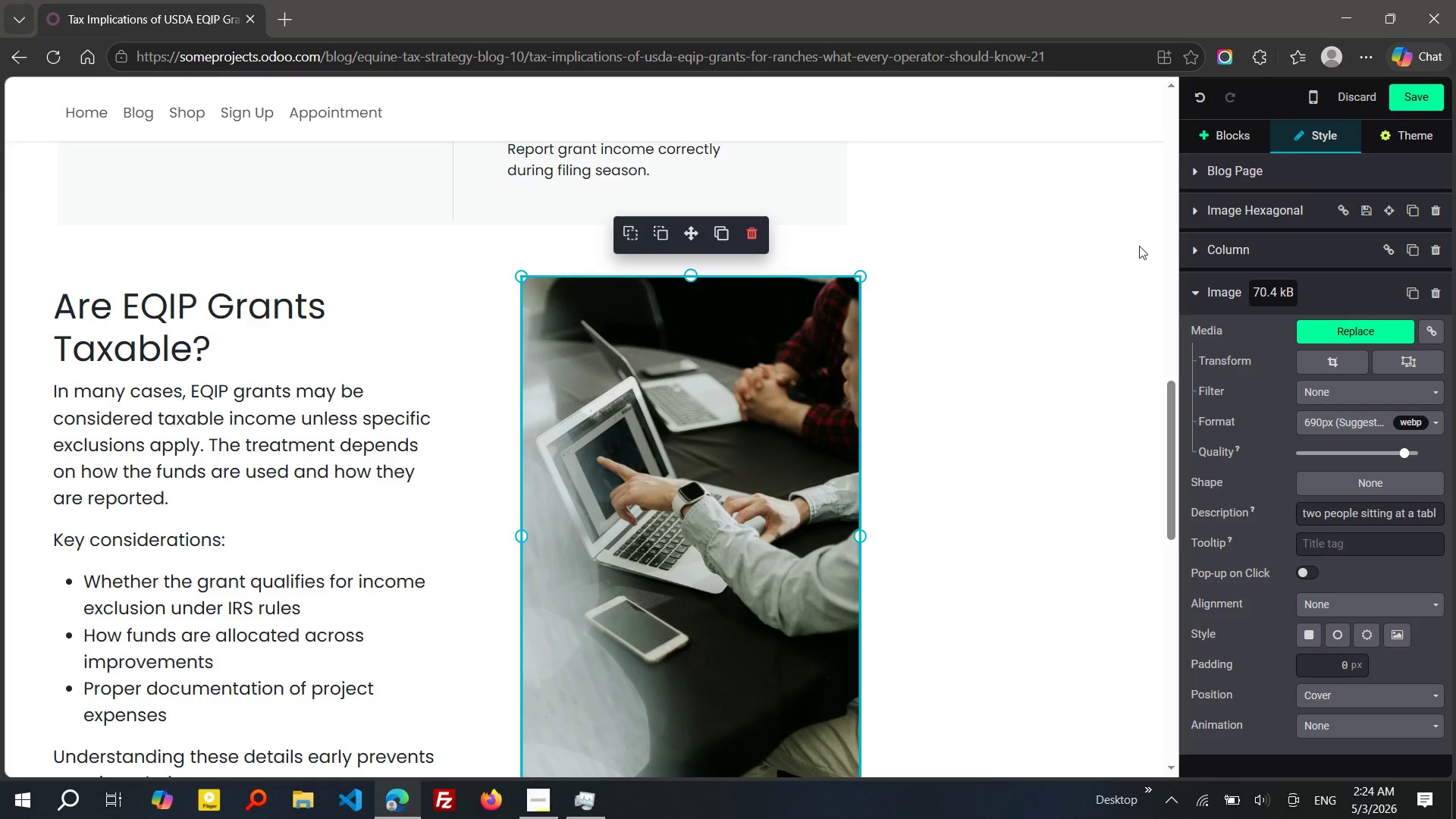 
left_click([1412, 96])
 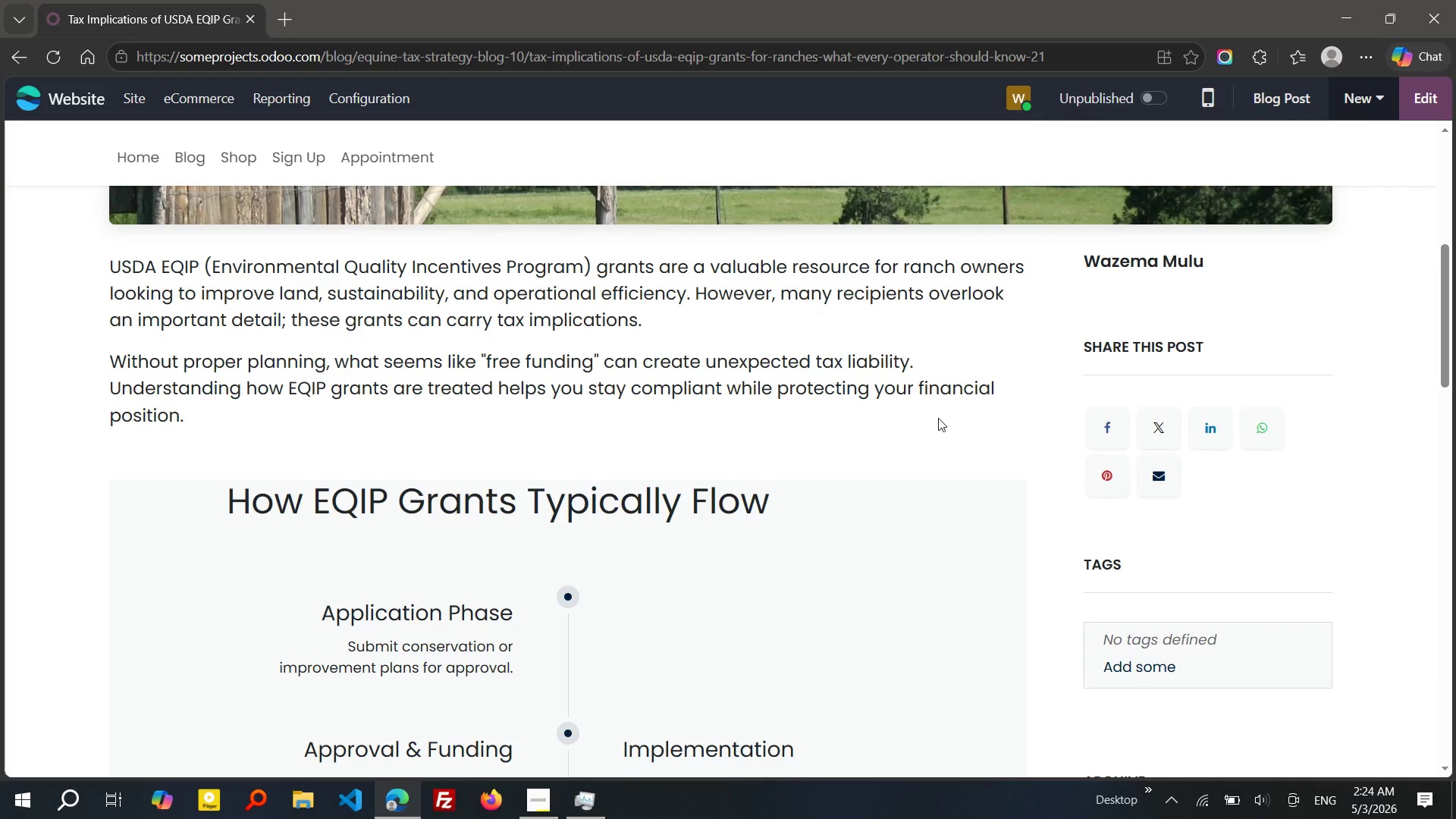 
wait(18.06)
 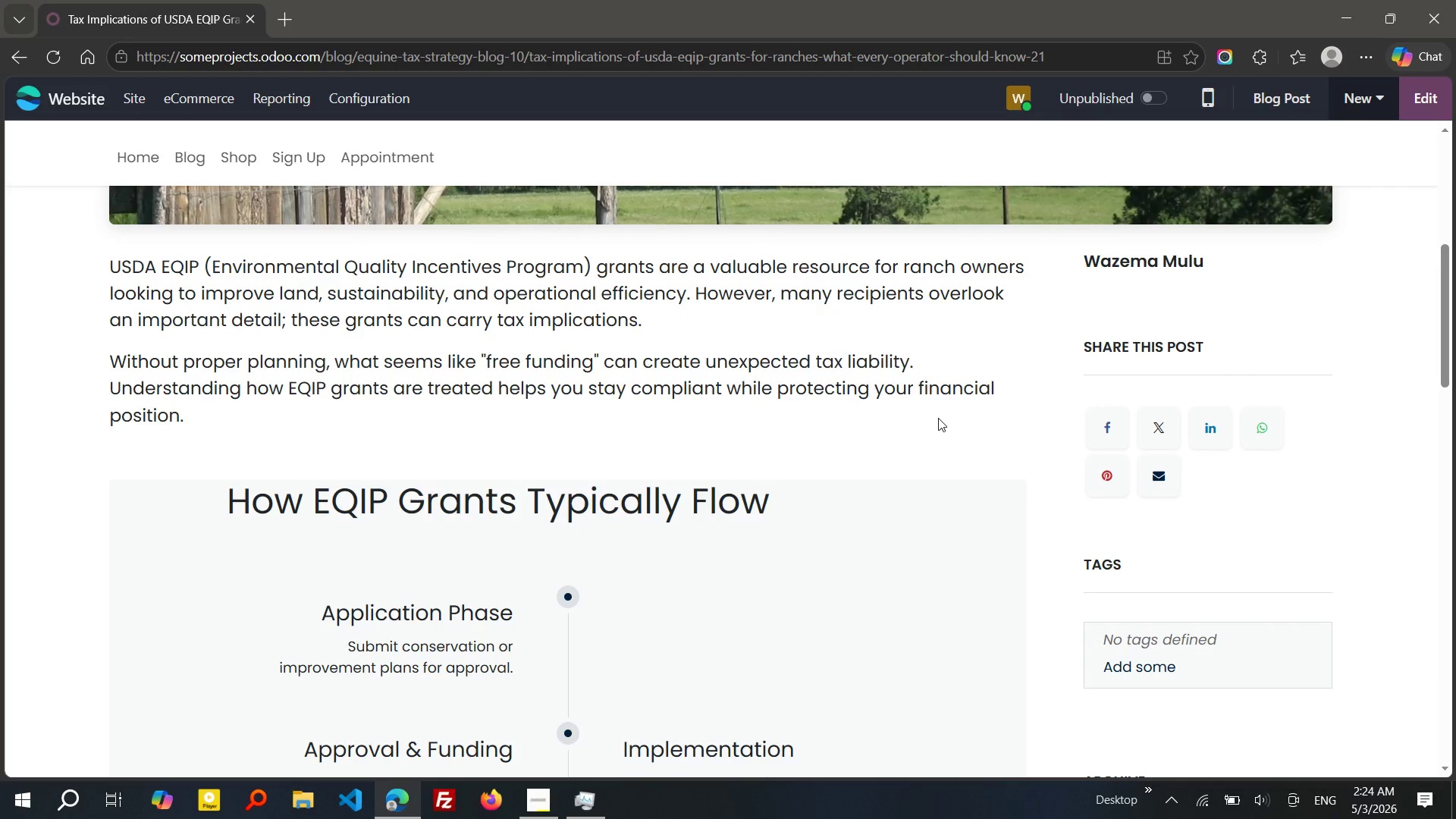 
left_click([1426, 117])
 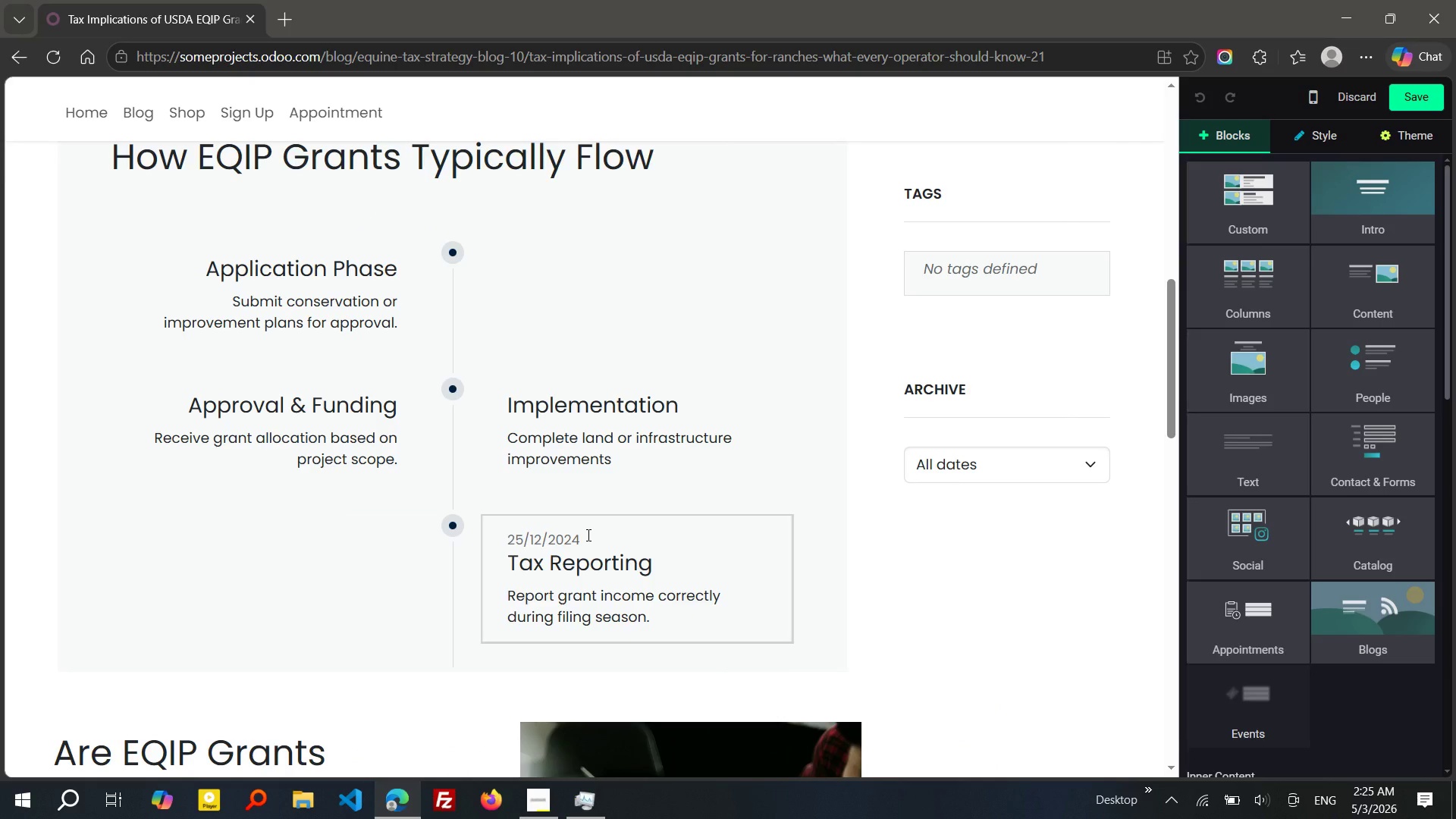 
left_click_drag(start_coordinate=[587, 535], to_coordinate=[509, 541])
 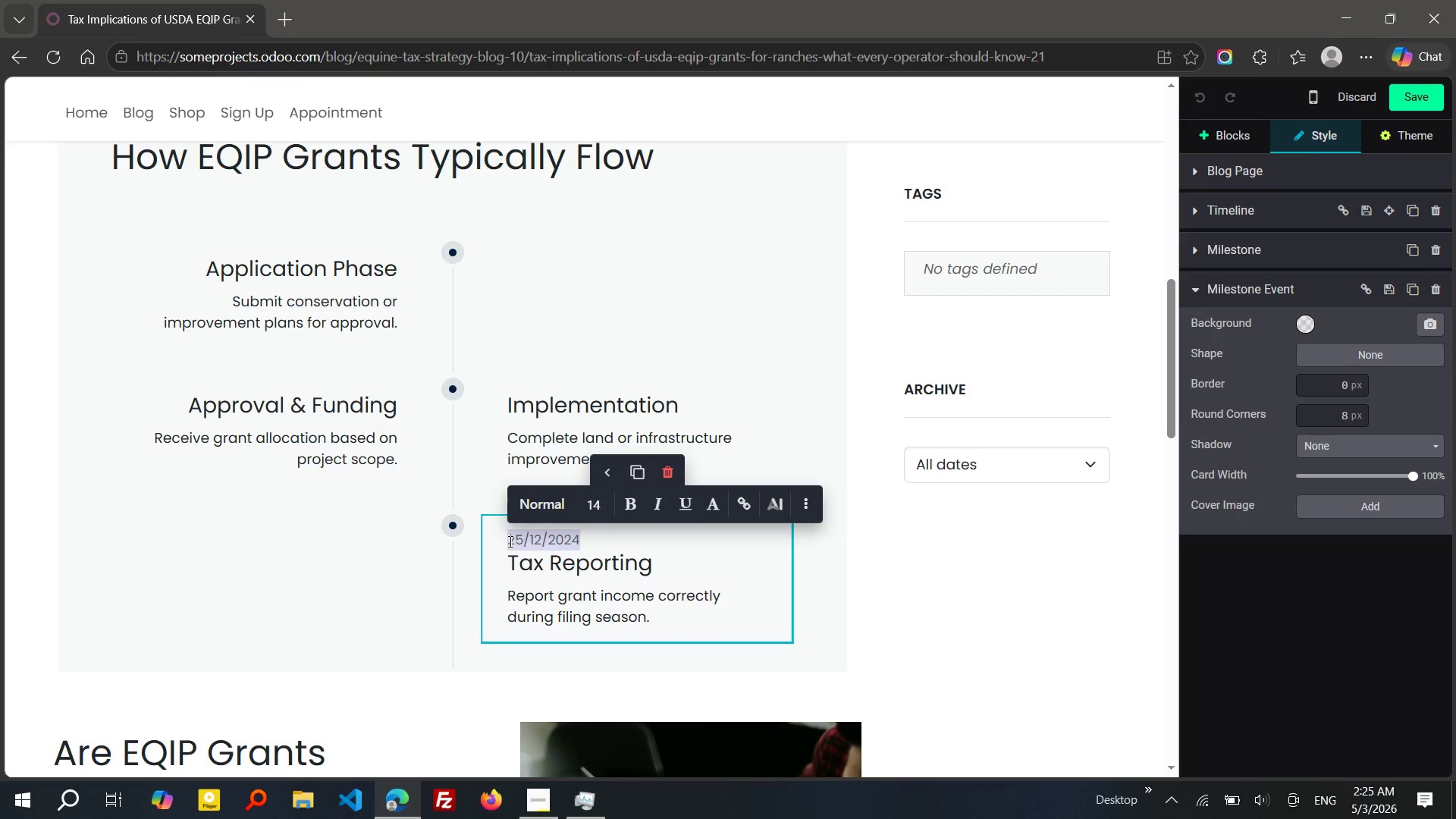 
key(Delete)
 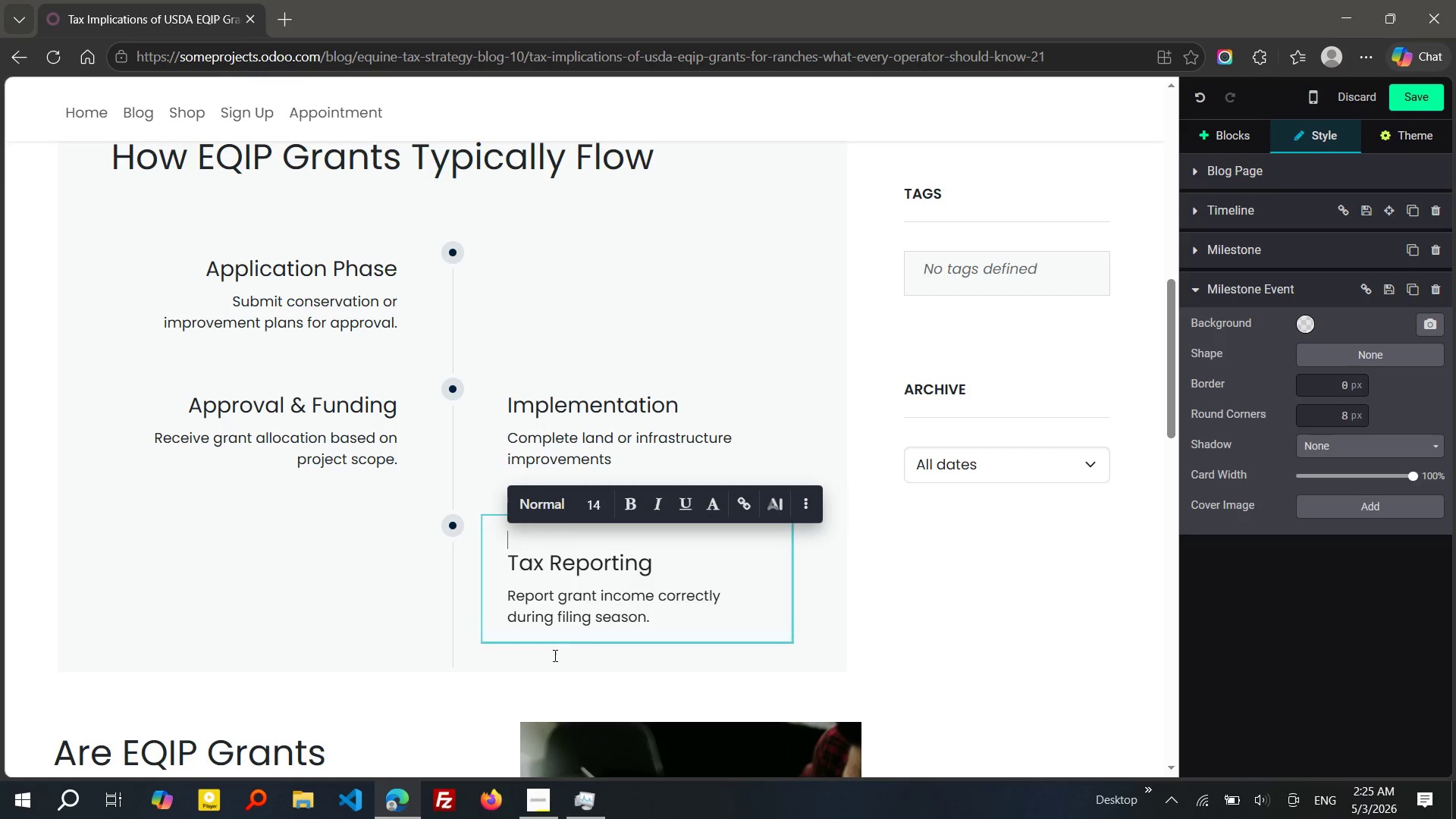 
left_click([466, 692])
 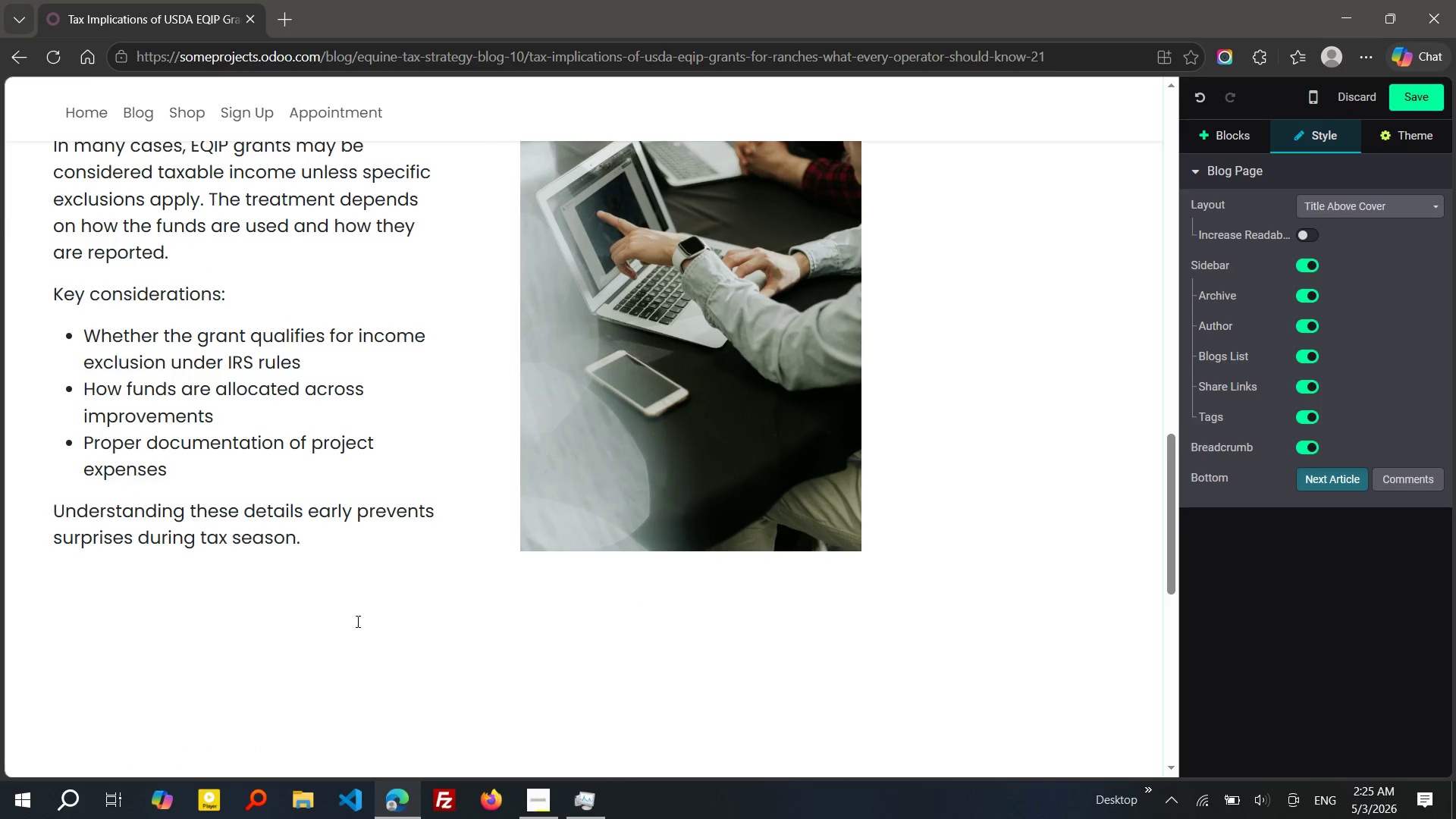 
left_click([241, 628])
 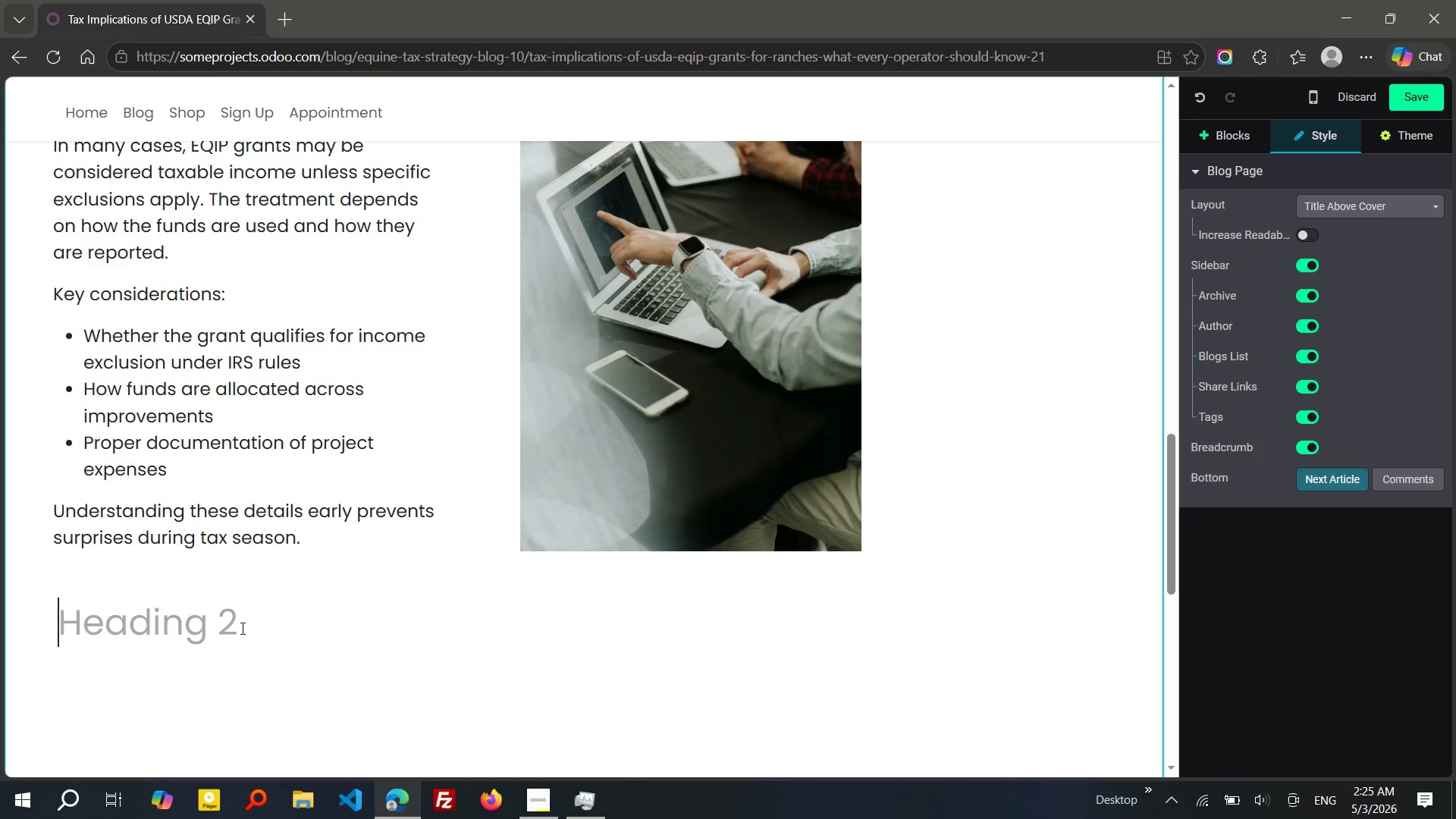 
wait(13.61)
 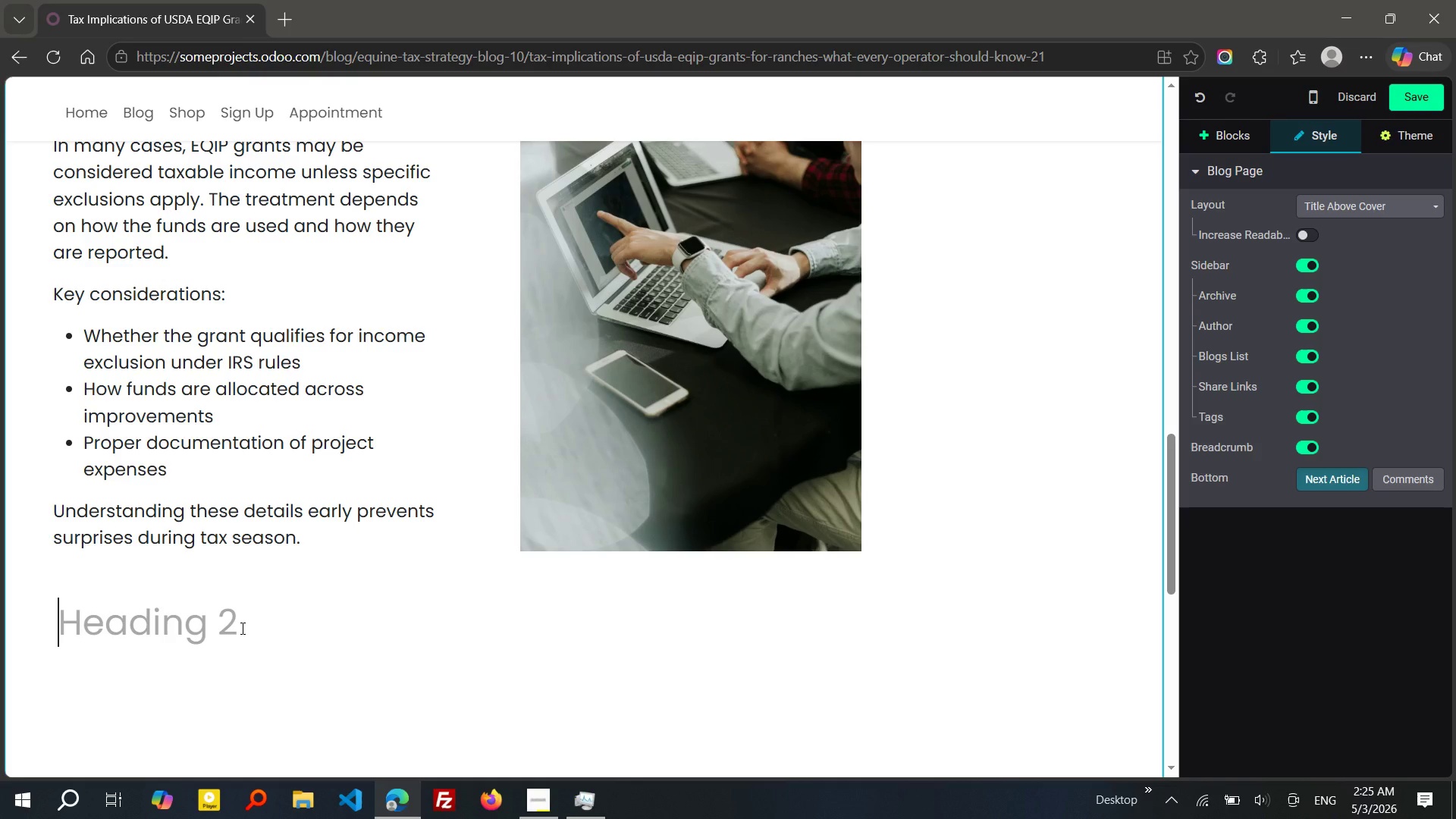 
type(HOW to Handle v)
 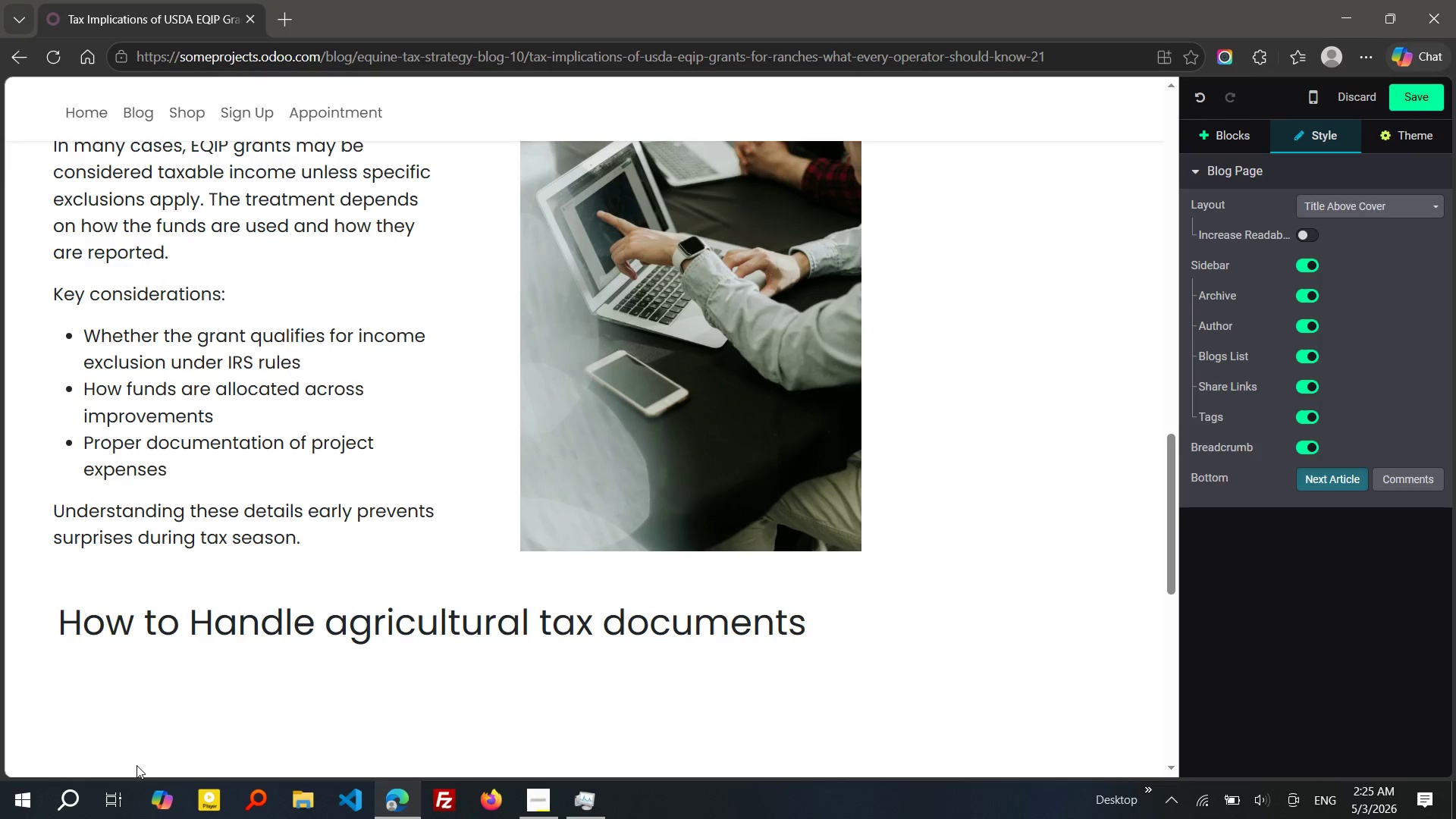 
hold_key(key=ControlLeft, duration=0.47)
 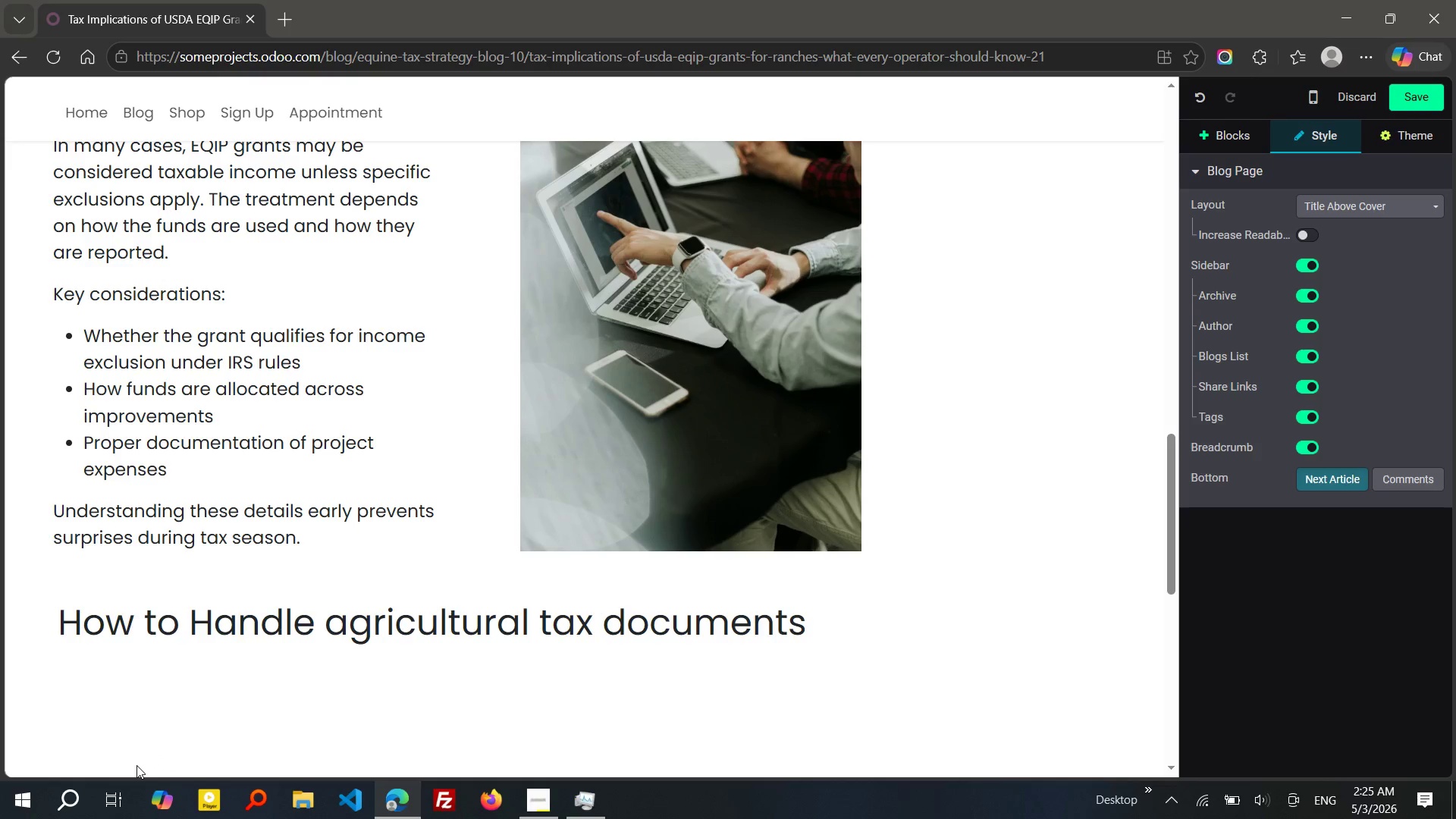 
key(Control+Z)
 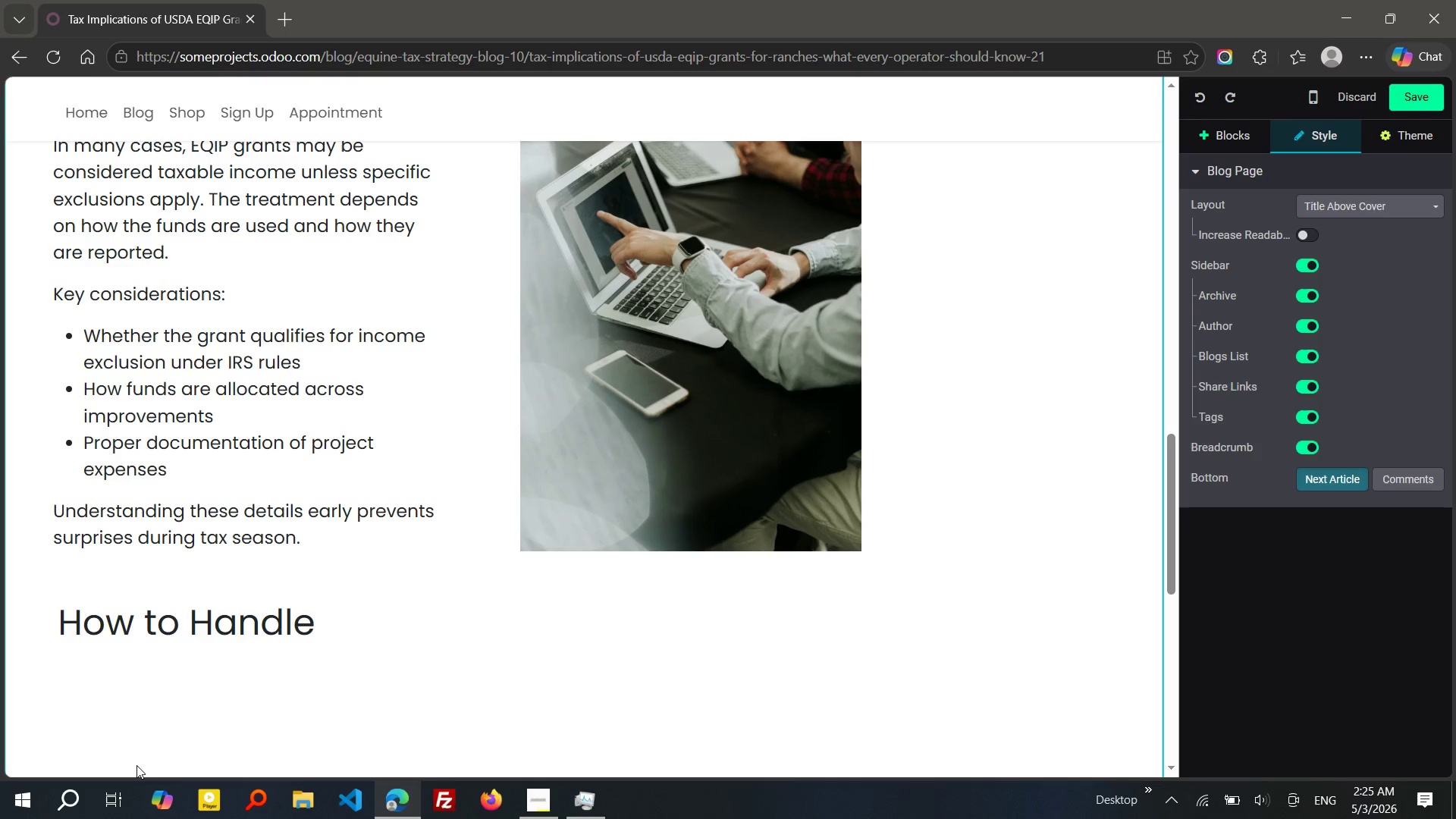 
type(EQIP Grants Properly)
 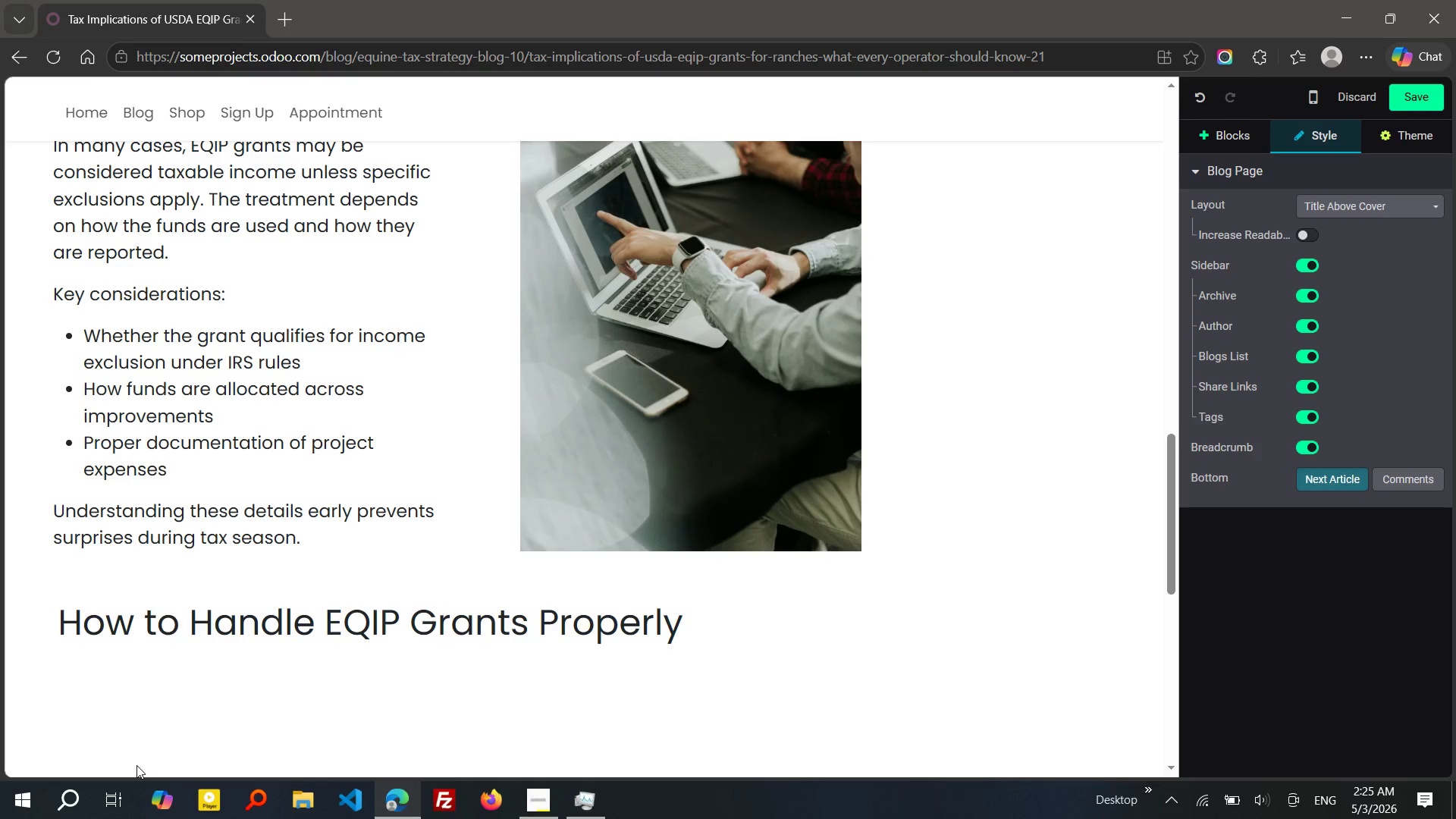 
key(Enter)
 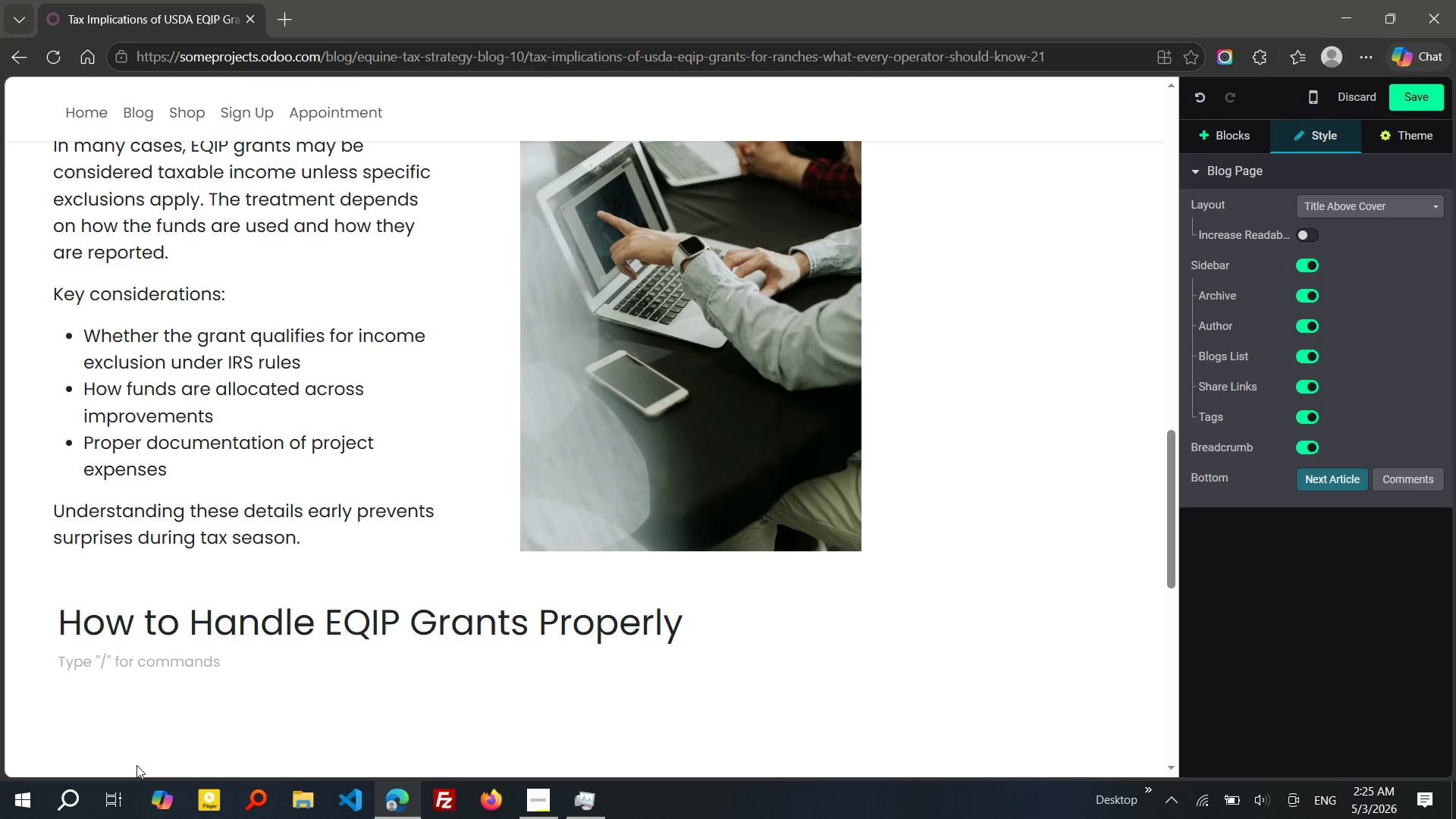 
wait(12.14)
 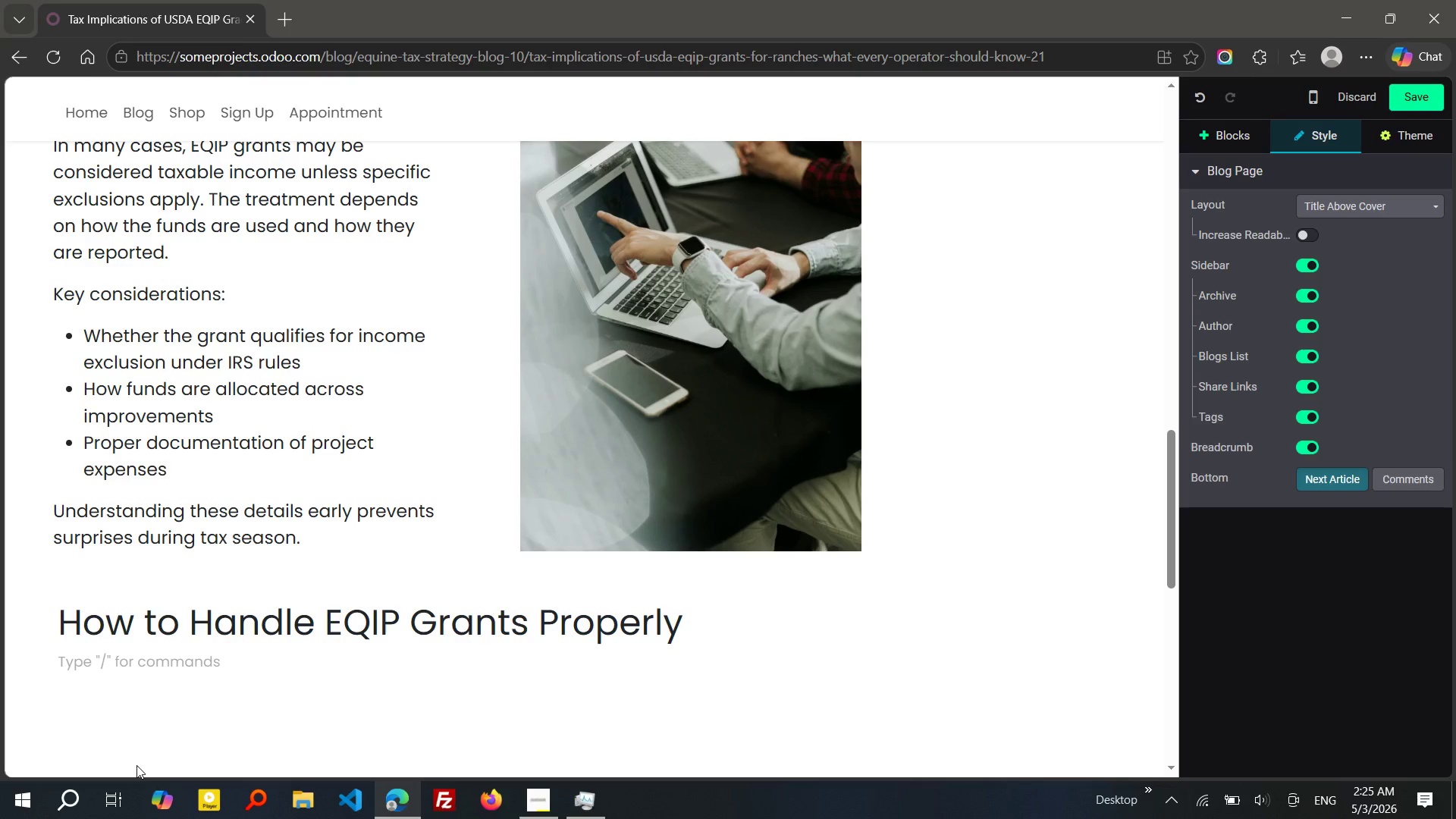 
left_click([1228, 138])
 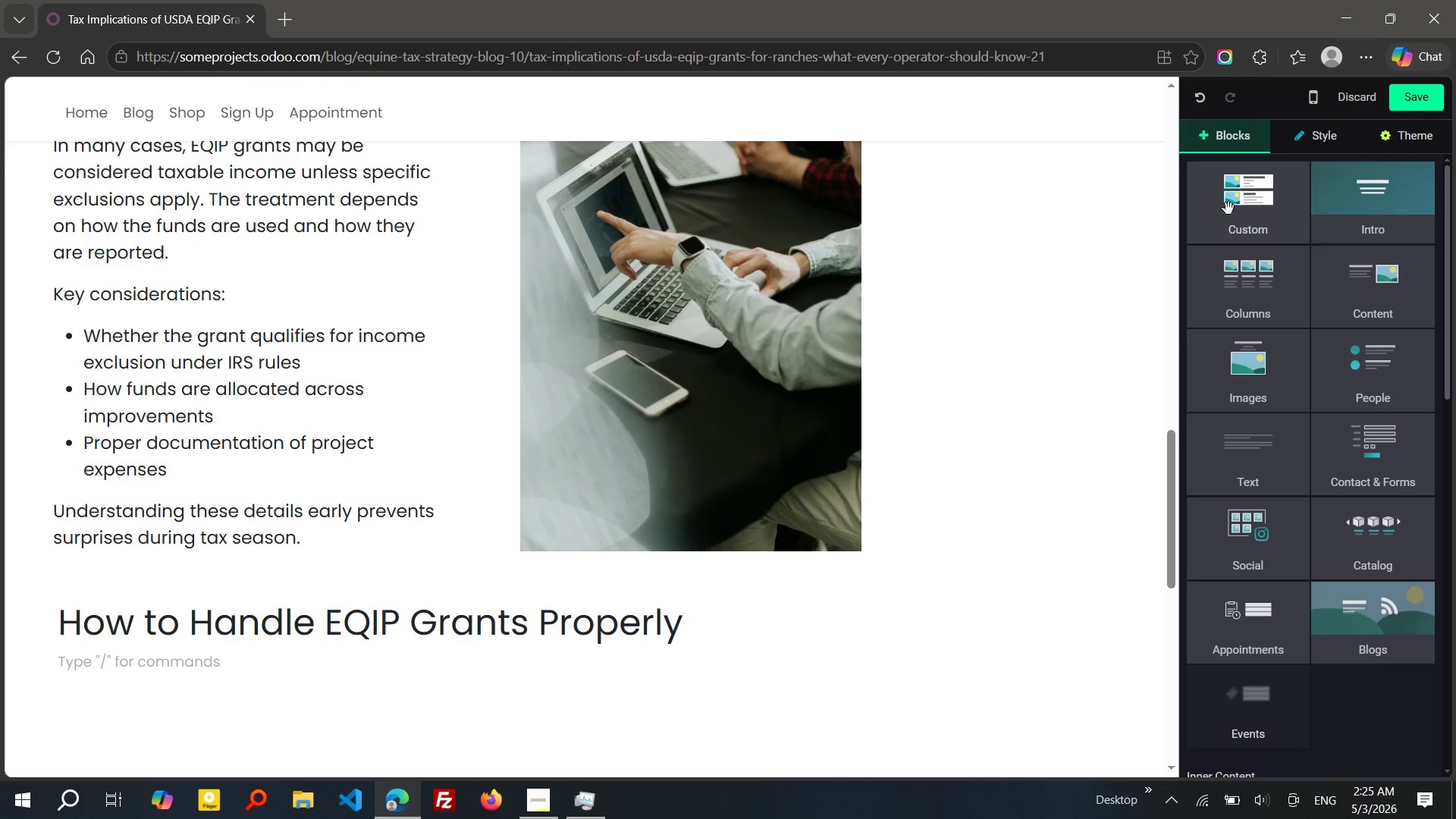 
left_click([1258, 309])
 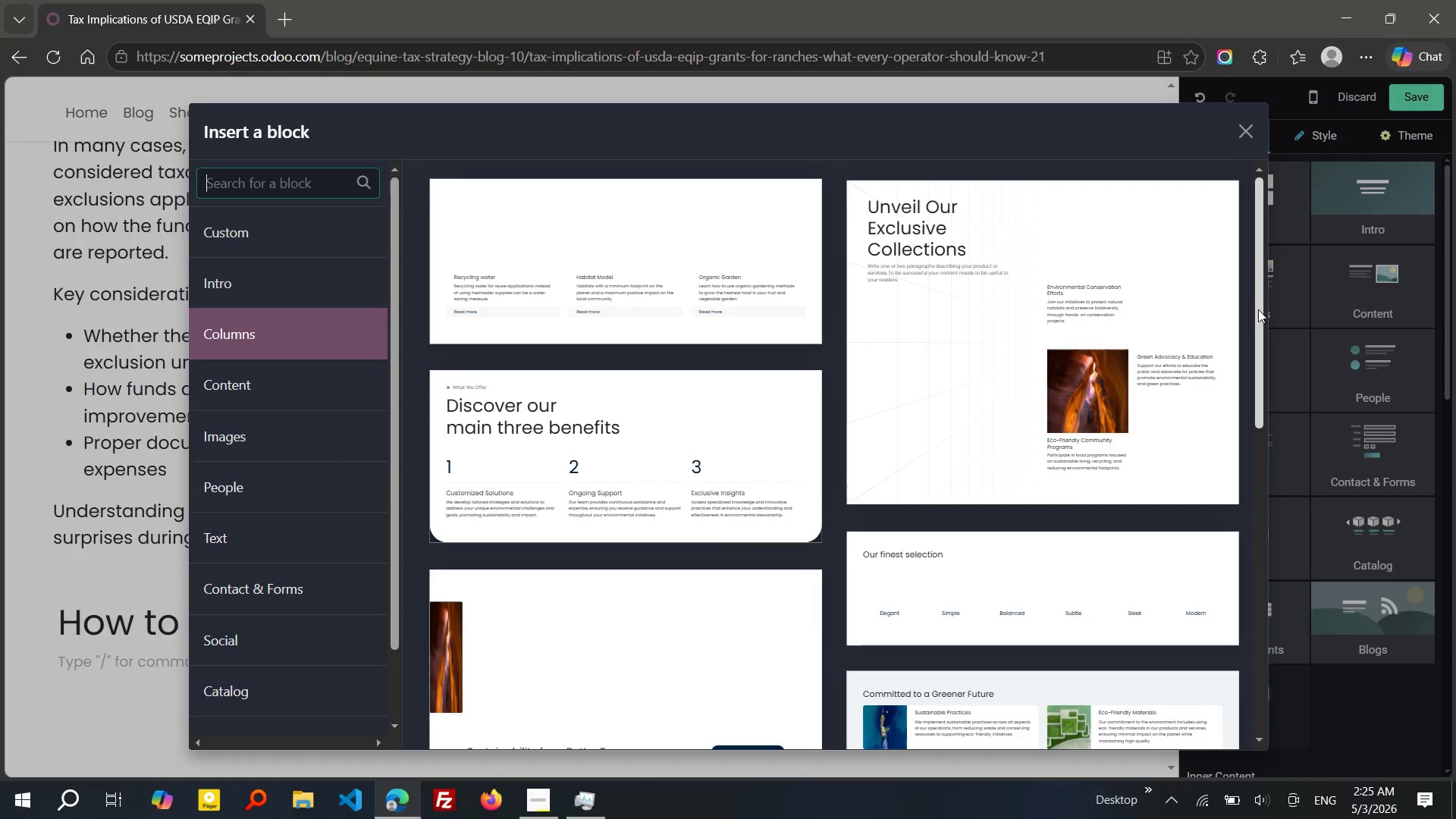 
mouse_move([1037, 378])
 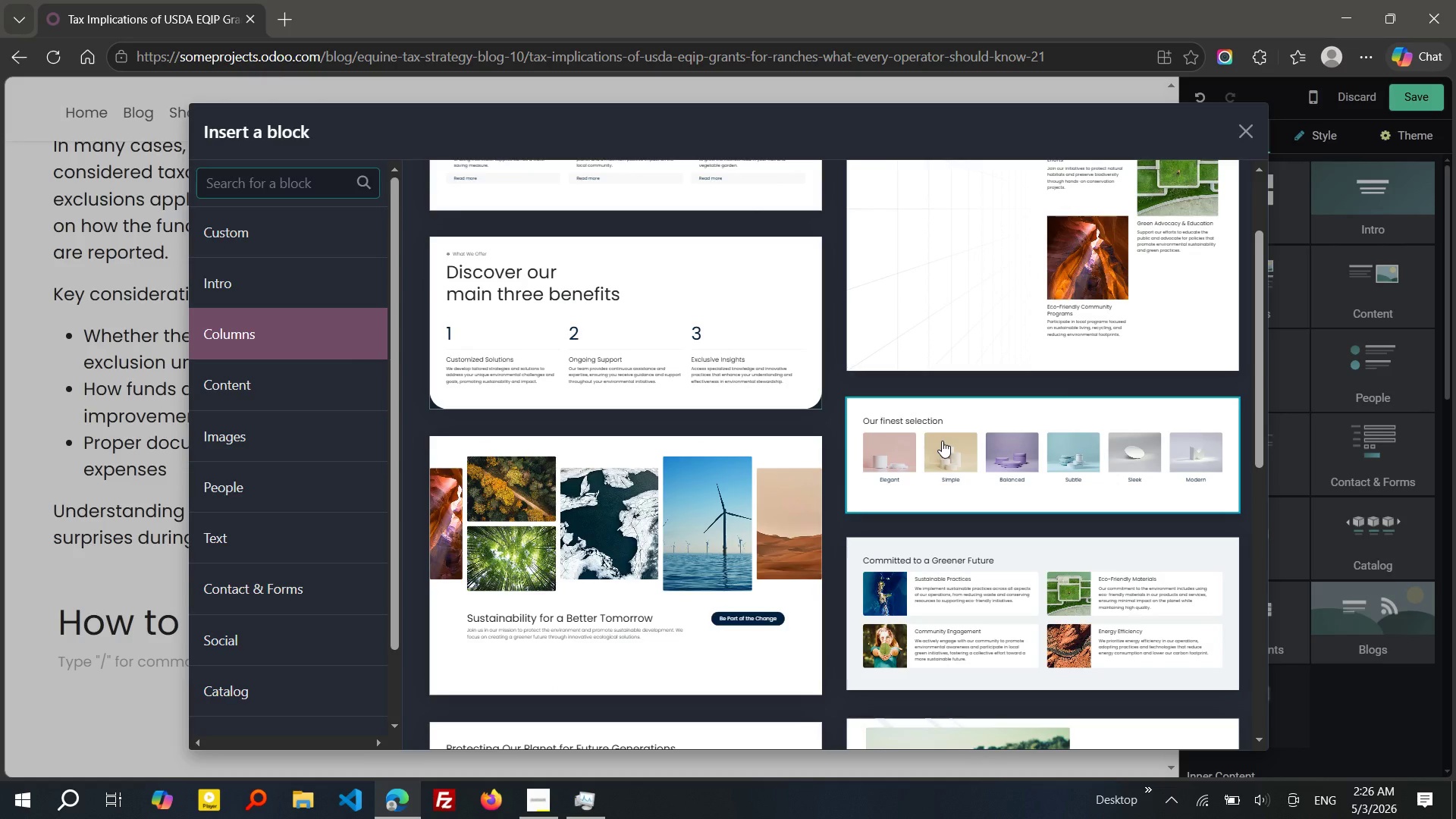 
wait(29.4)
 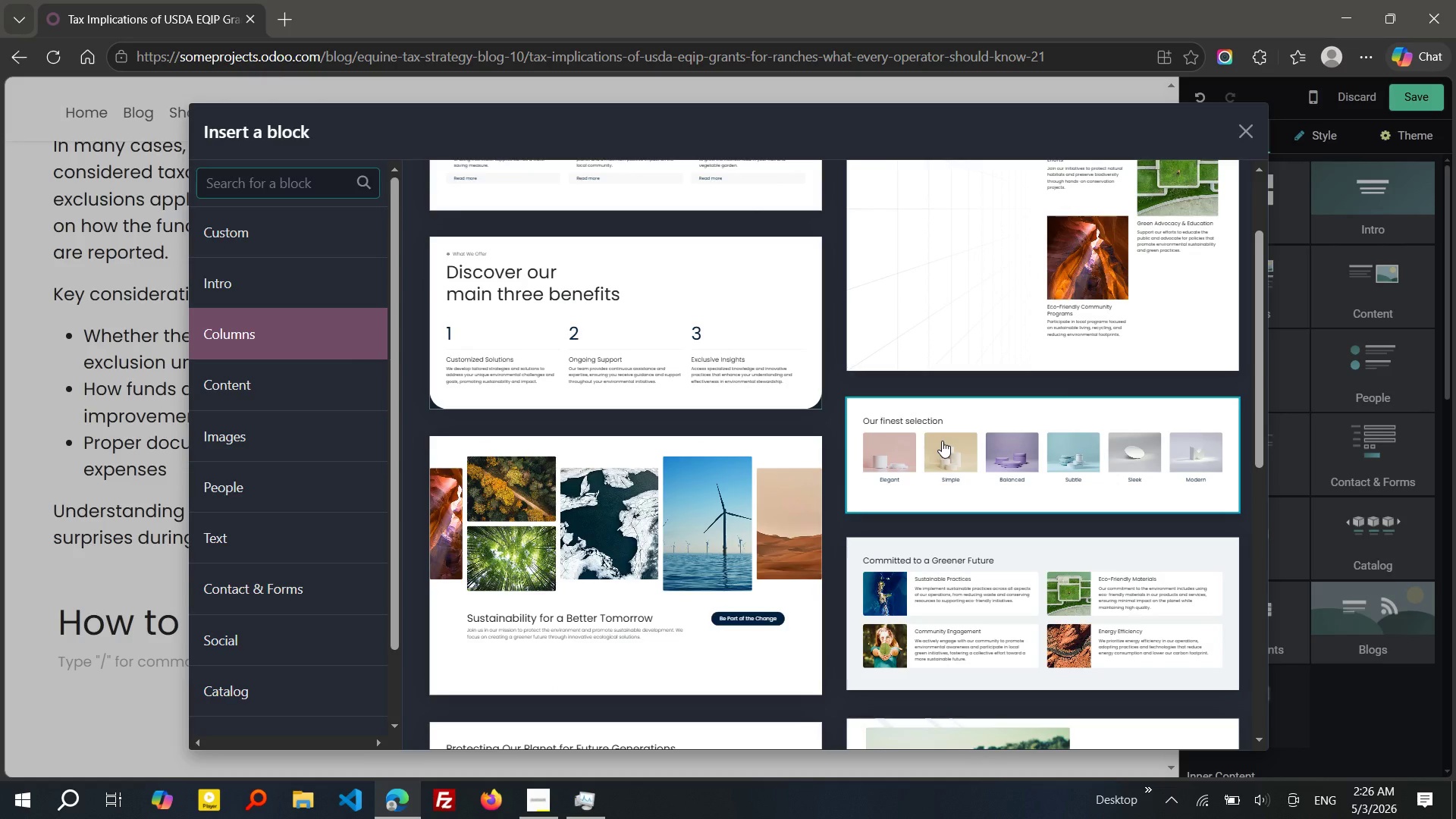 
left_click([661, 650])
 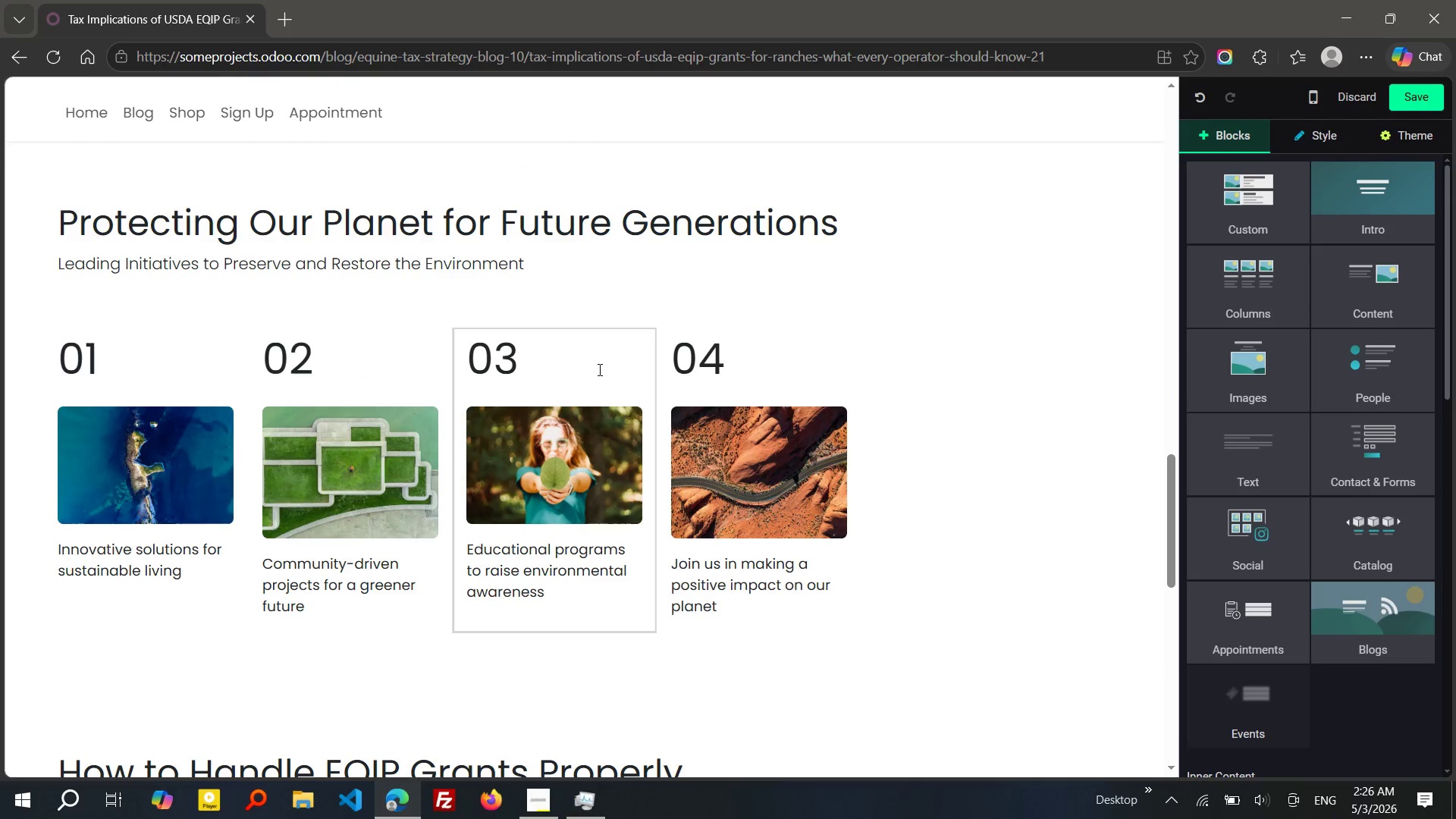 
wait(5.58)
 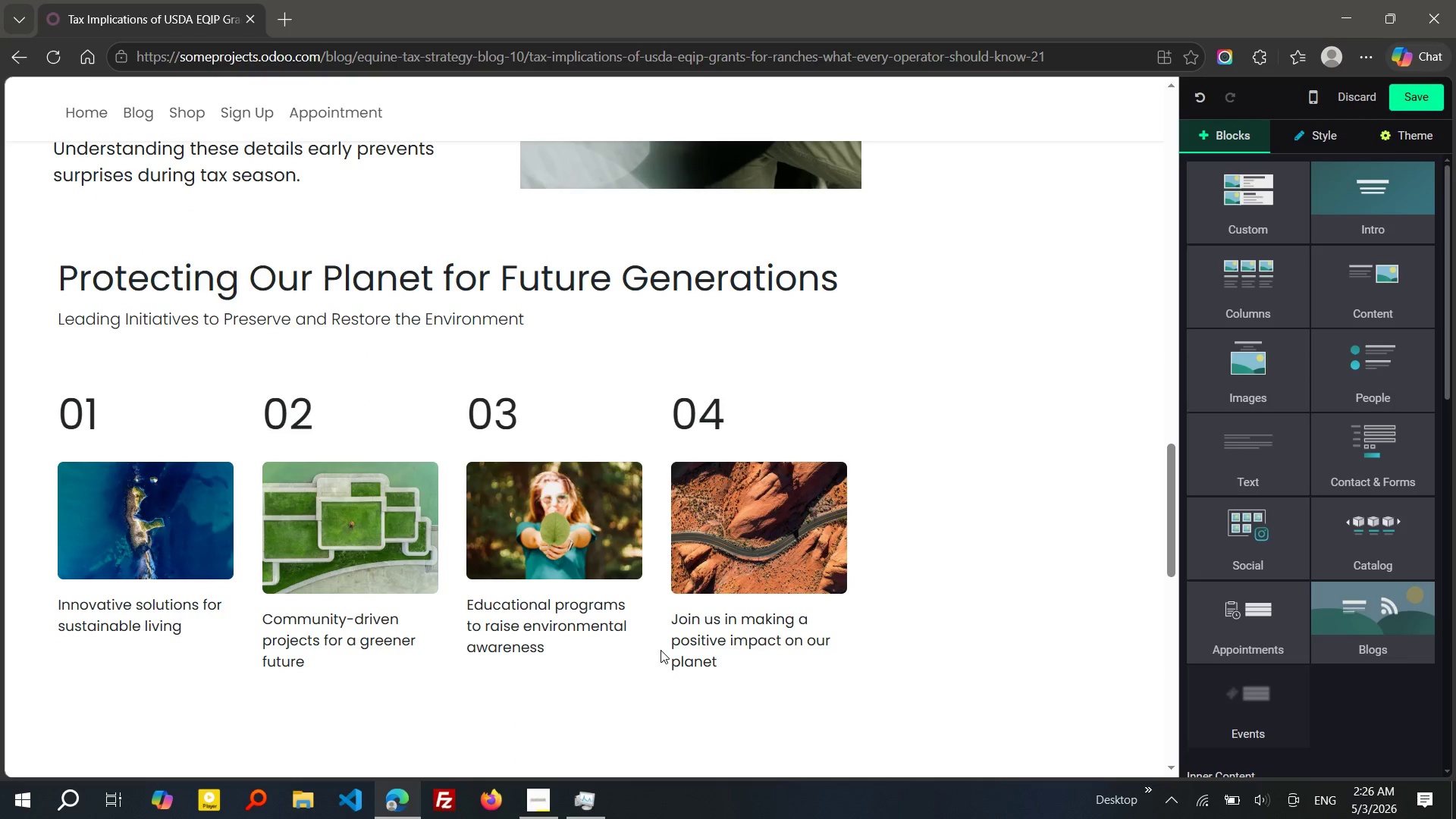 
left_click([649, 277])
 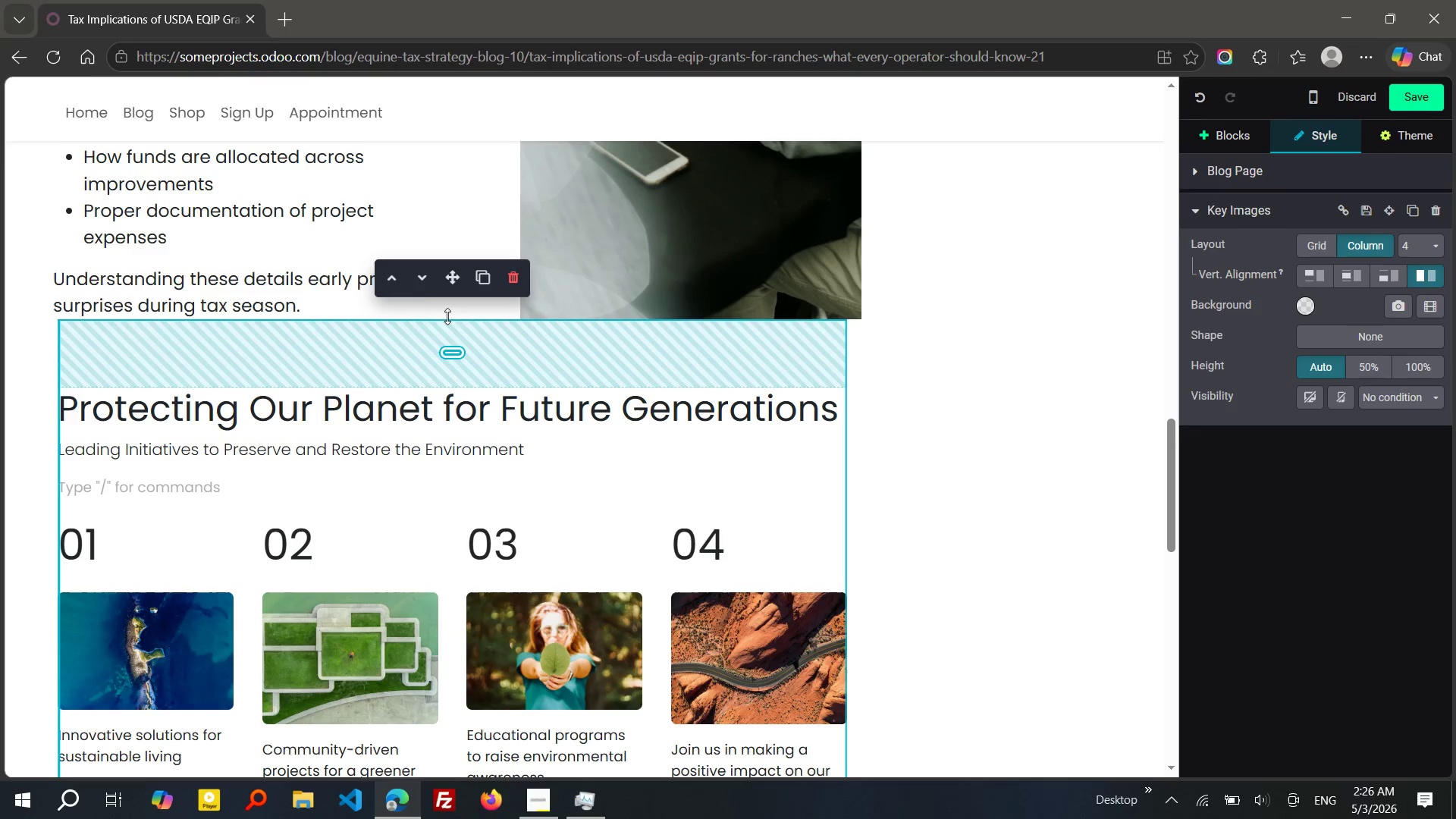 
left_click([426, 289])
 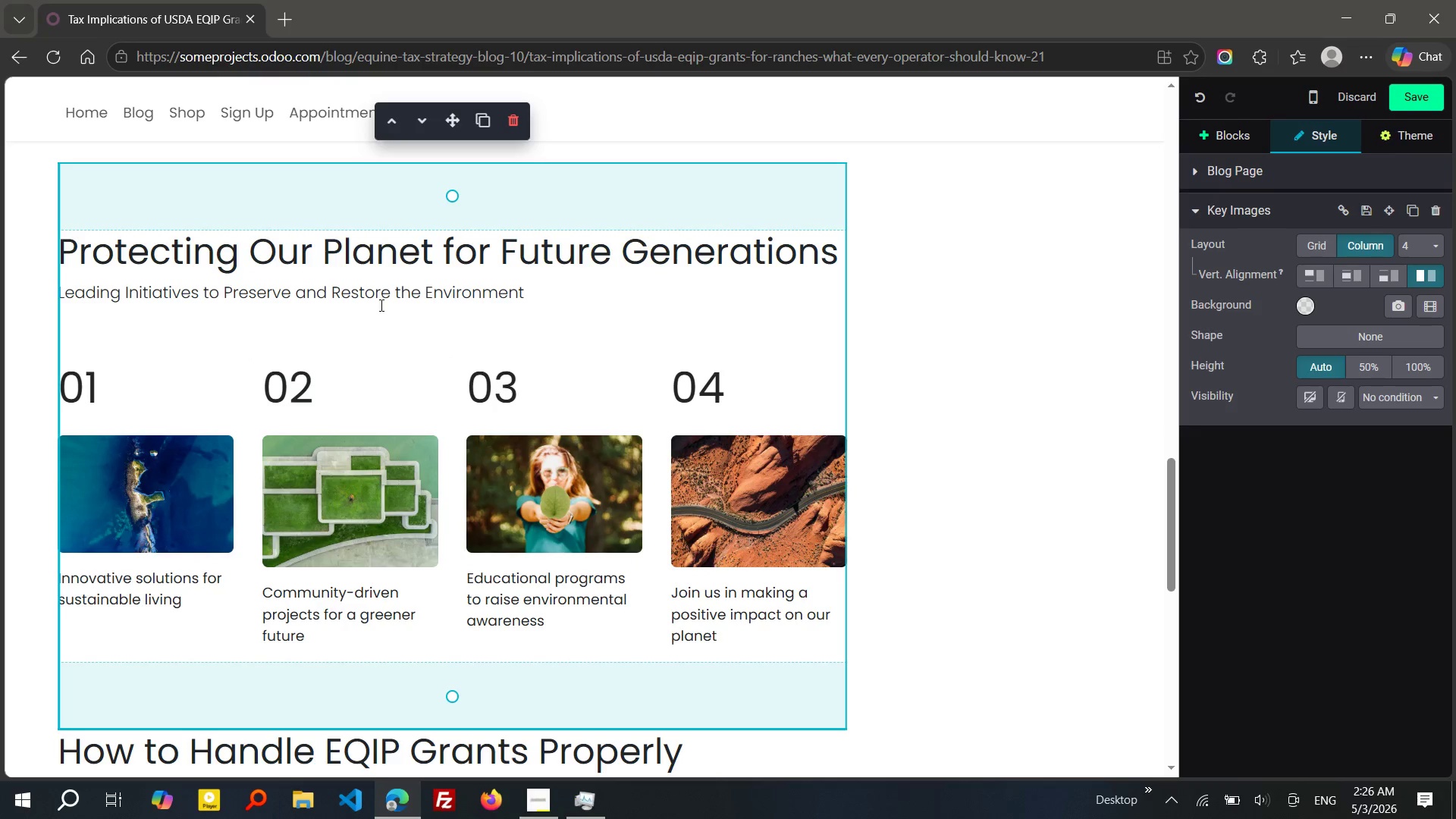 
left_click([416, 128])
 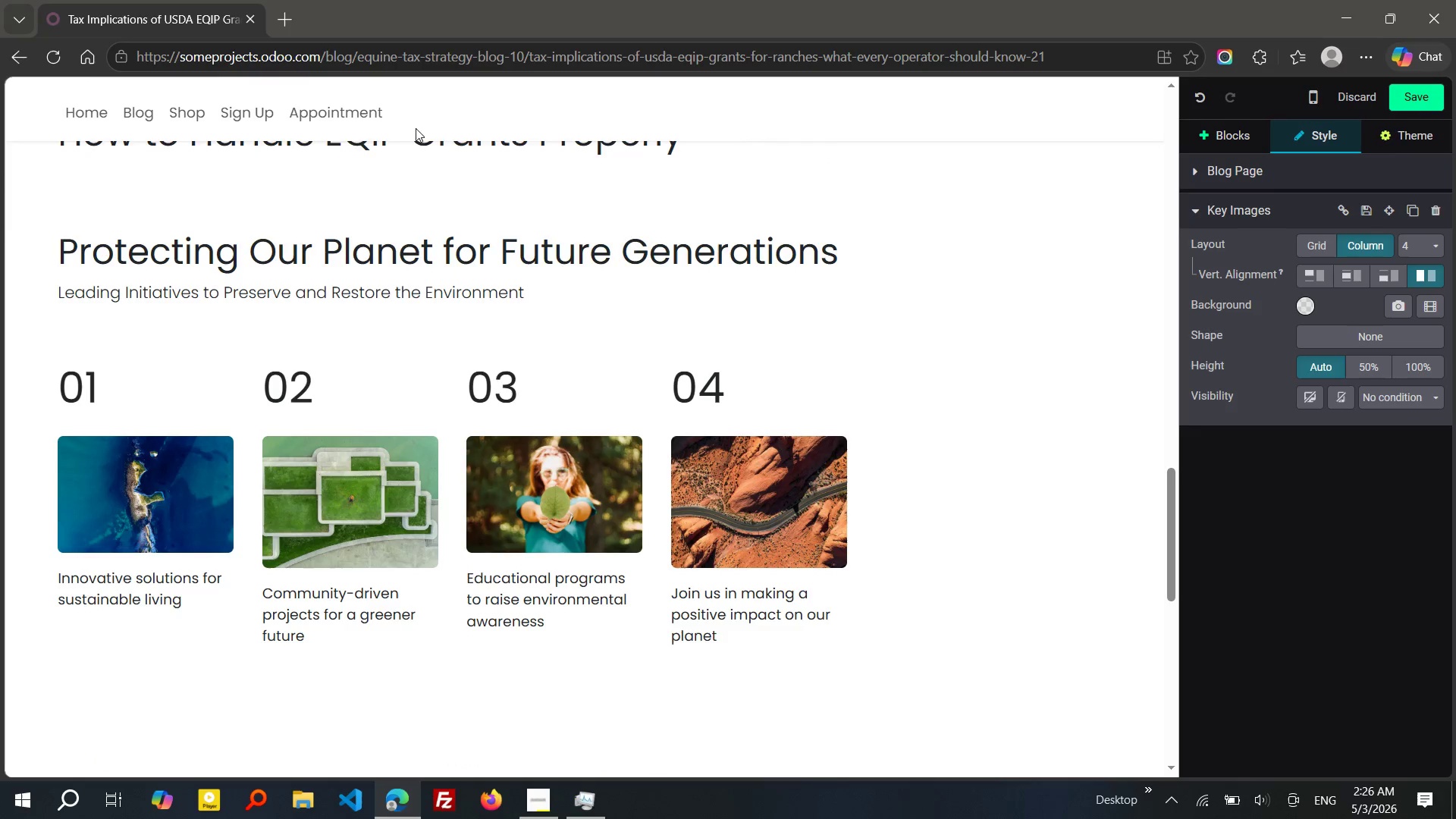 
mouse_move([377, 290])
 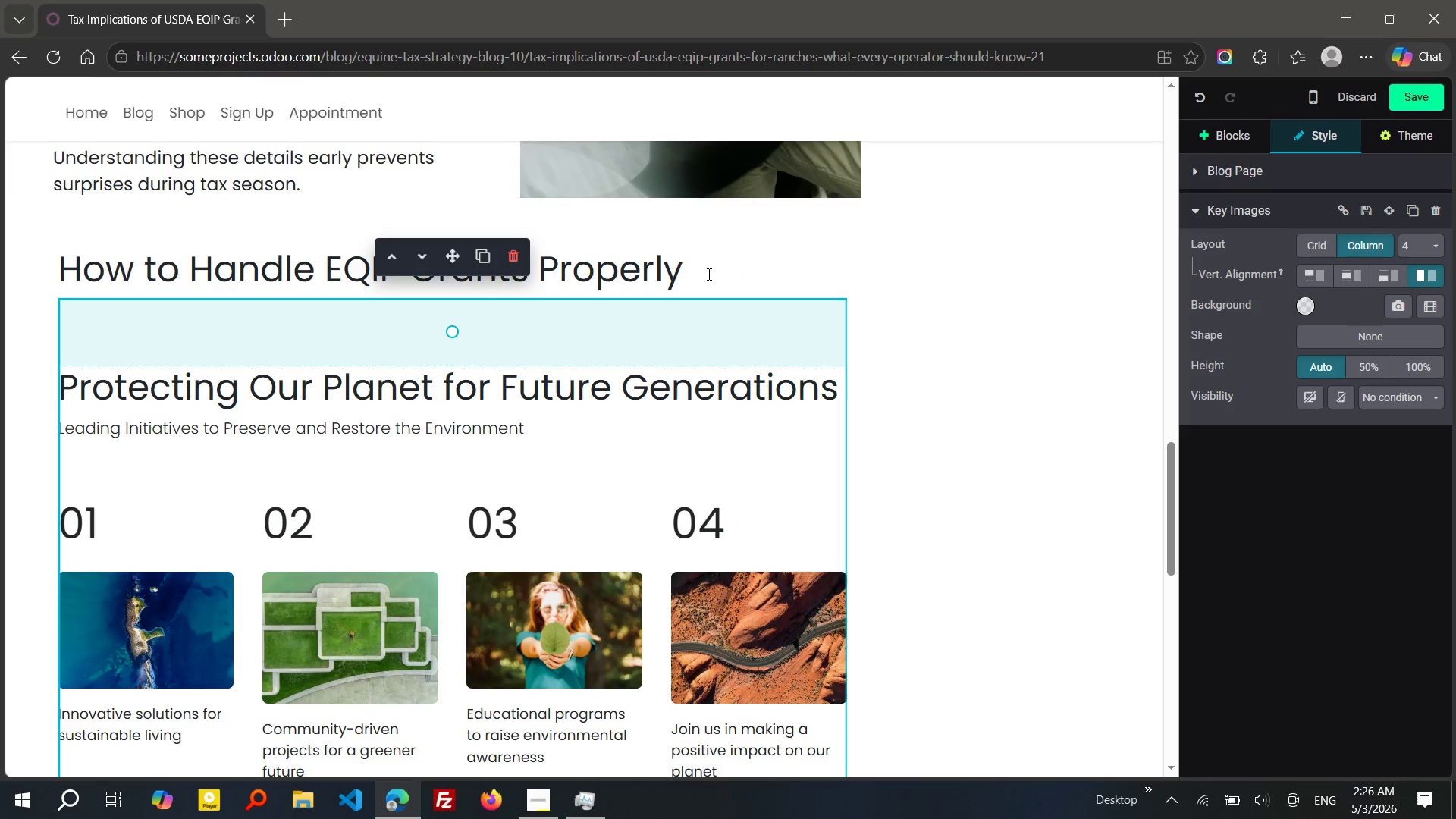 
left_click_drag(start_coordinate=[708, 274], to_coordinate=[41, 276])
 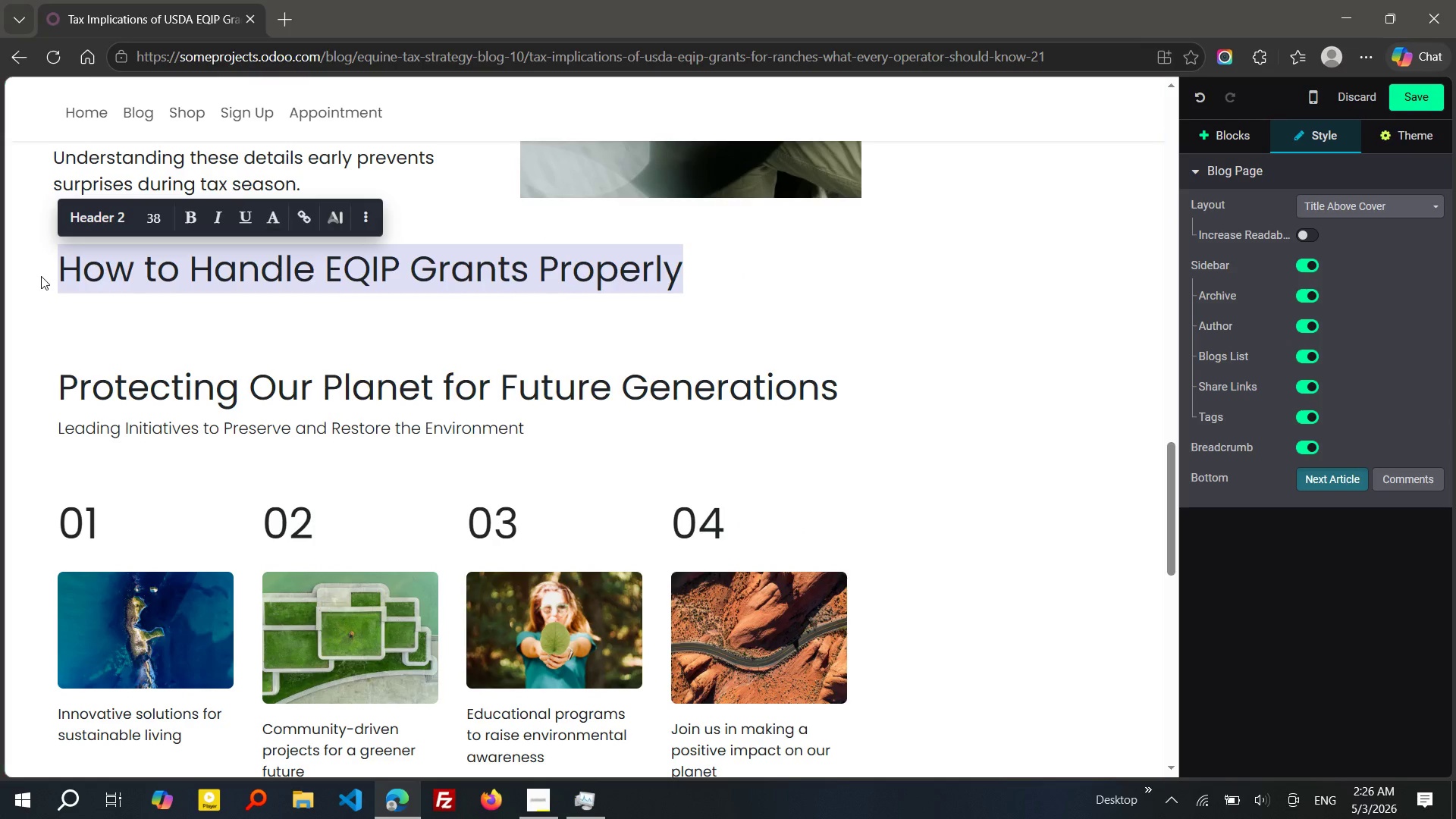 
key(Control+X)
 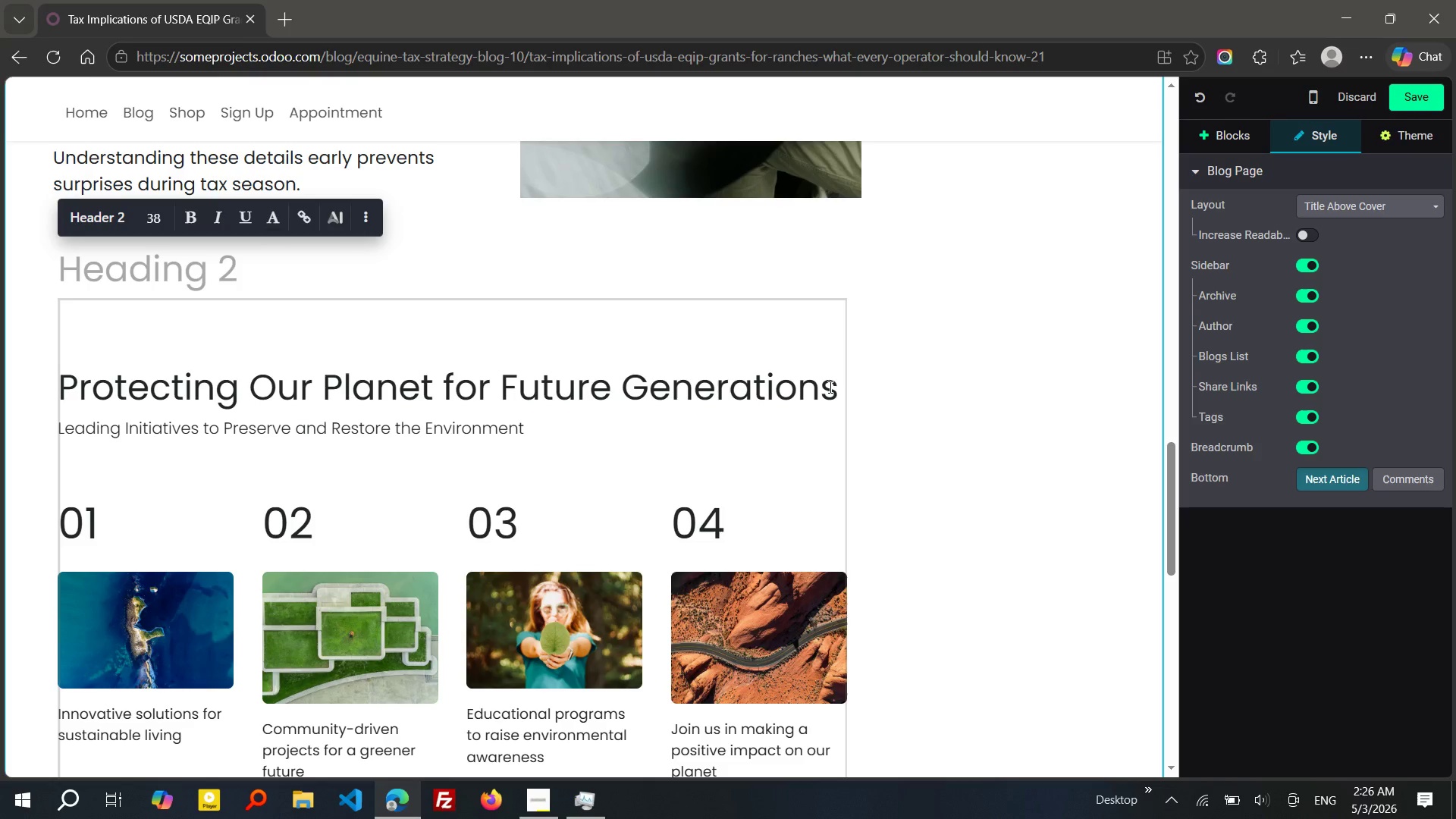 
left_click_drag(start_coordinate=[829, 387], to_coordinate=[66, 400])
 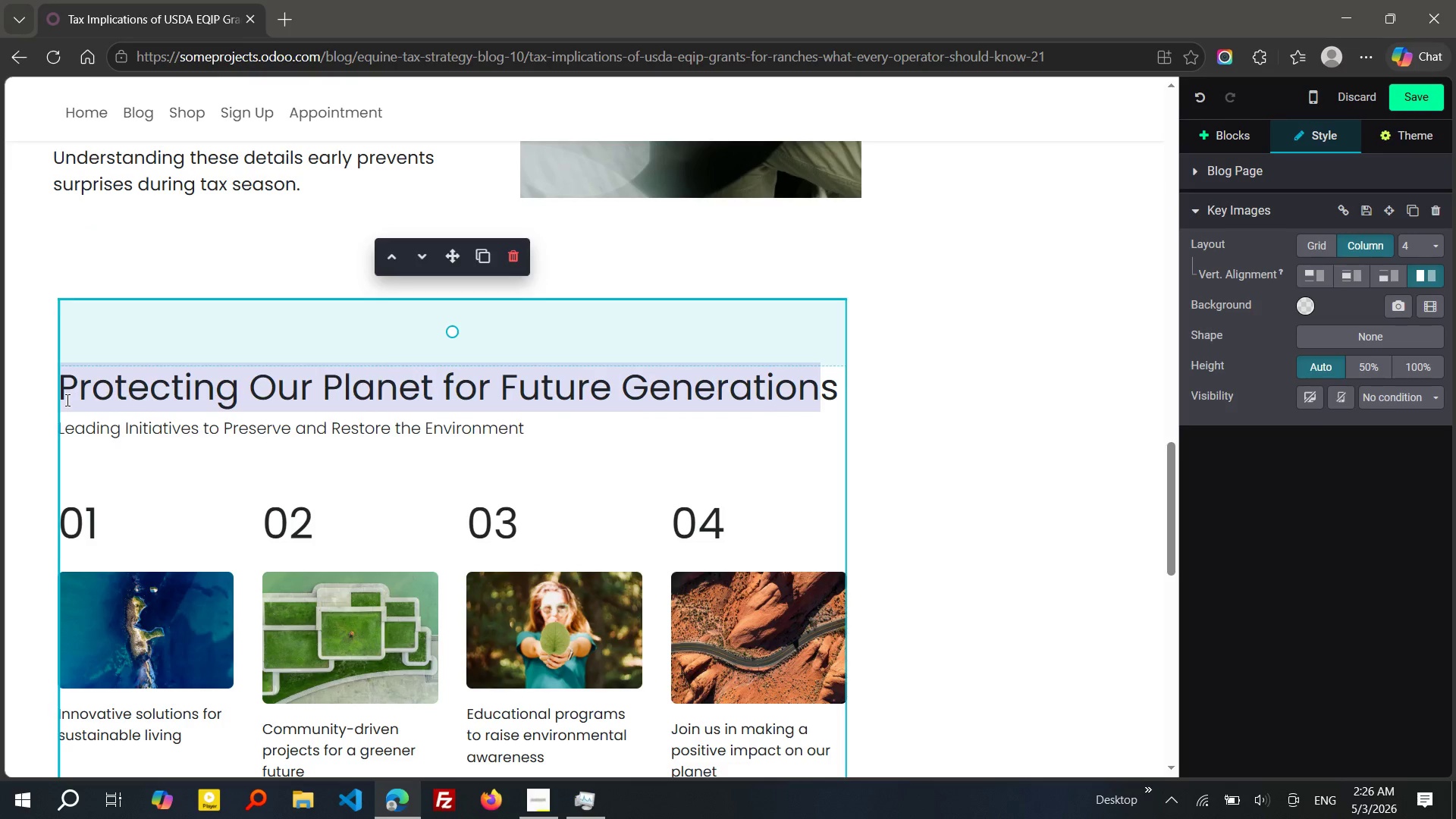 
hold_key(key=ControlLeft, duration=0.66)
 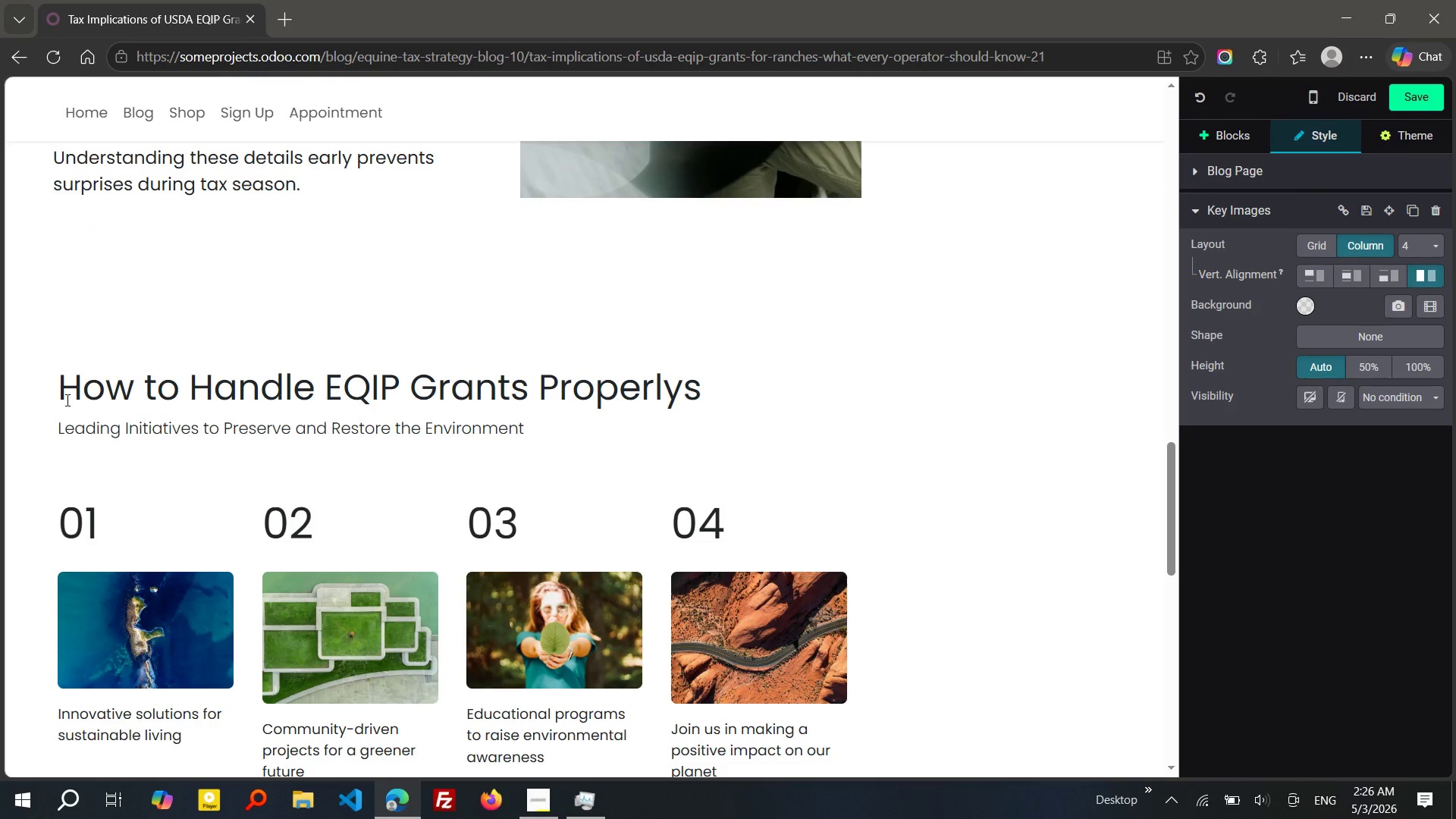 
key(V)
 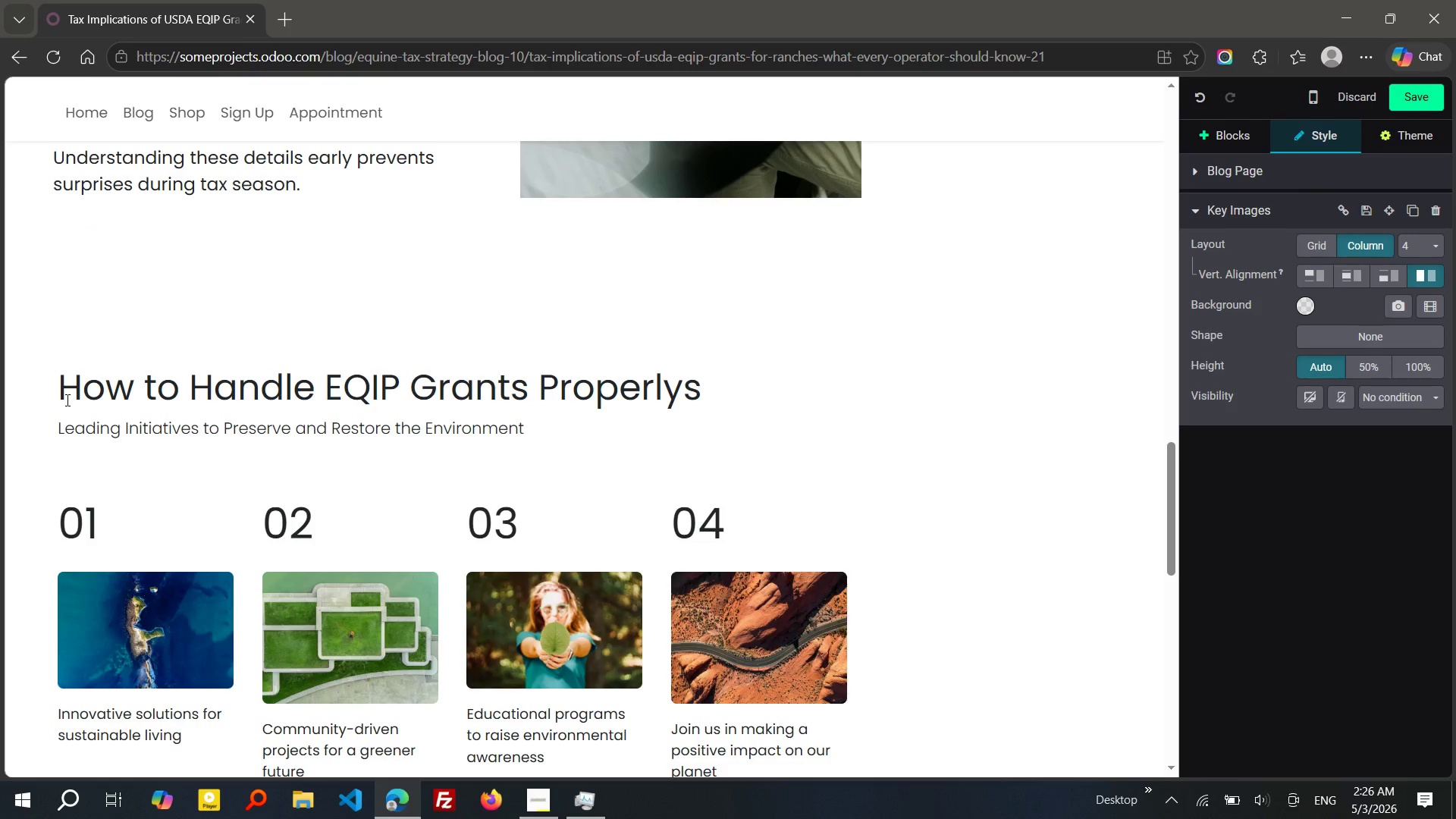 
key(Control+Delete)
 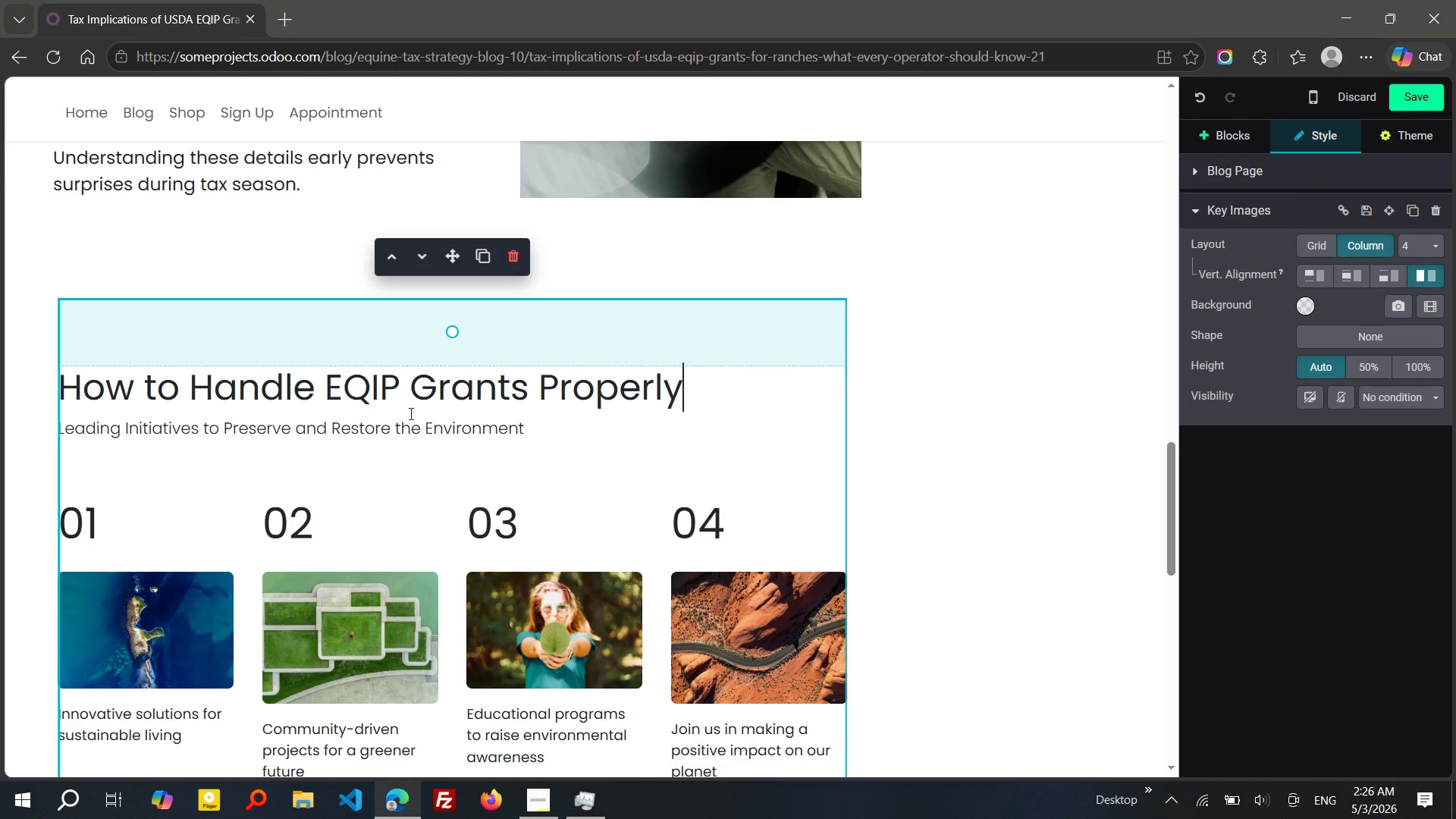 
left_click_drag(start_coordinate=[544, 422], to_coordinate=[19, 438])
 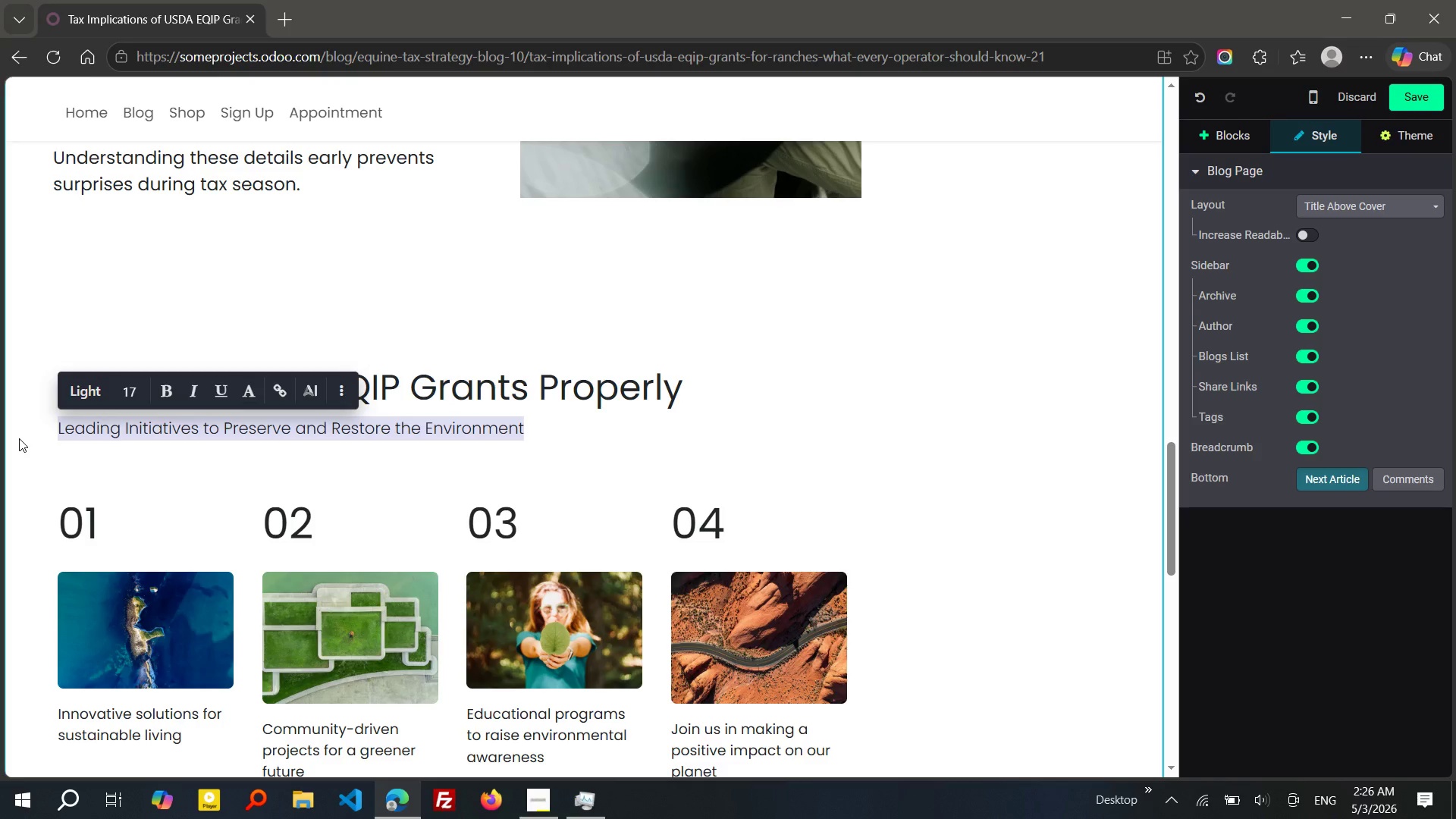 
key(Backspace)
 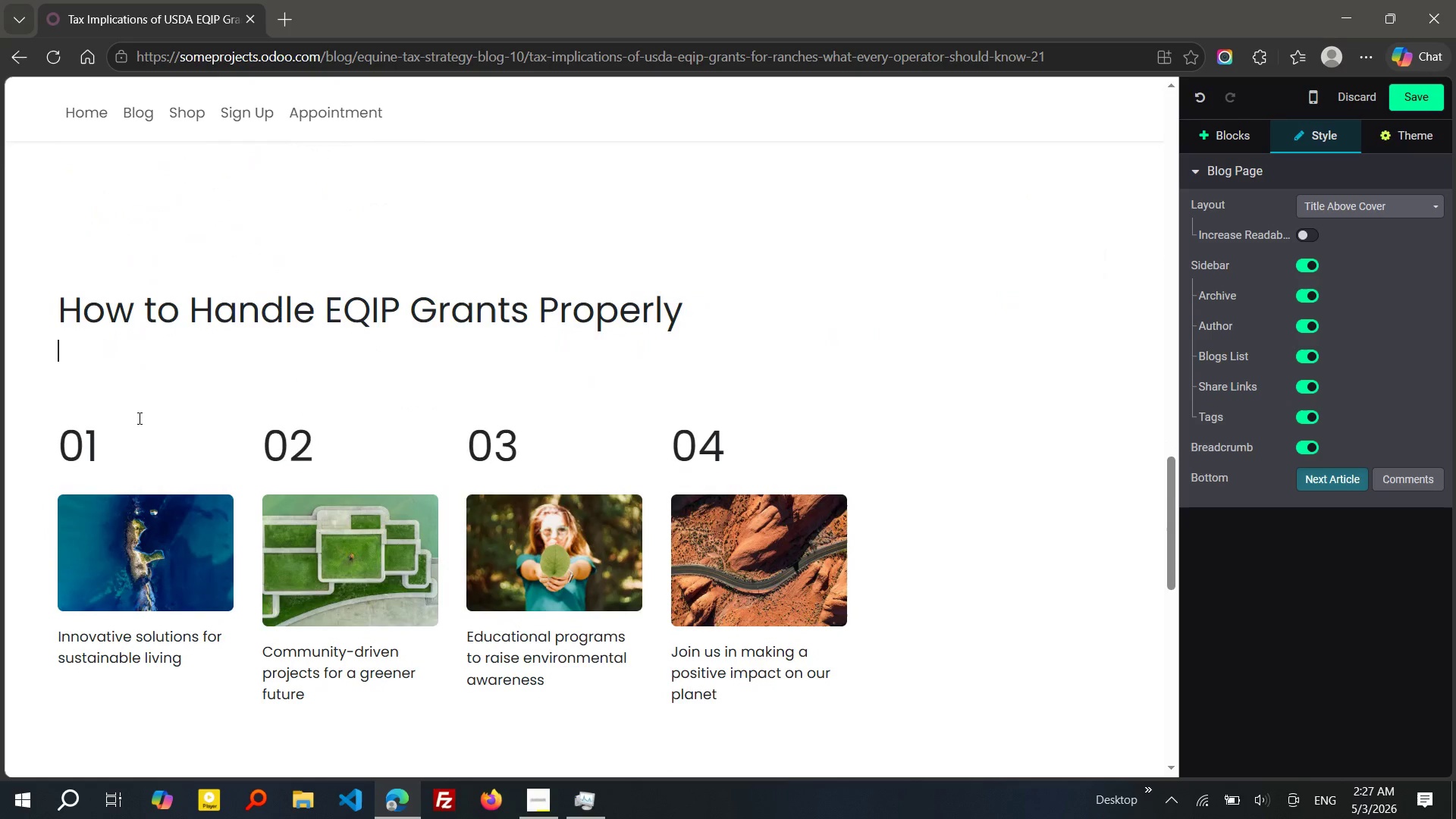 
key(Backspace)
 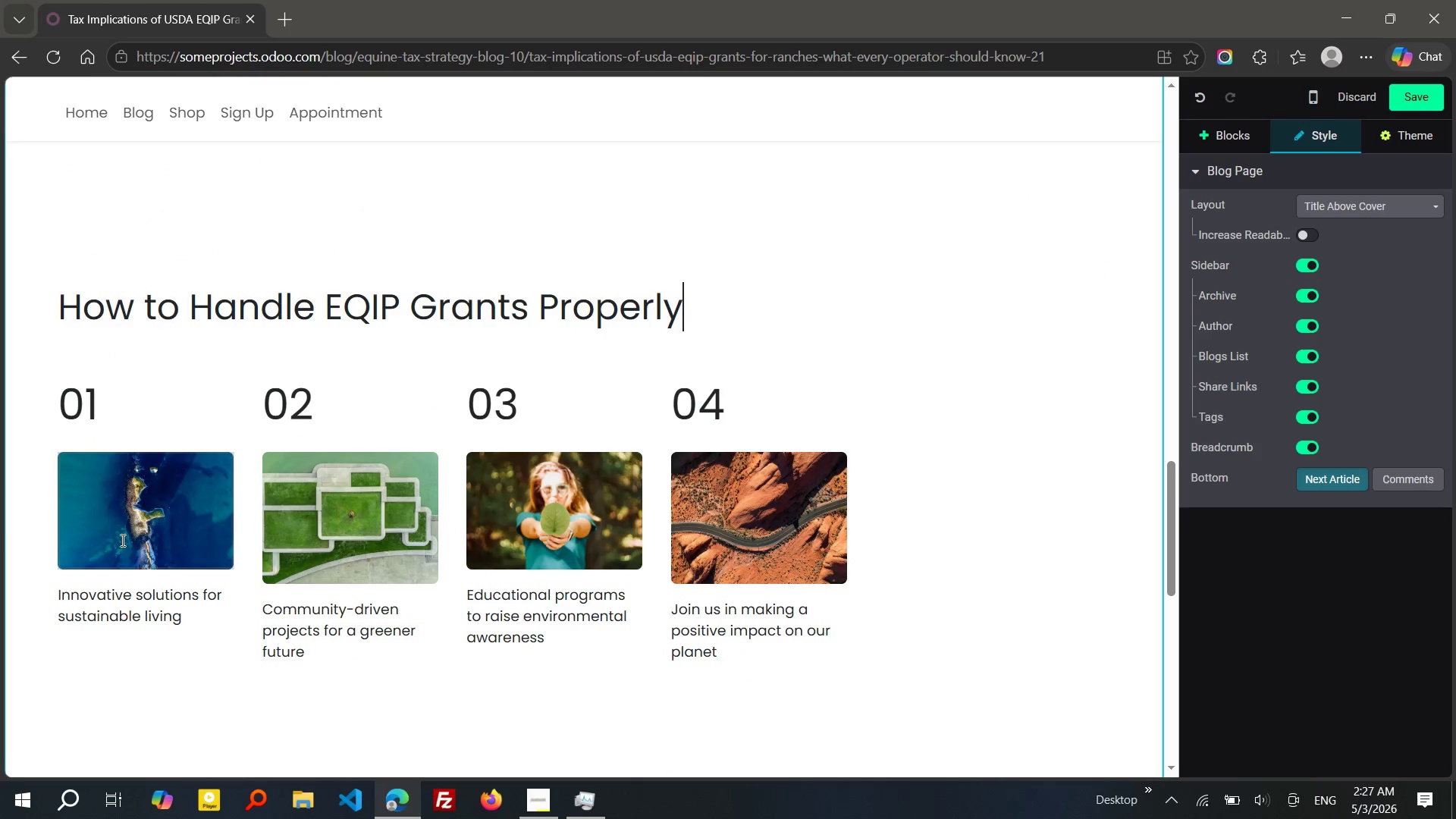 
left_click([121, 540])
 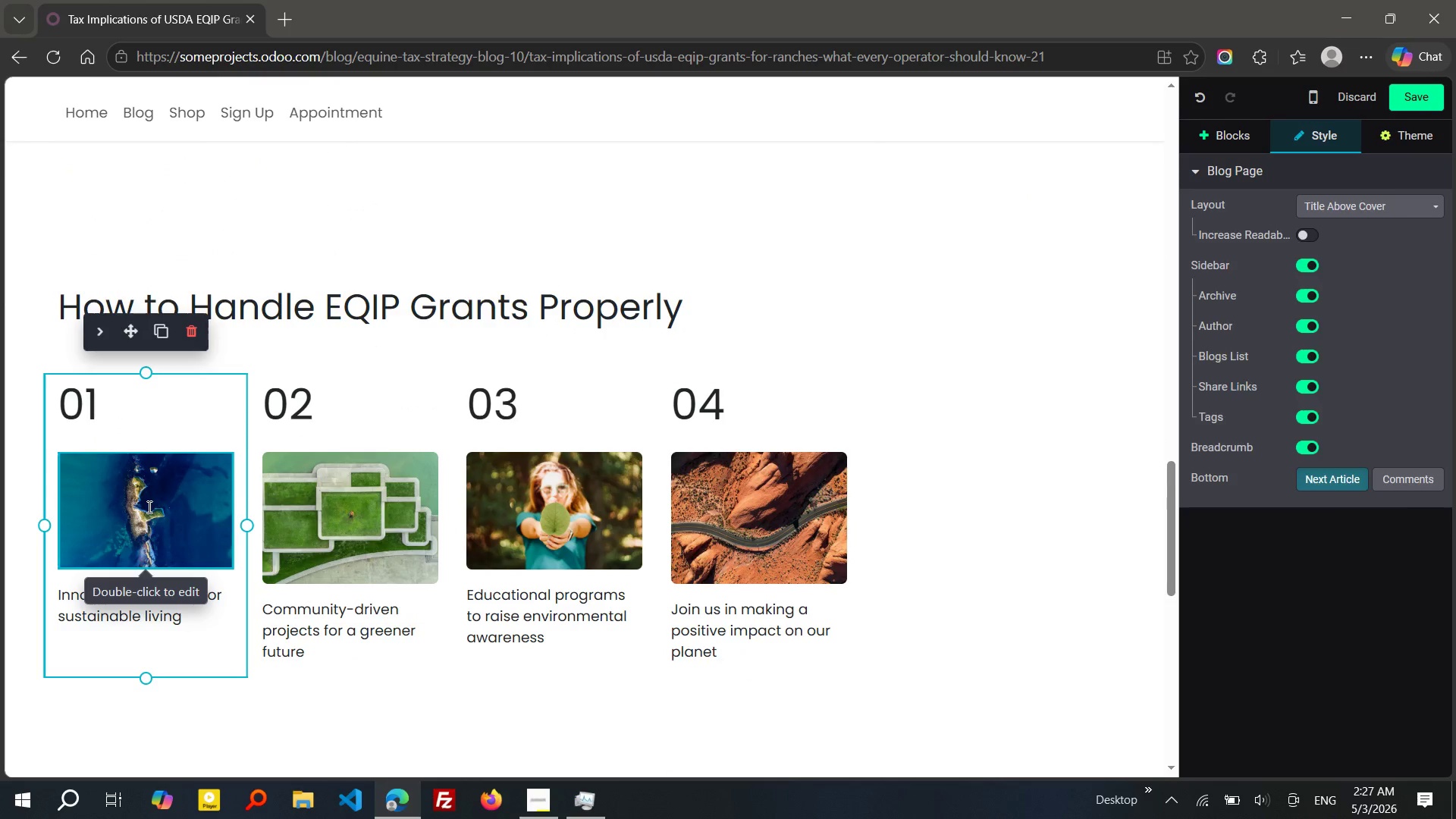 
left_click([148, 507])
 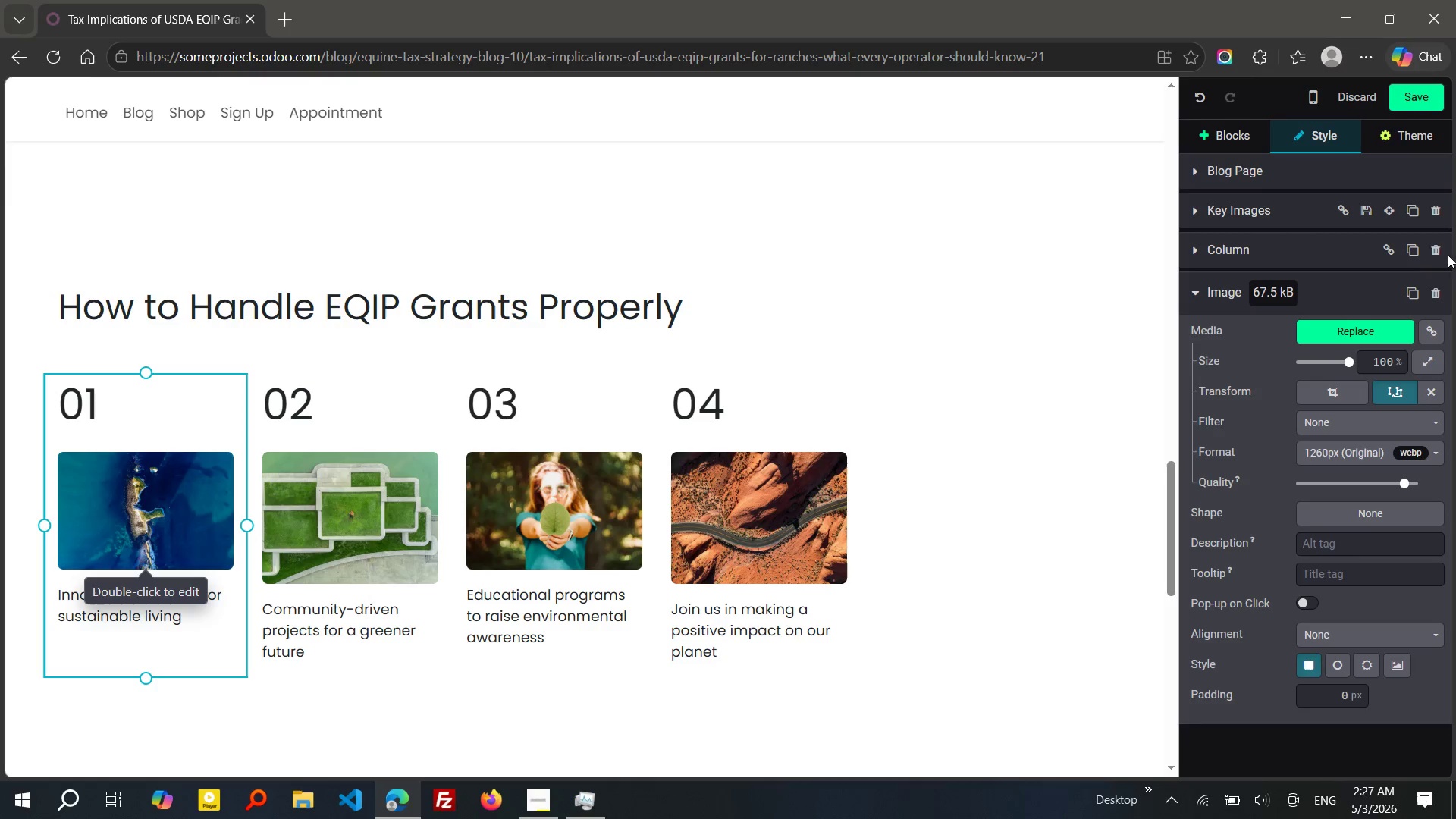 
left_click([1435, 290])
 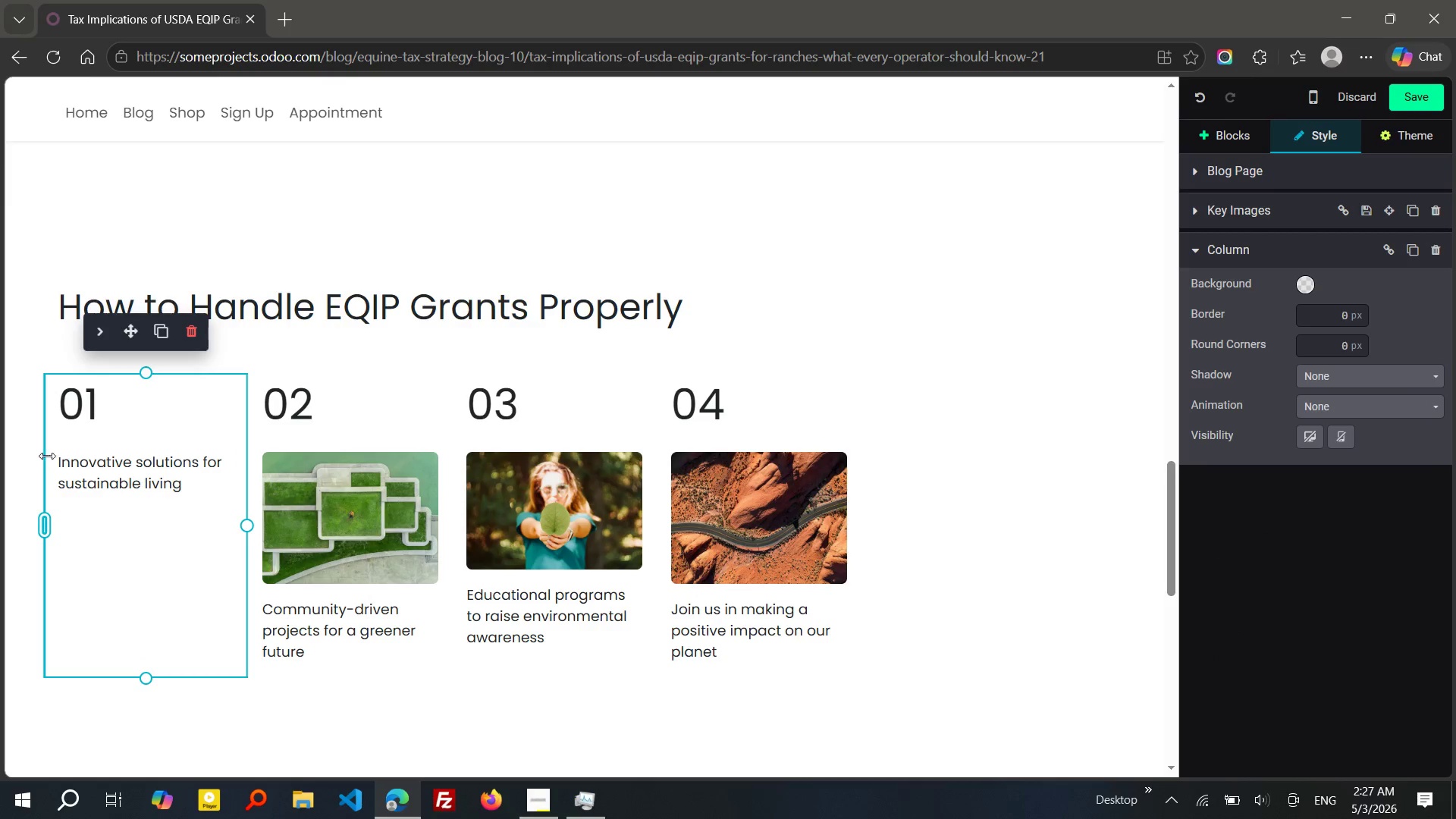 
left_click([58, 461])
 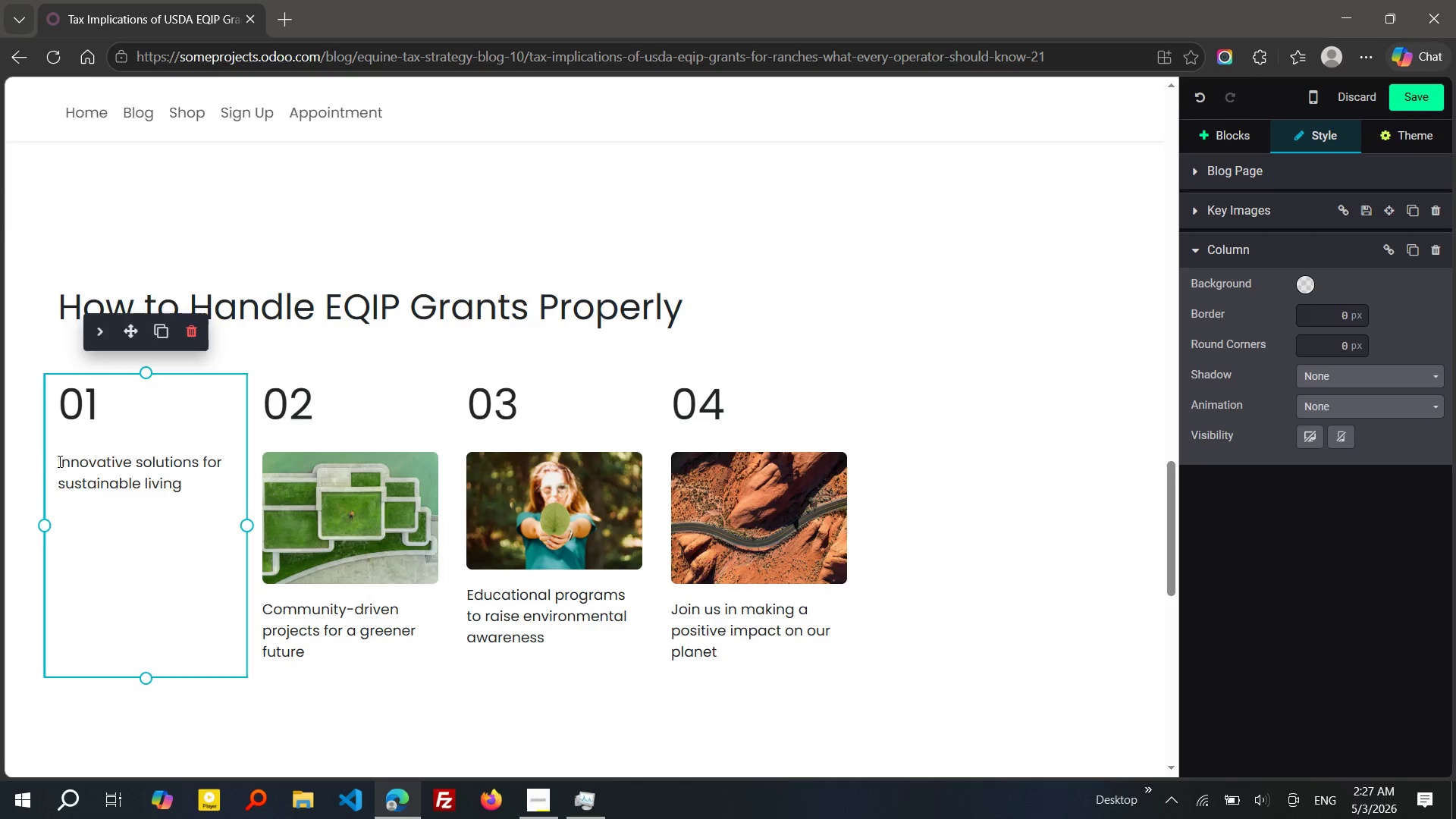 
key(Enter)
 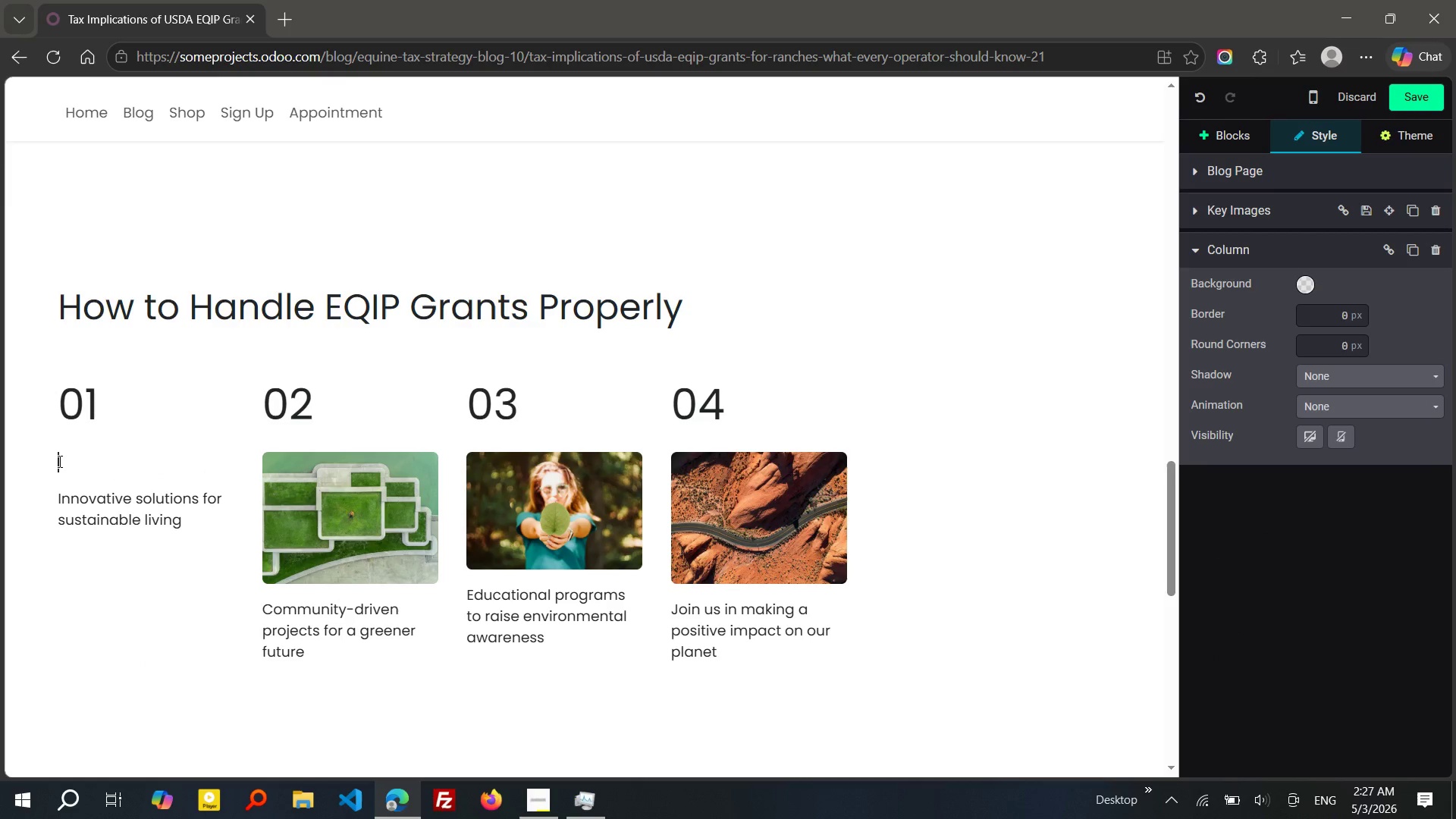 
key(ArrowUp)
 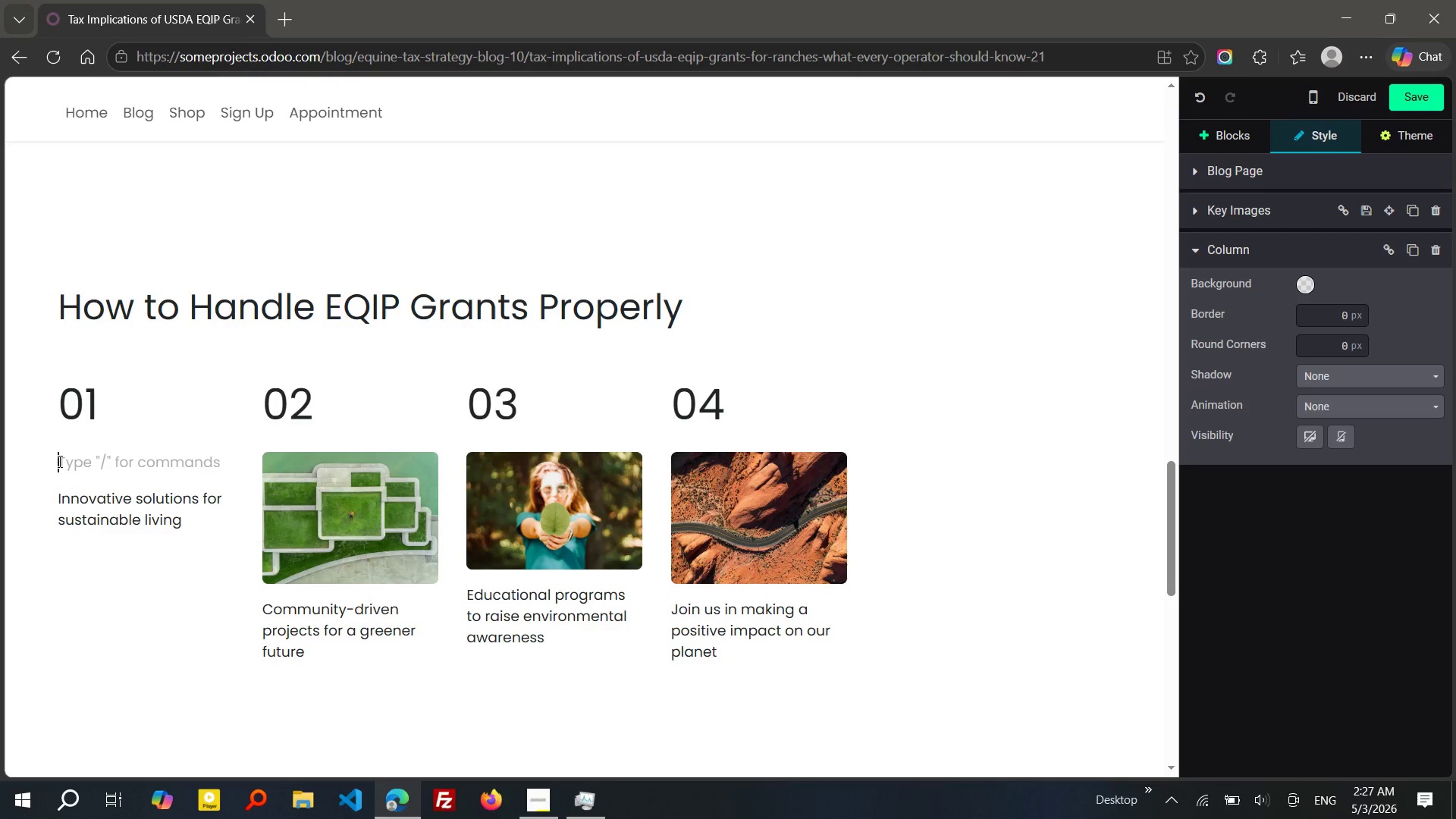 
wait(12.45)
 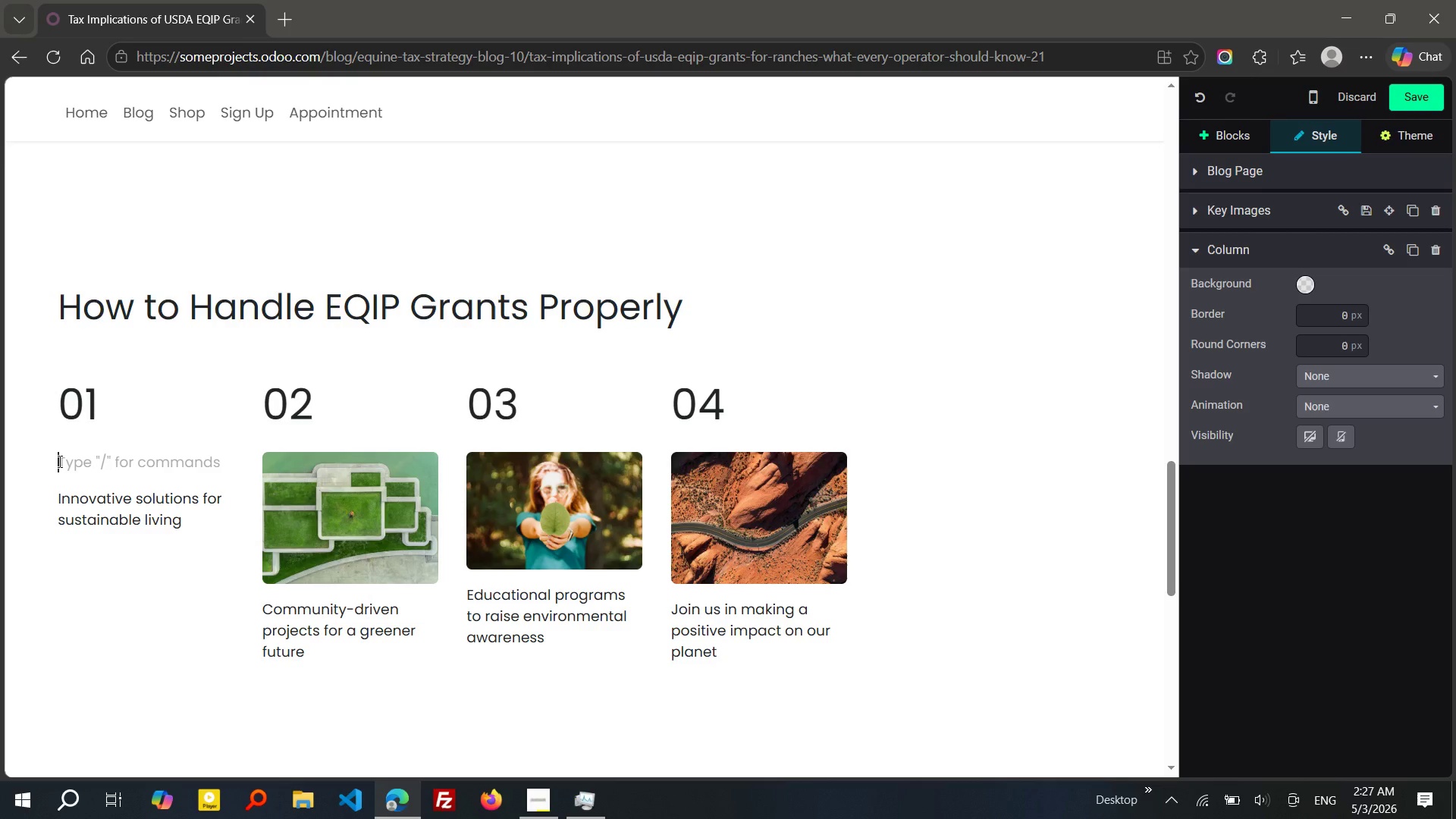 
type(Document e)
key(Backspace)
type(Everything)
 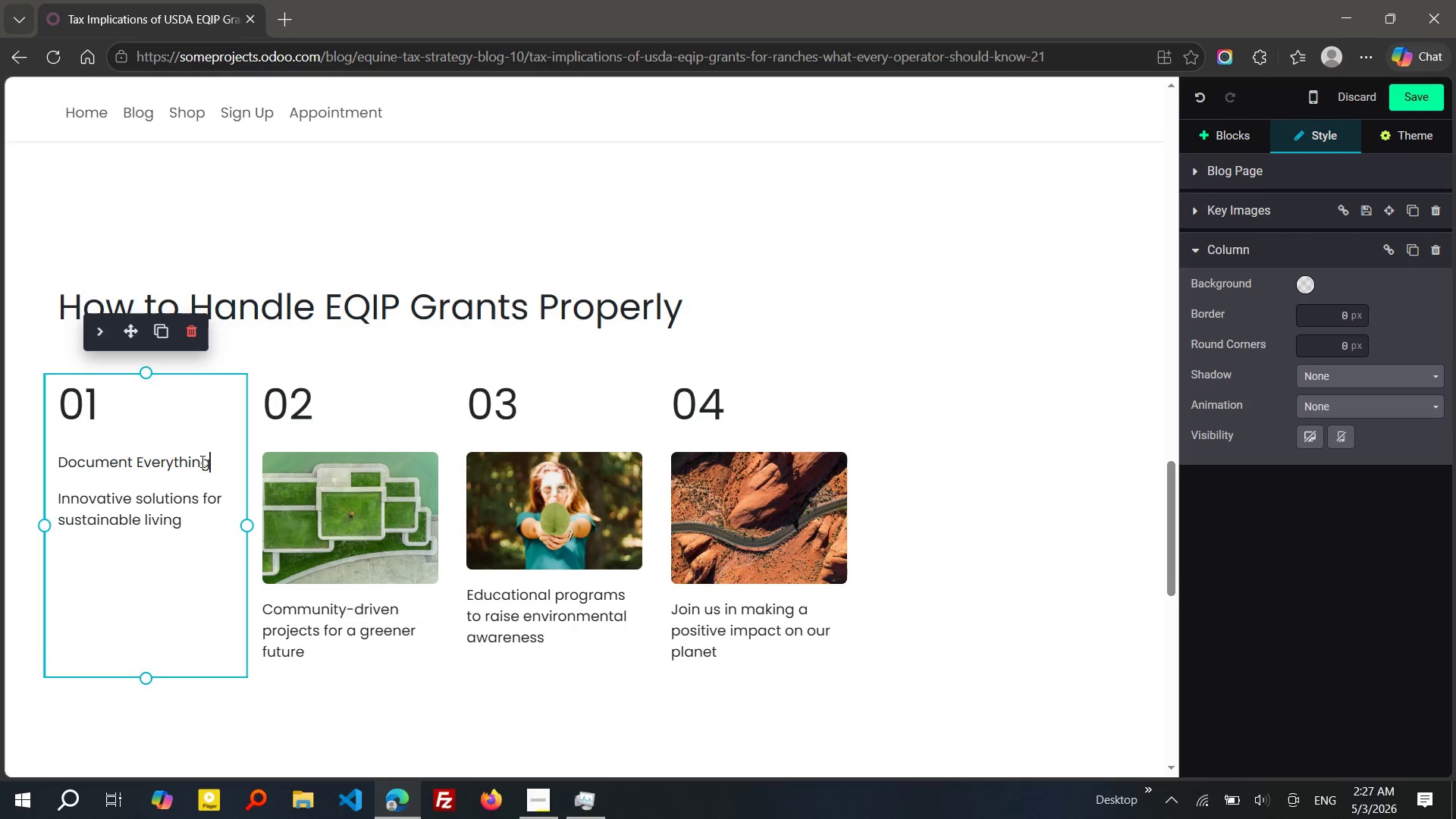 
left_click_drag(start_coordinate=[215, 461], to_coordinate=[58, 464])
 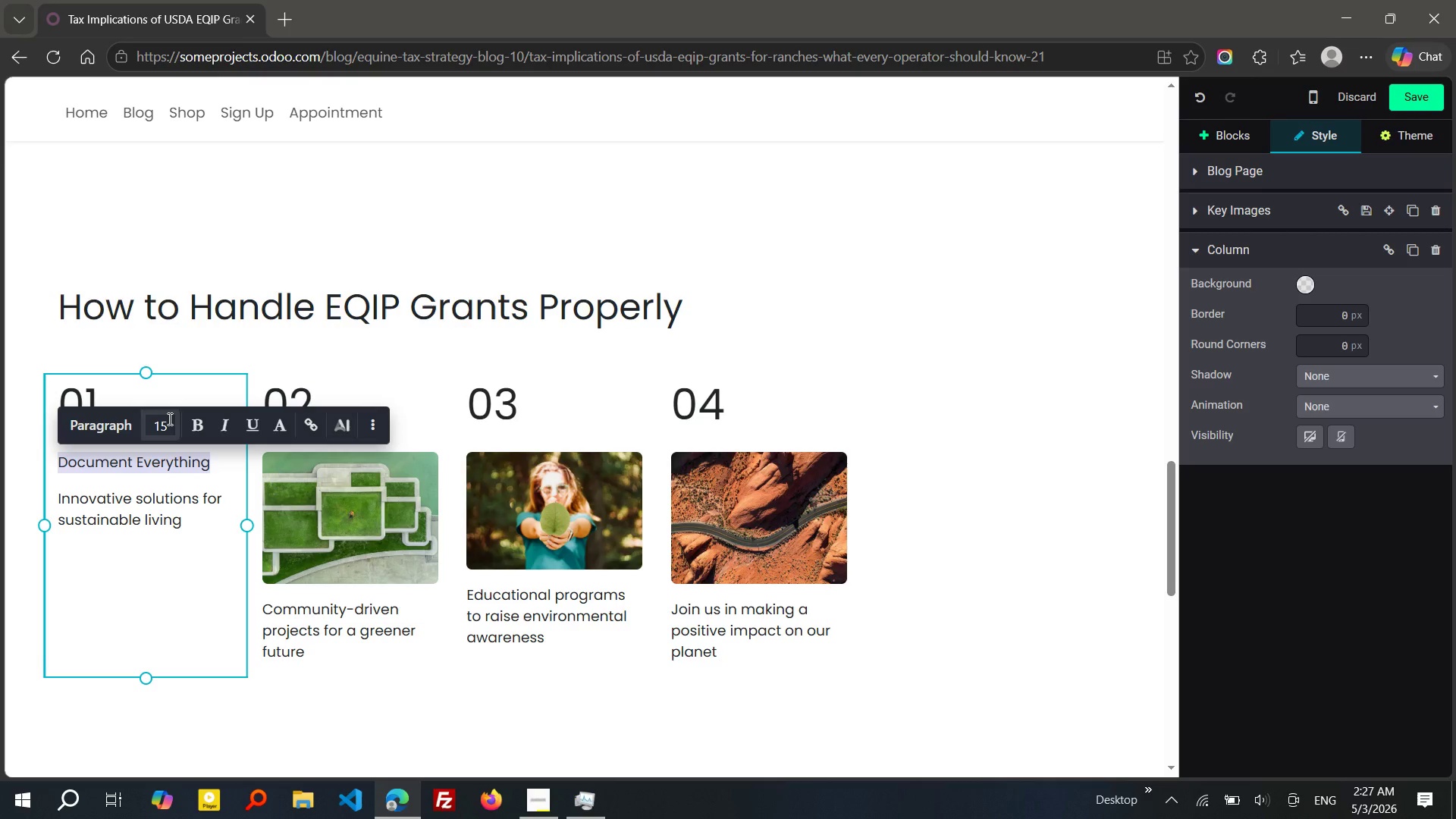 
left_click([168, 419])
 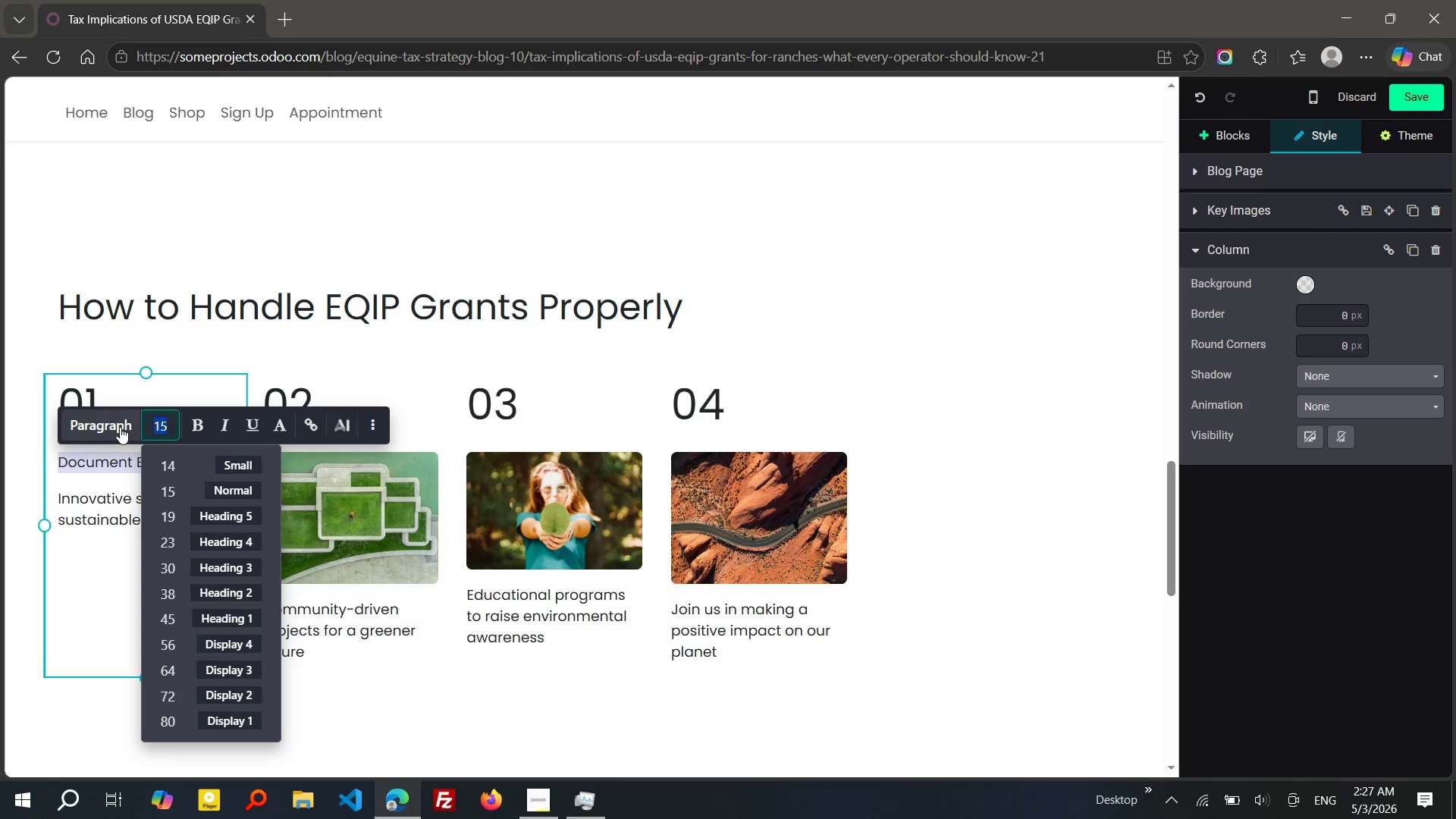 
left_click([120, 427])
 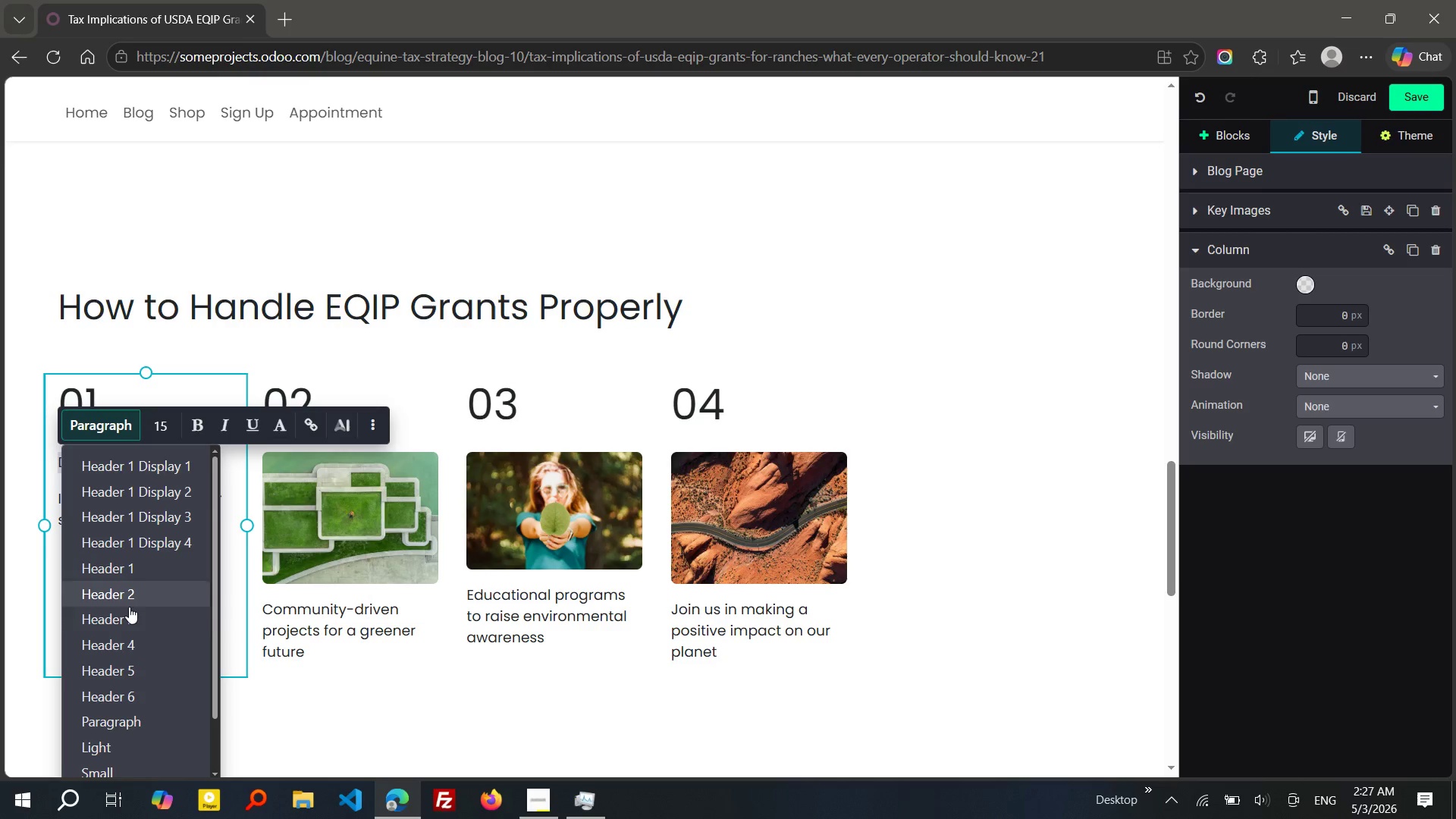 
left_click([129, 613])
 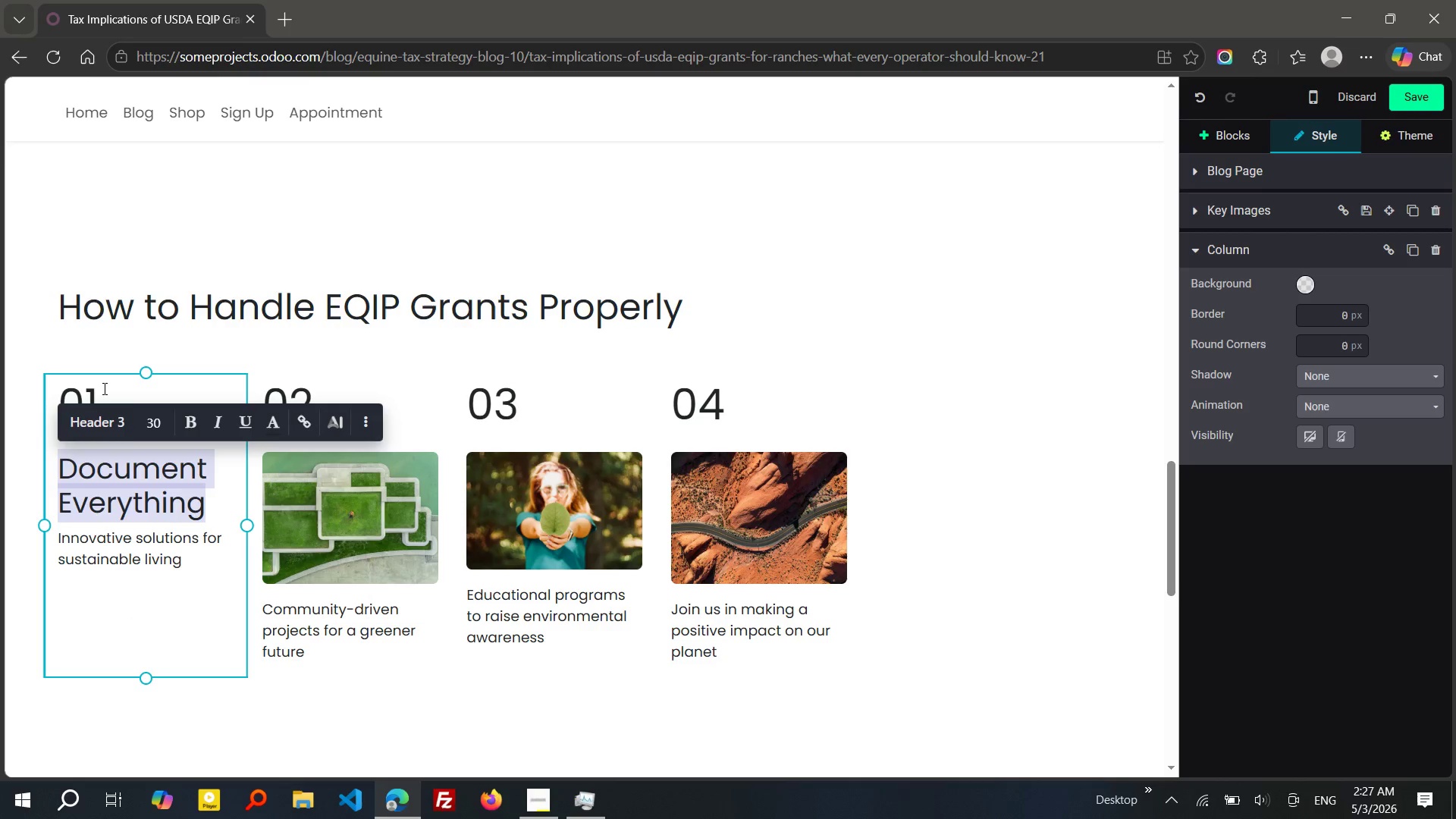 
left_click([98, 417])
 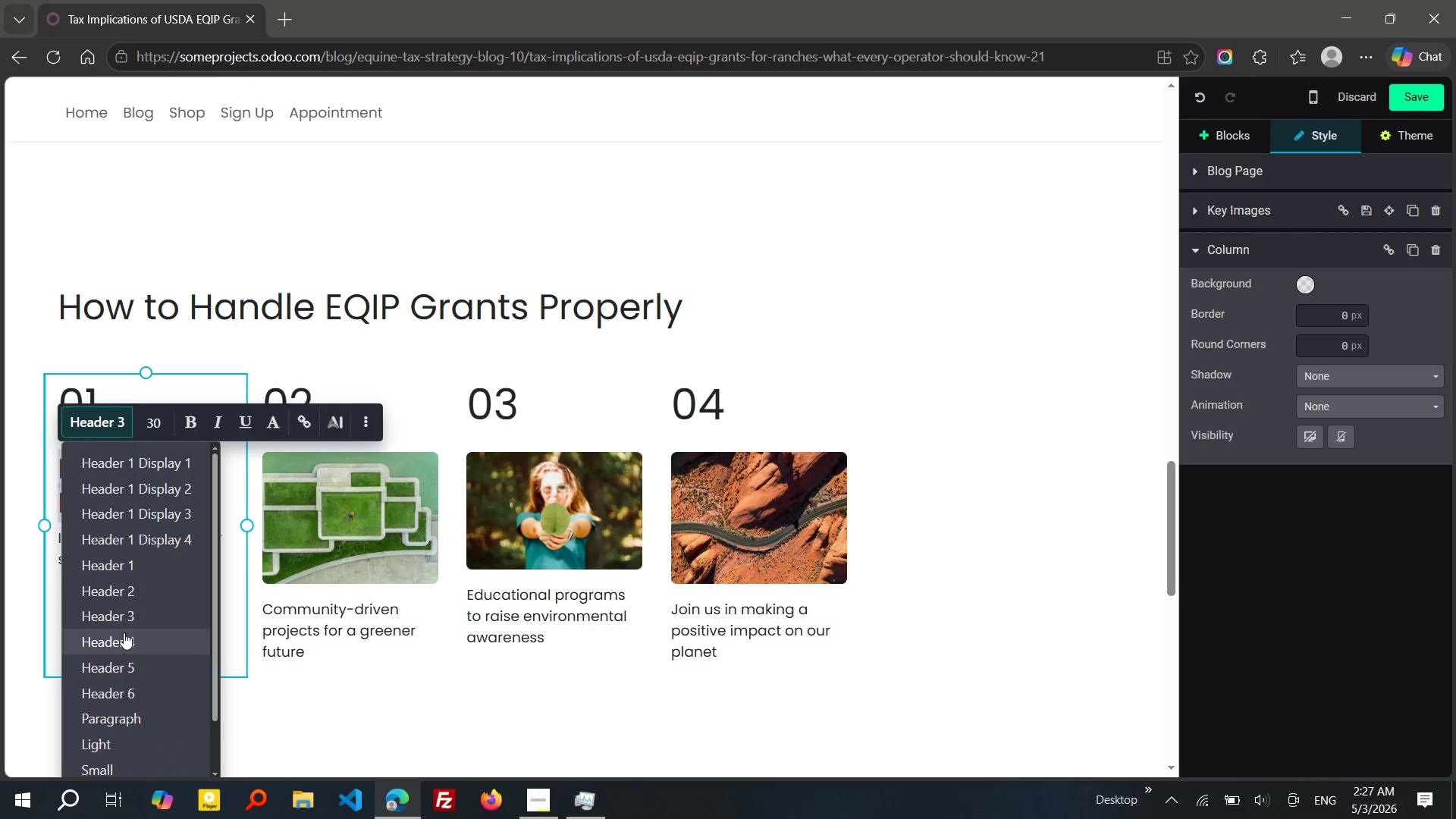 
left_click([124, 635])
 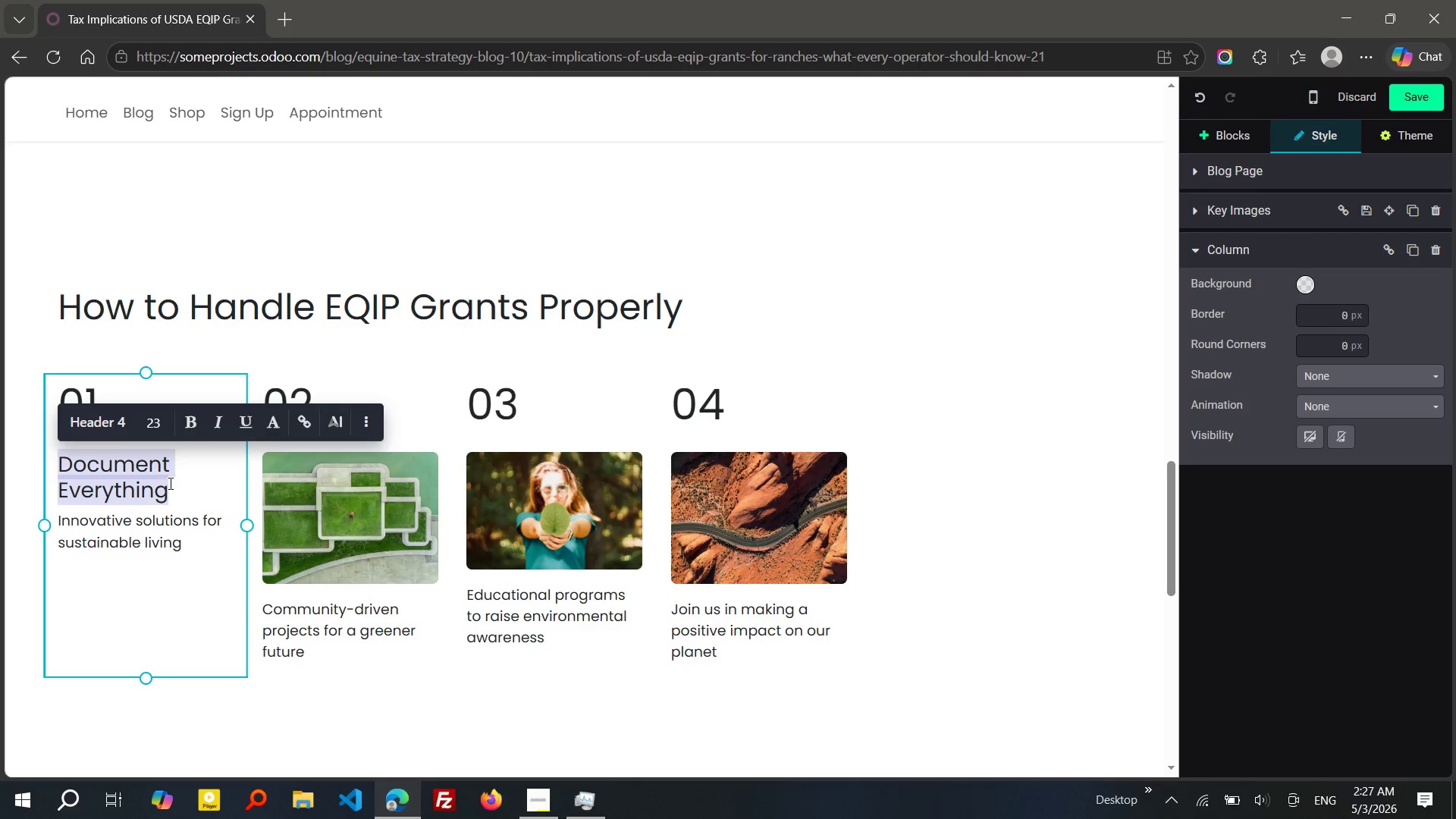 
left_click([169, 494])
 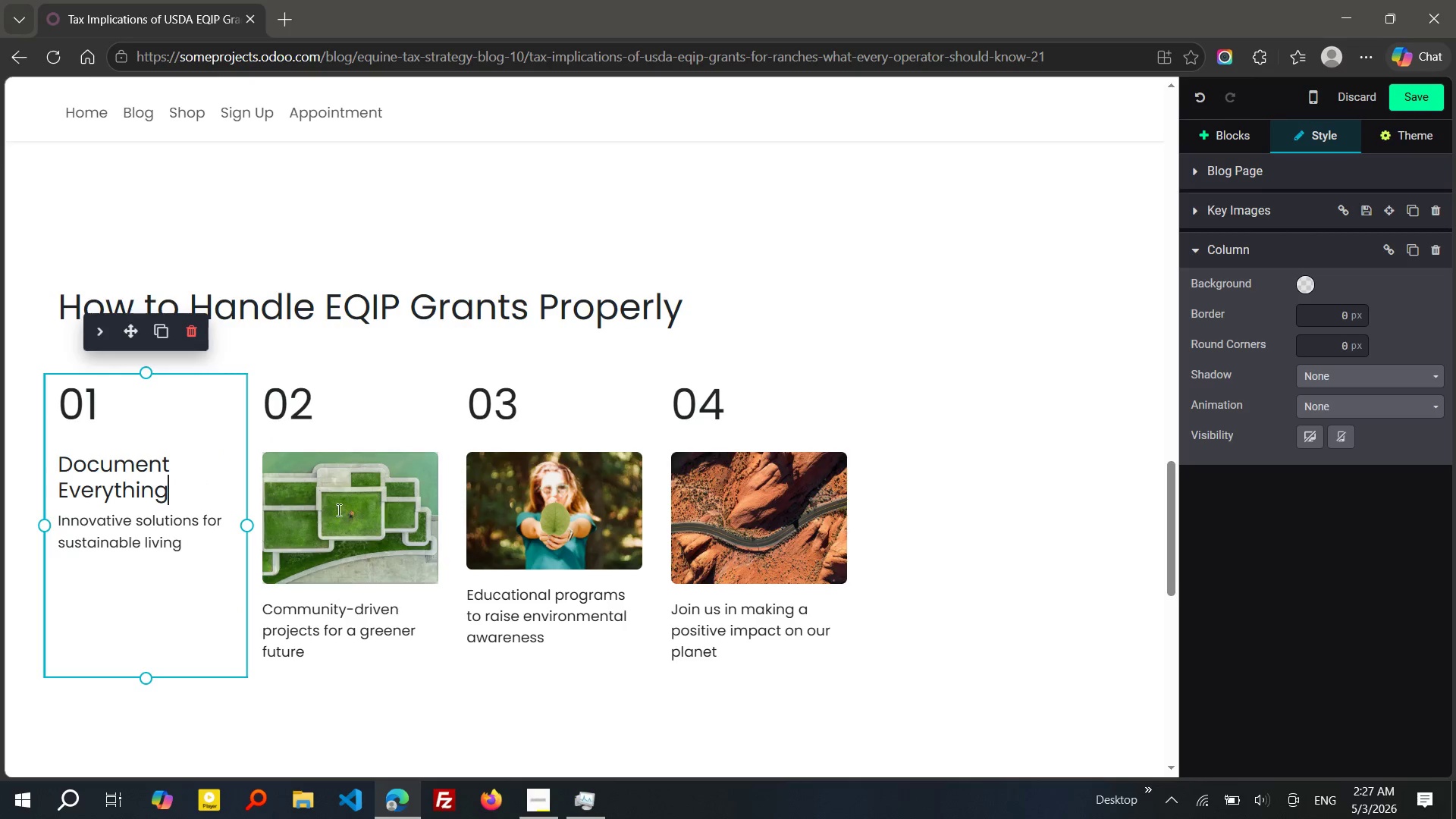 
left_click([403, 520])
 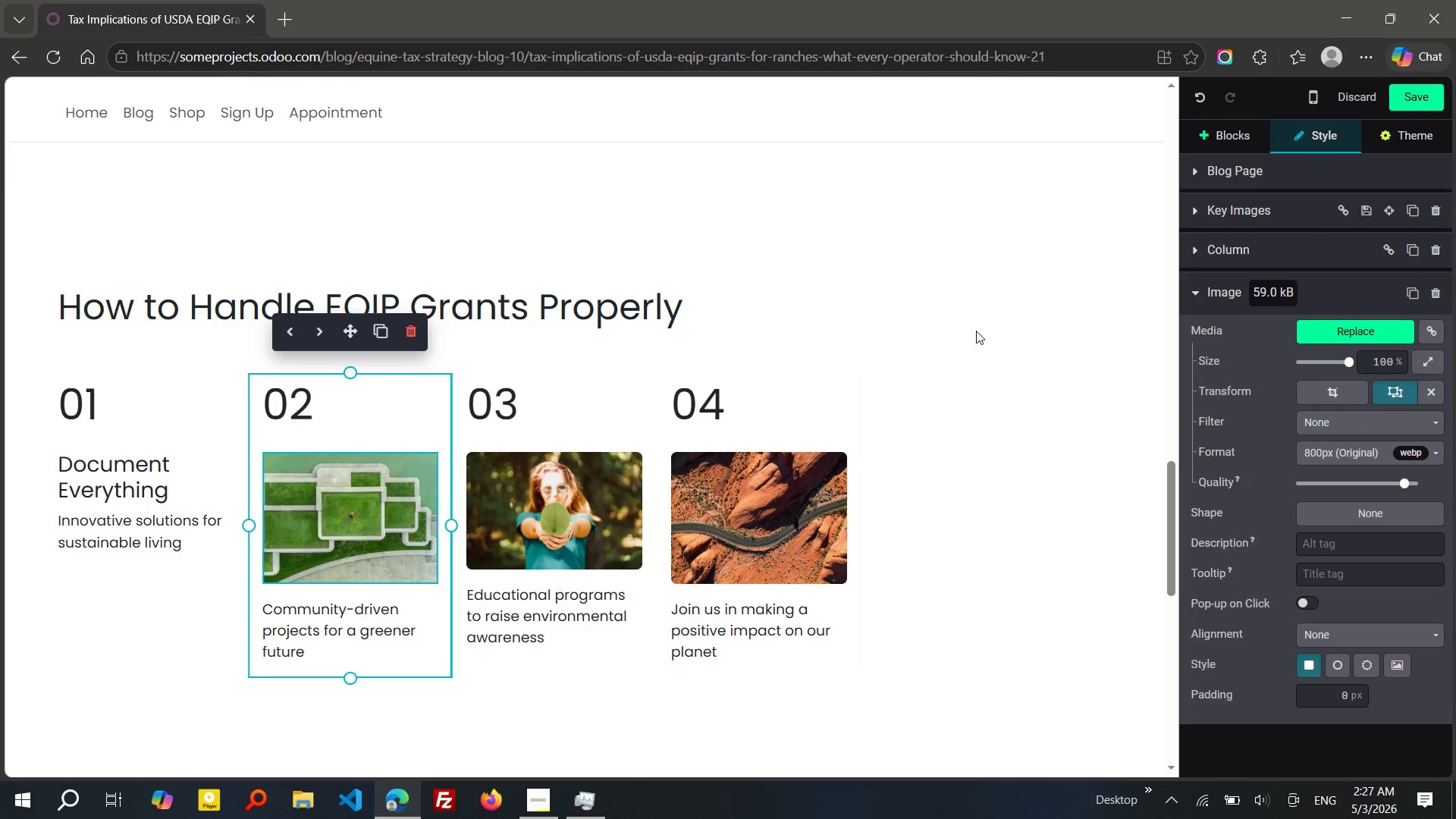 
wait(7.69)
 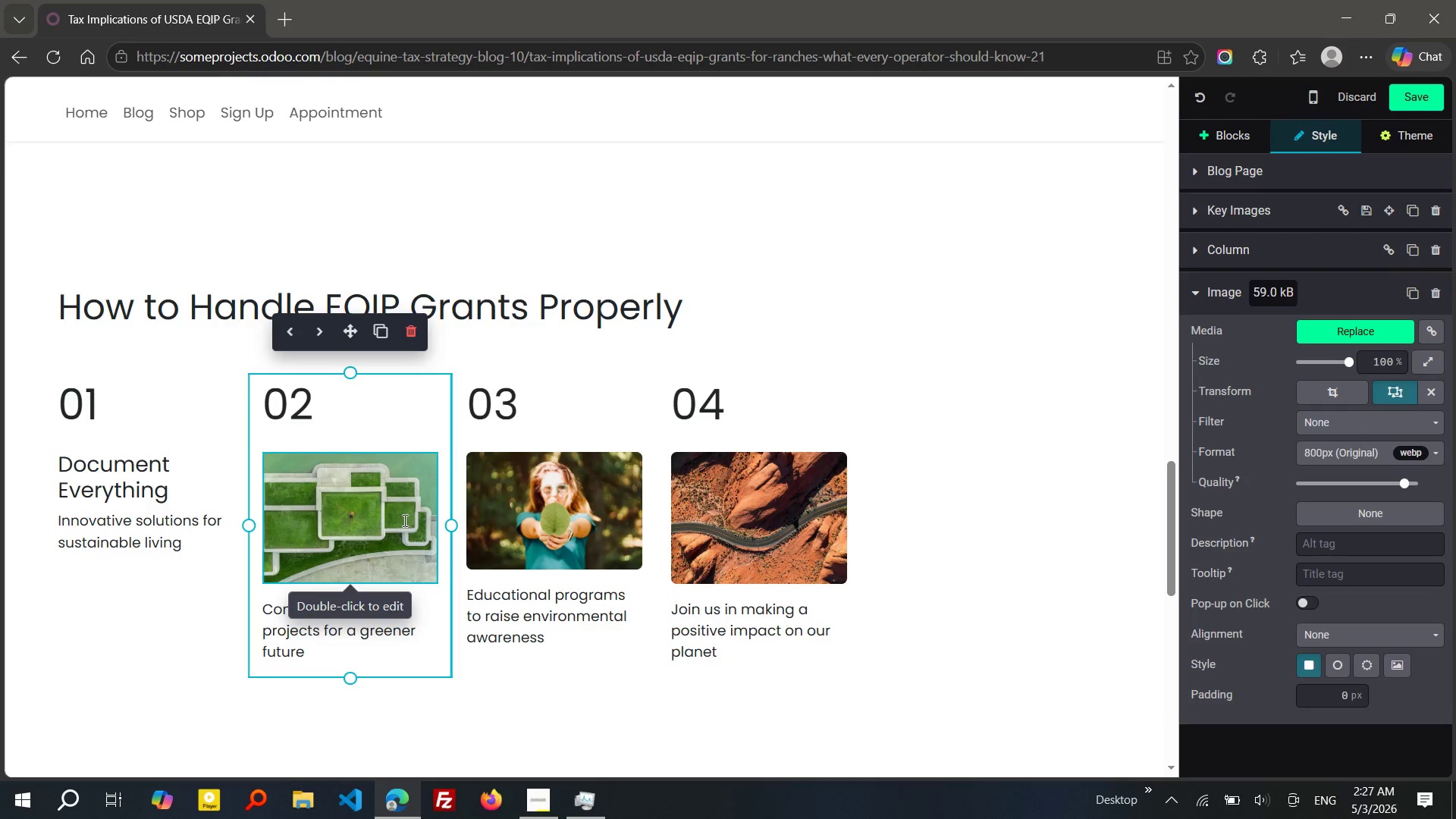 
left_click([1437, 297])
 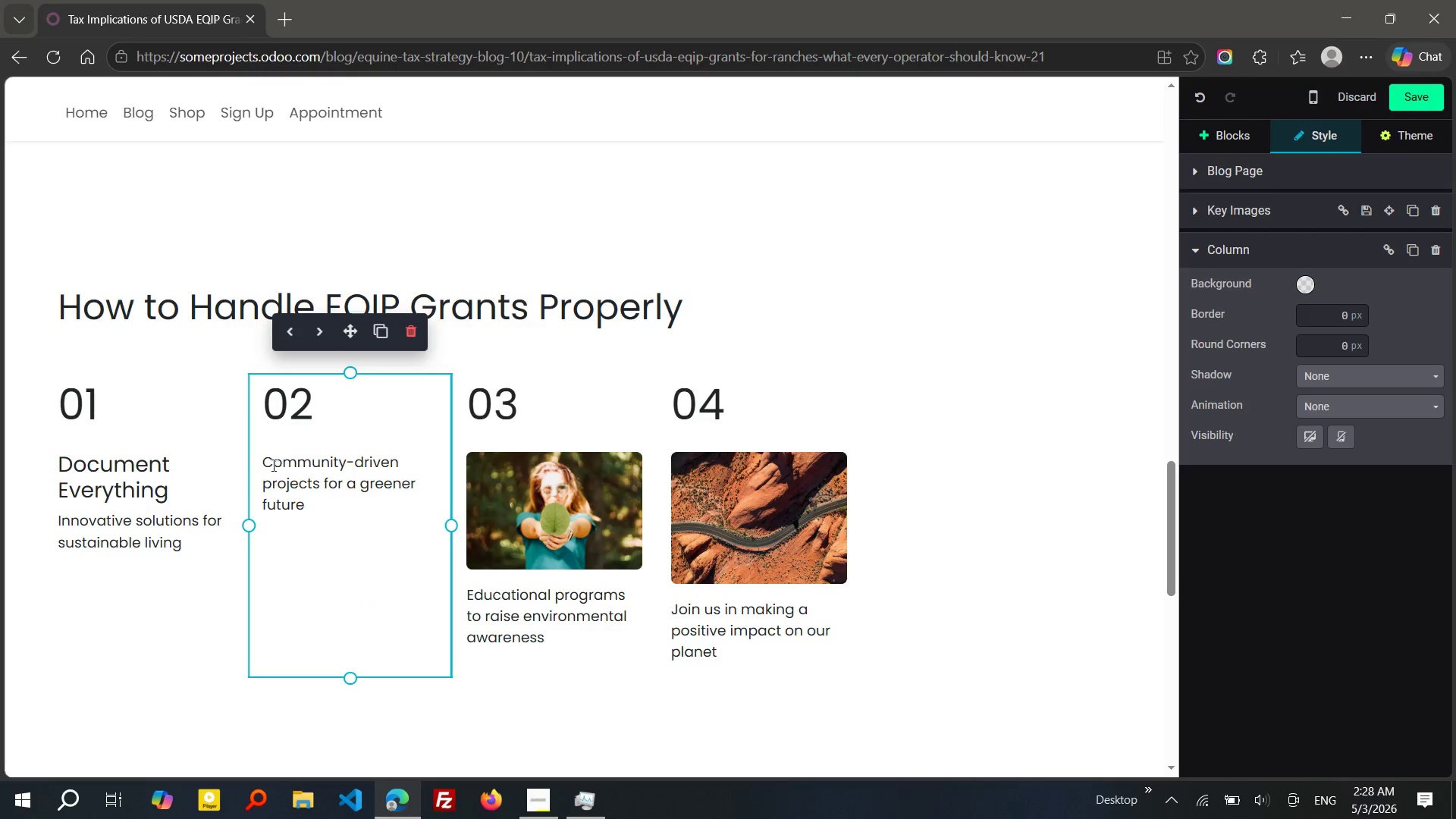 
left_click([263, 464])
 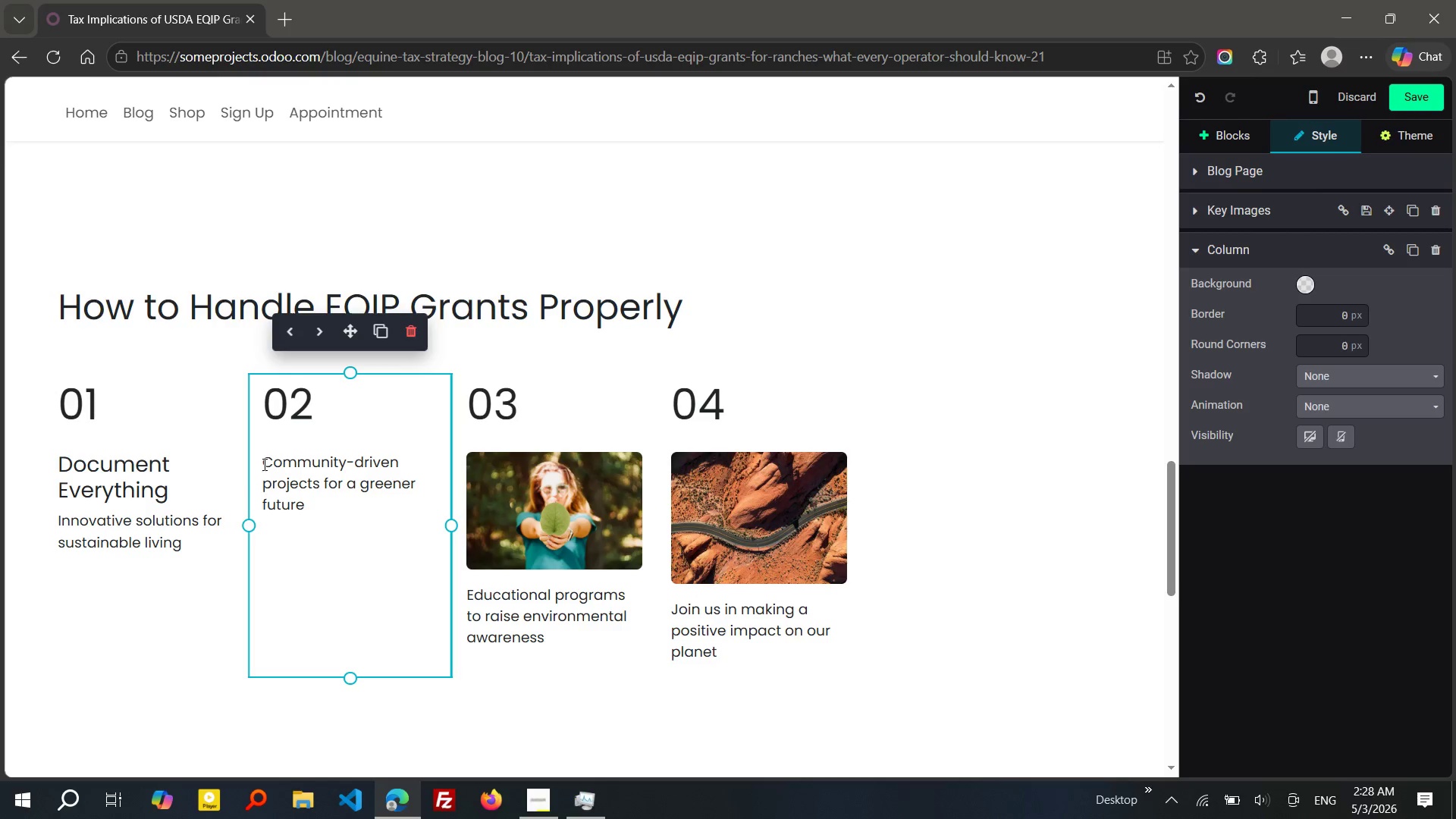 
key(Enter)
 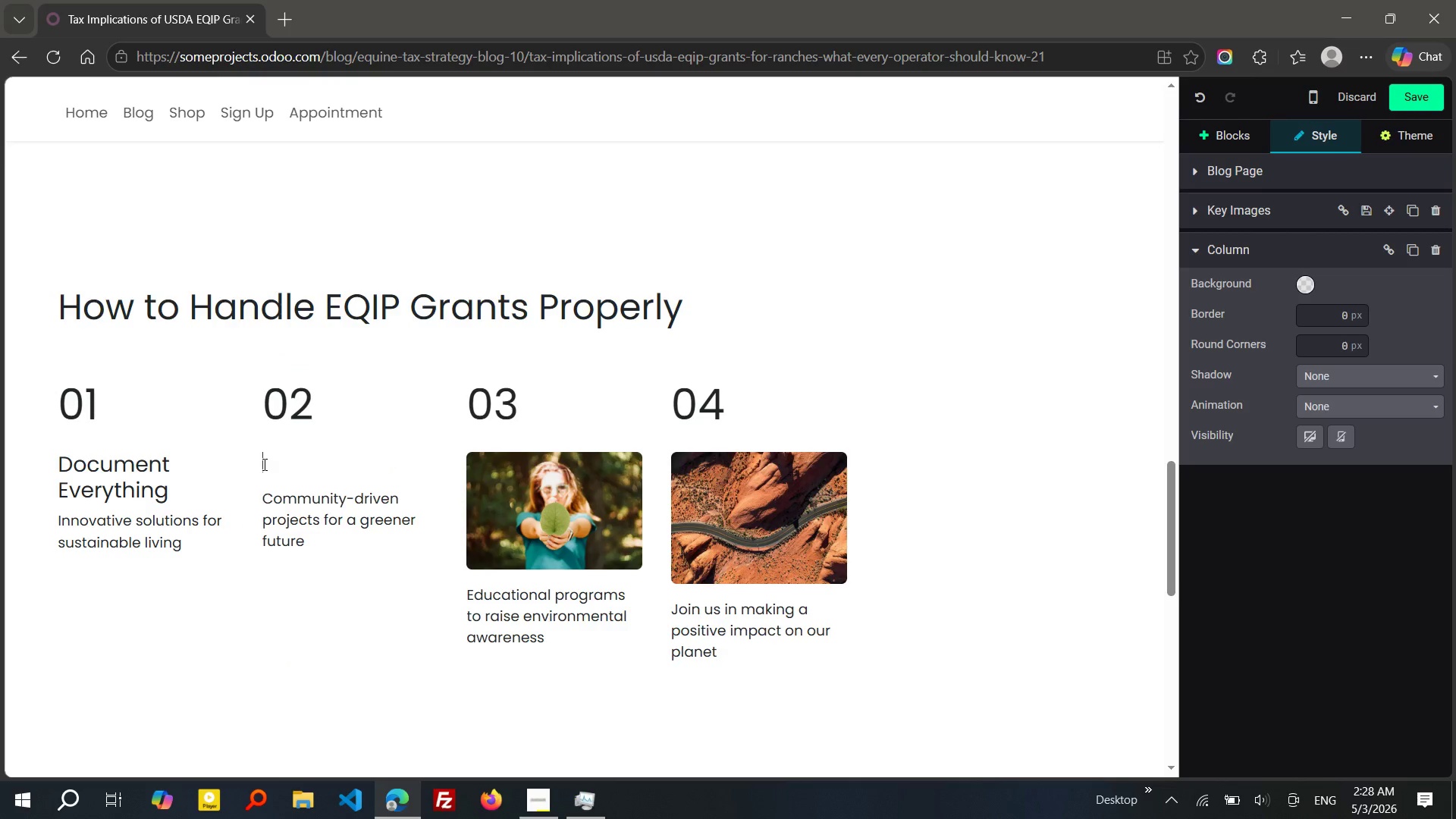 
key(ArrowUp)
 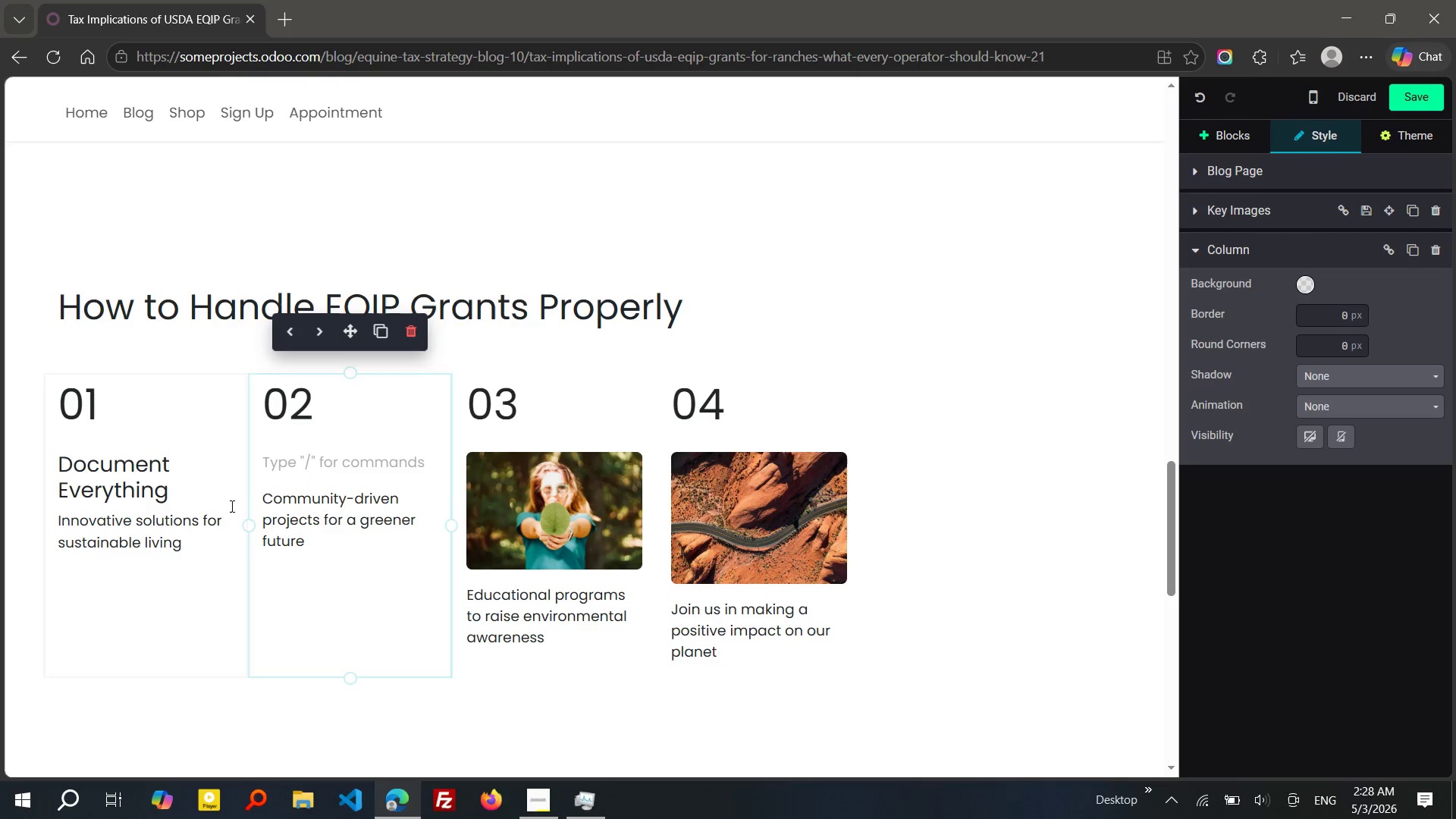 
wait(6.34)
 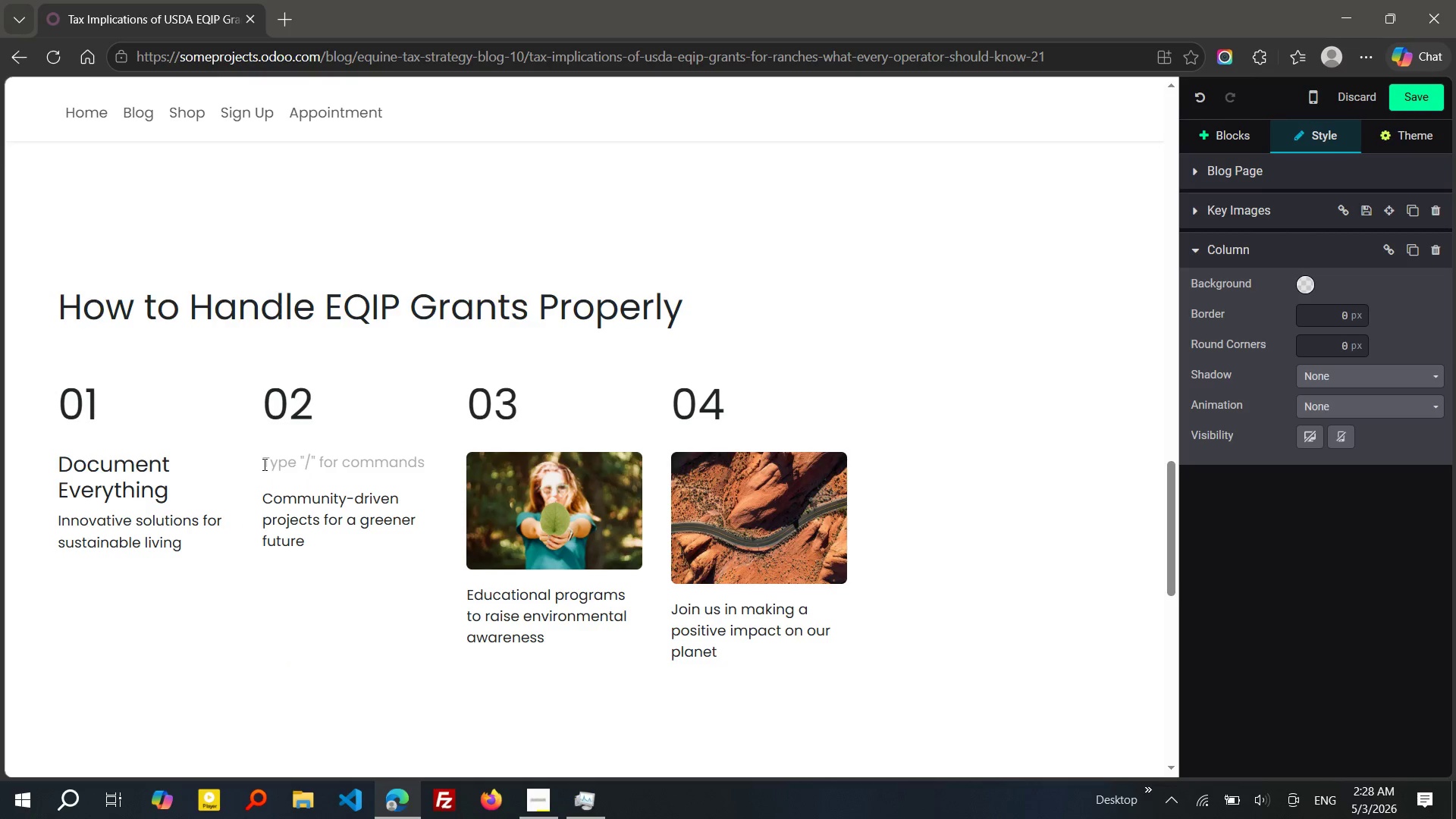 
type(CLASSify CORRectly)
 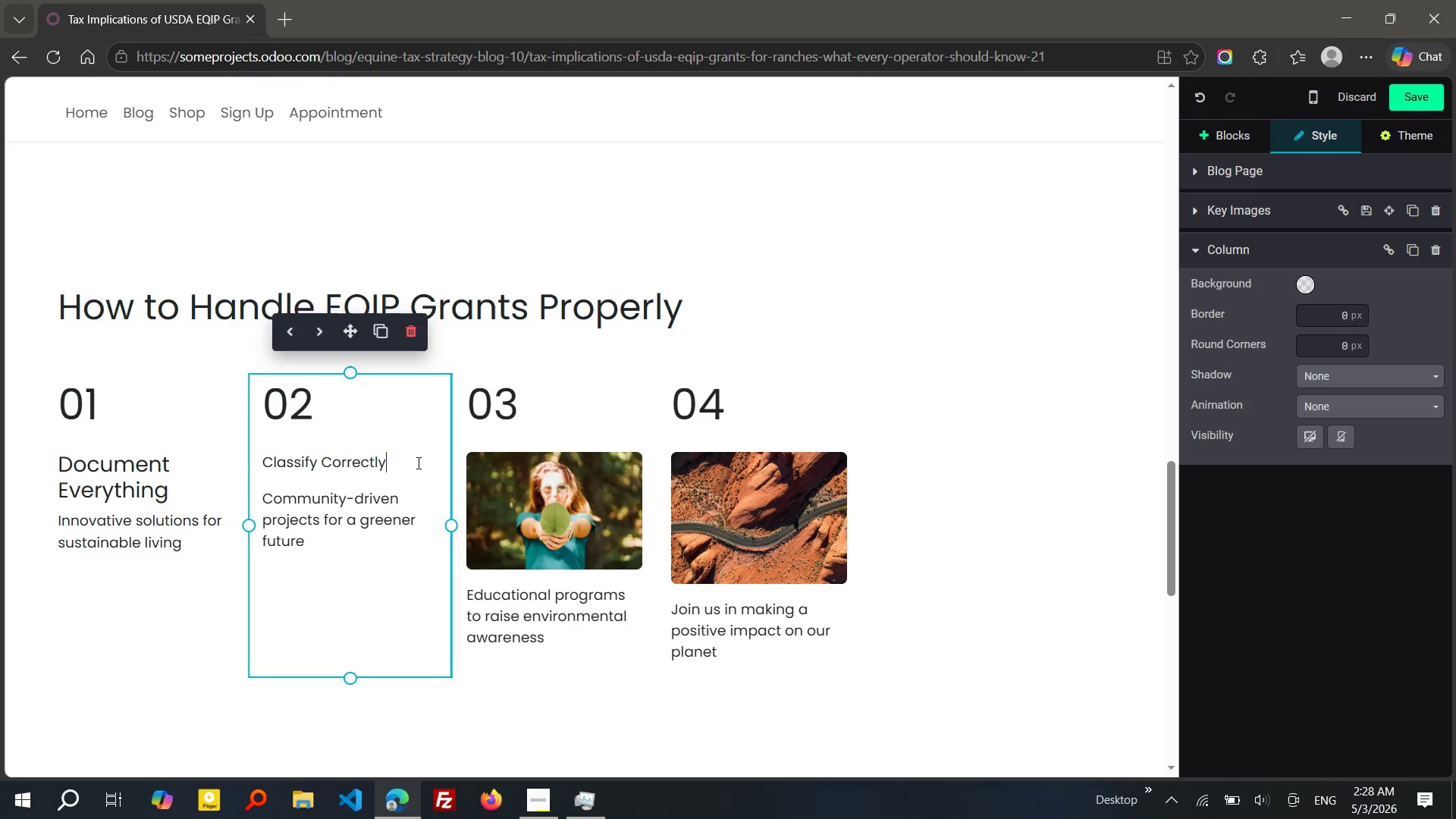 
left_click_drag(start_coordinate=[417, 463], to_coordinate=[257, 462])
 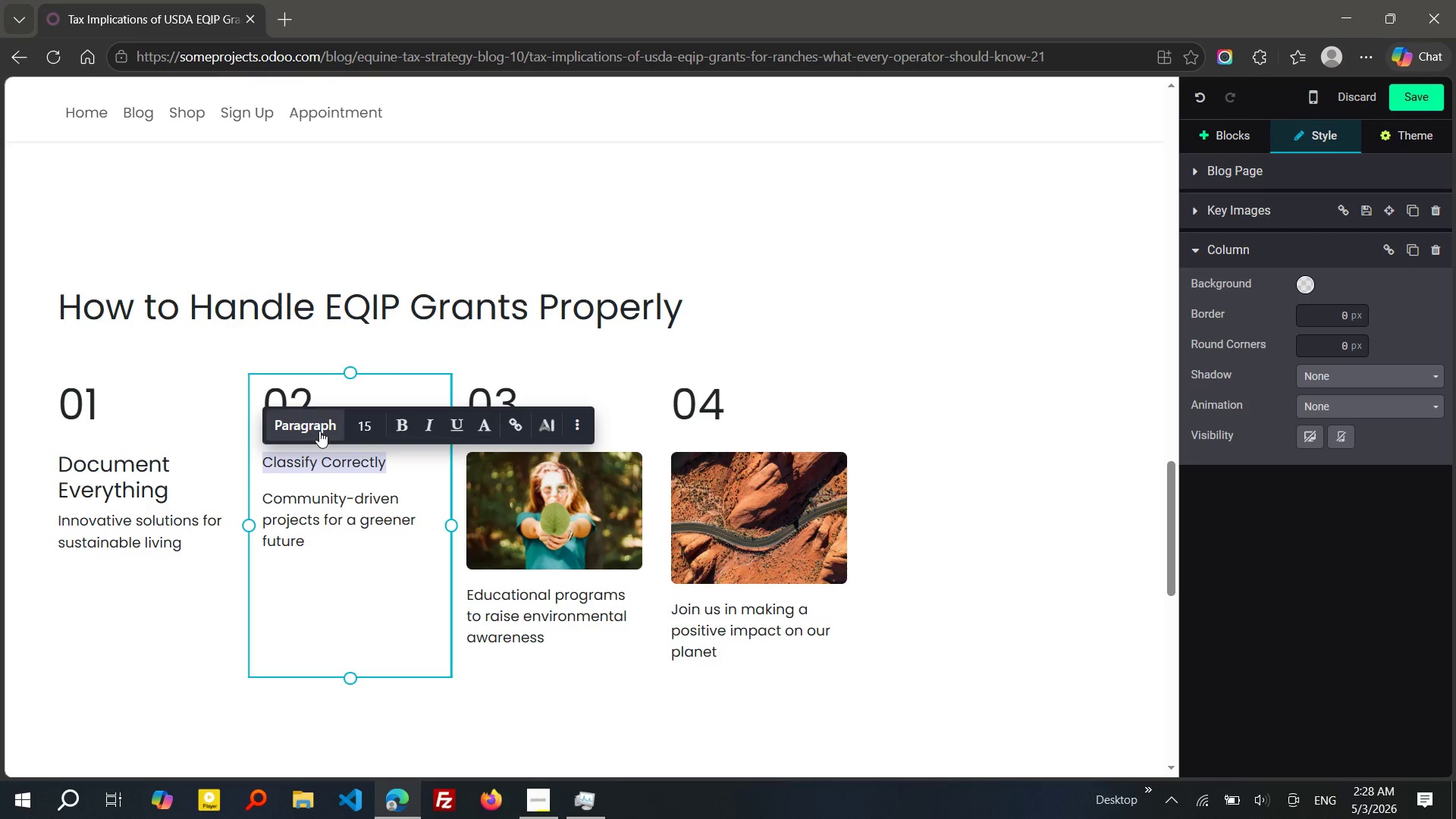 
left_click([319, 431])
 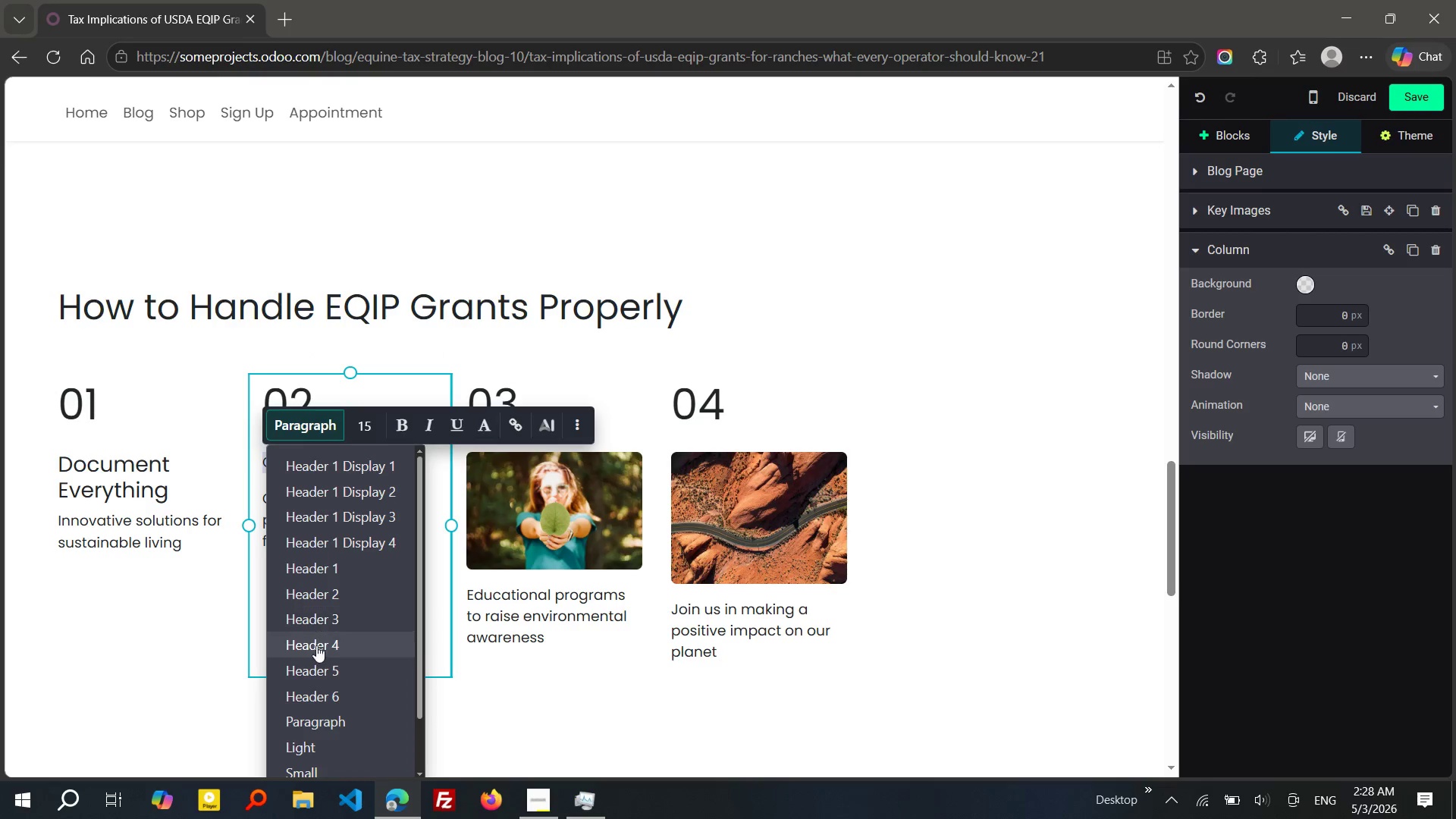 
left_click([316, 647])
 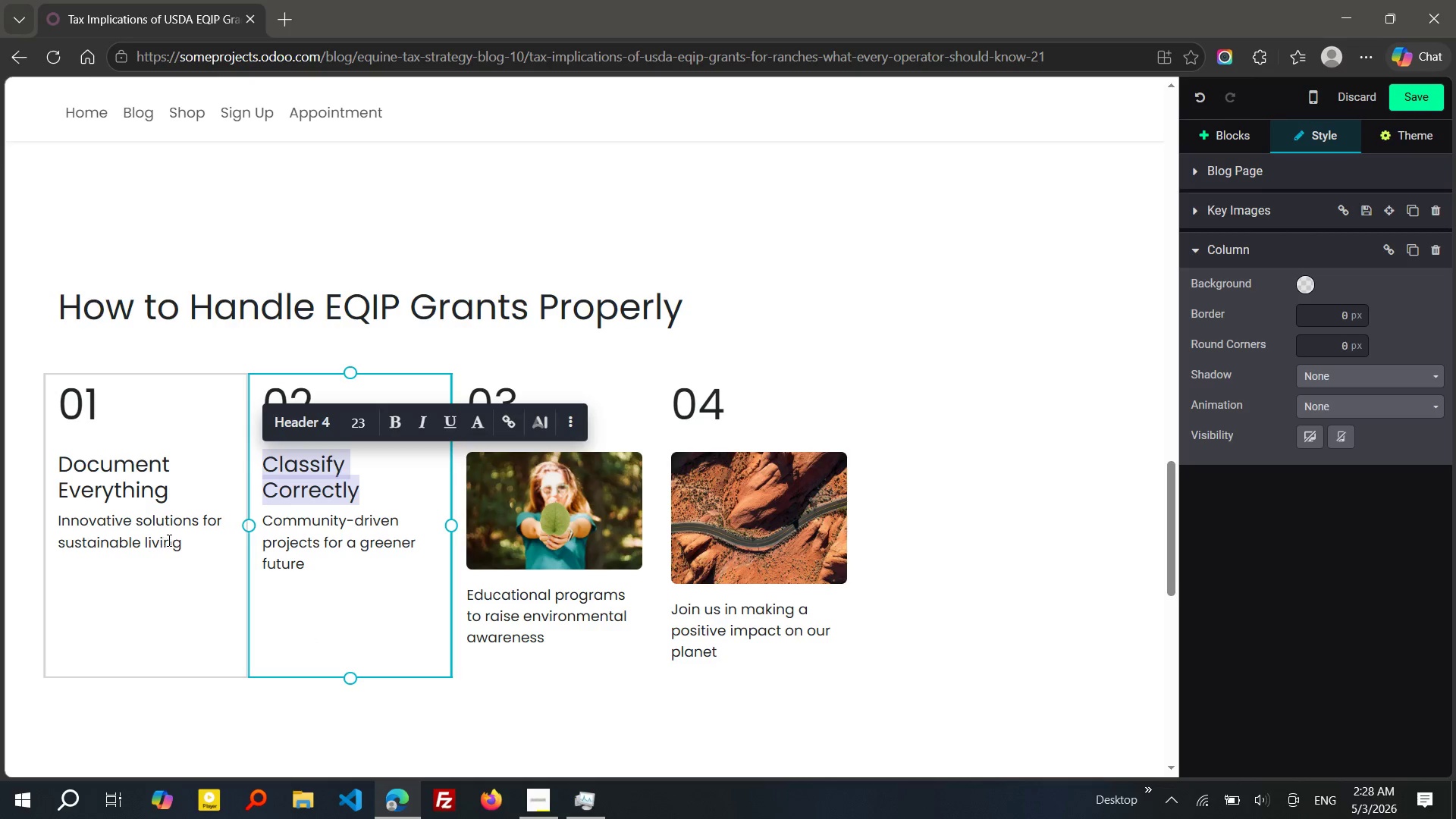 
left_click_drag(start_coordinate=[187, 540], to_coordinate=[58, 521])
 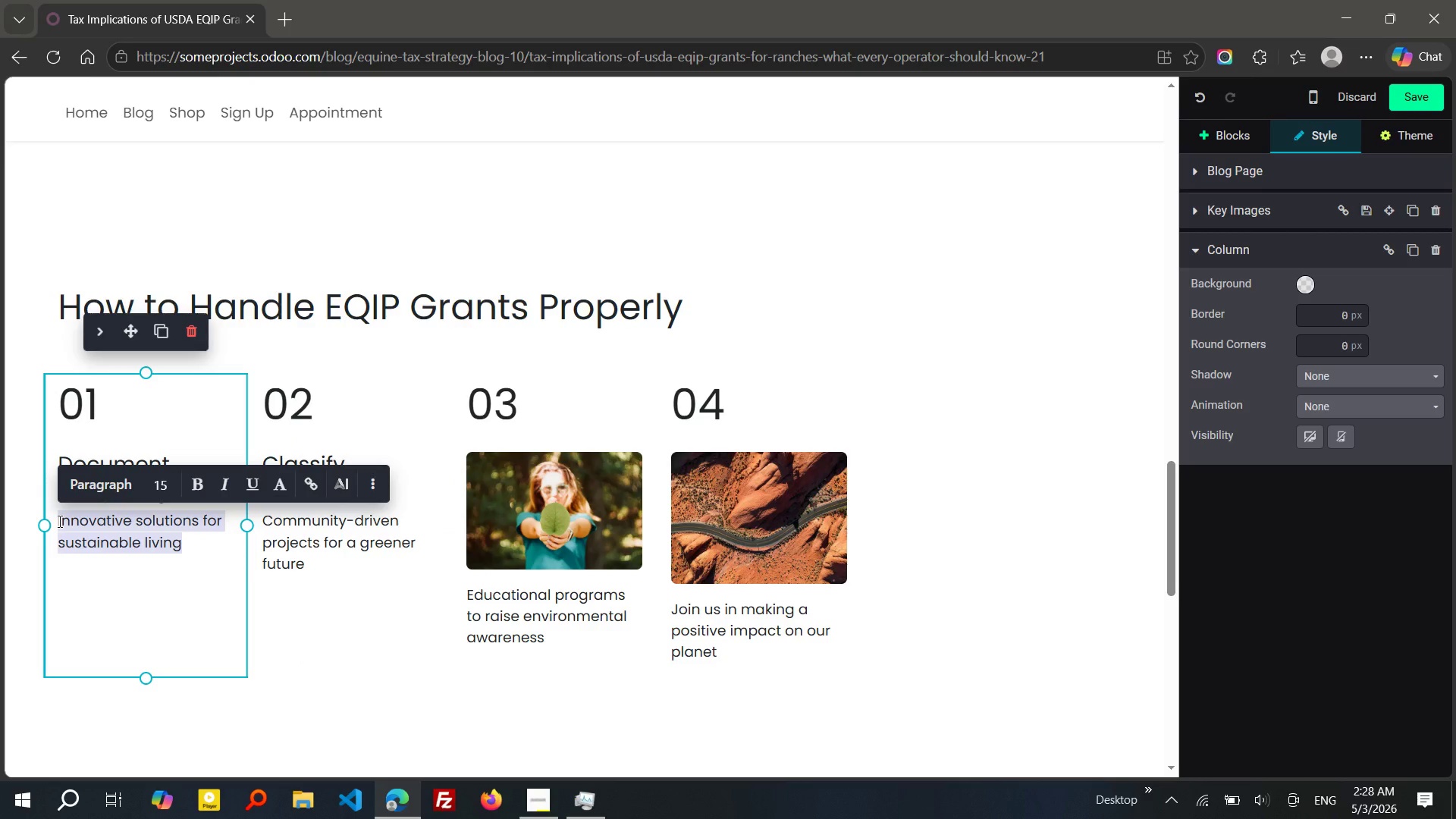 
type(Track how evr)
key(Backspace)
type(ery dollar of t)
key(Backspace)
type(grant funidng is used.)
 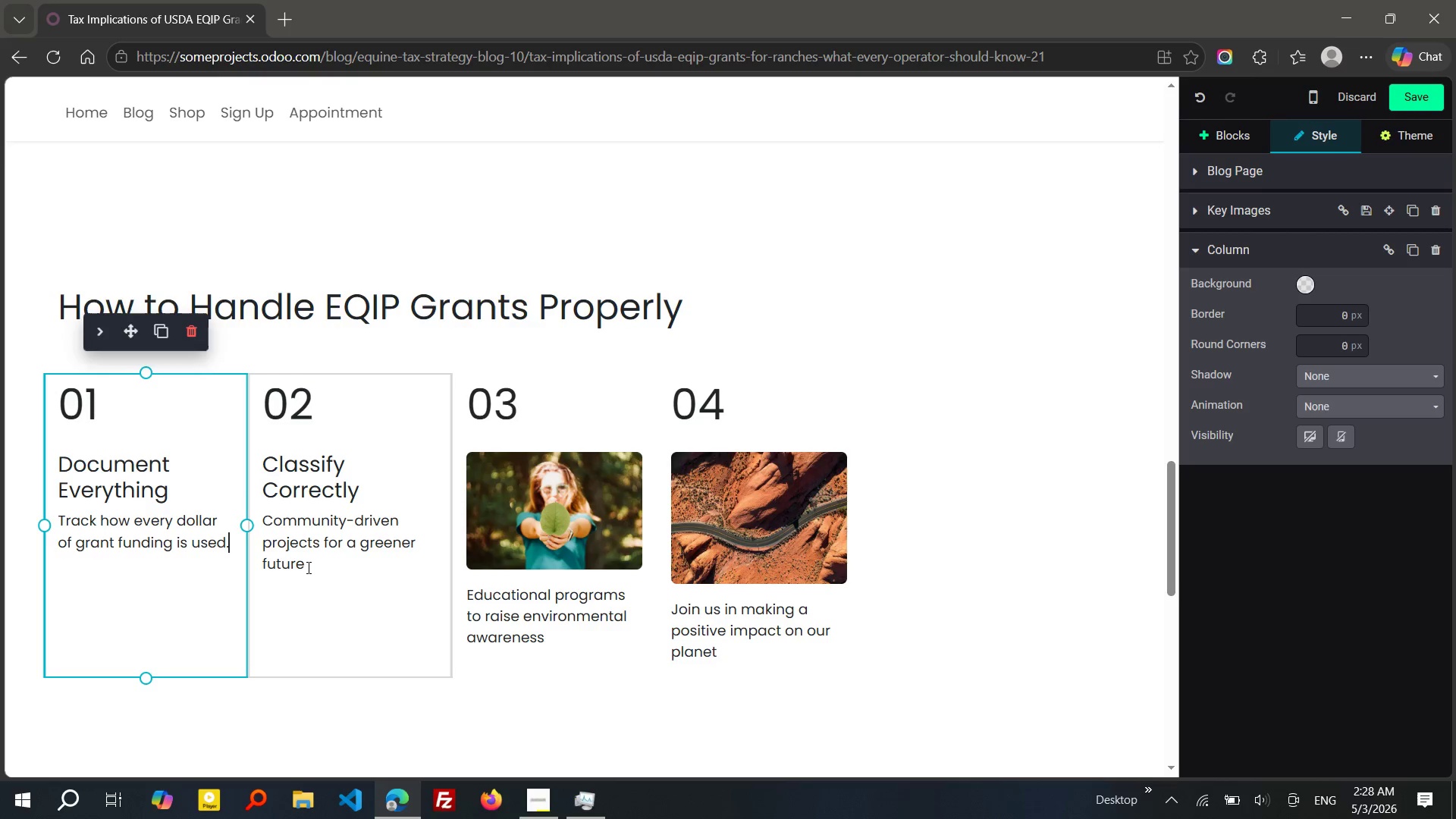 
left_click_drag(start_coordinate=[310, 567], to_coordinate=[265, 528])
 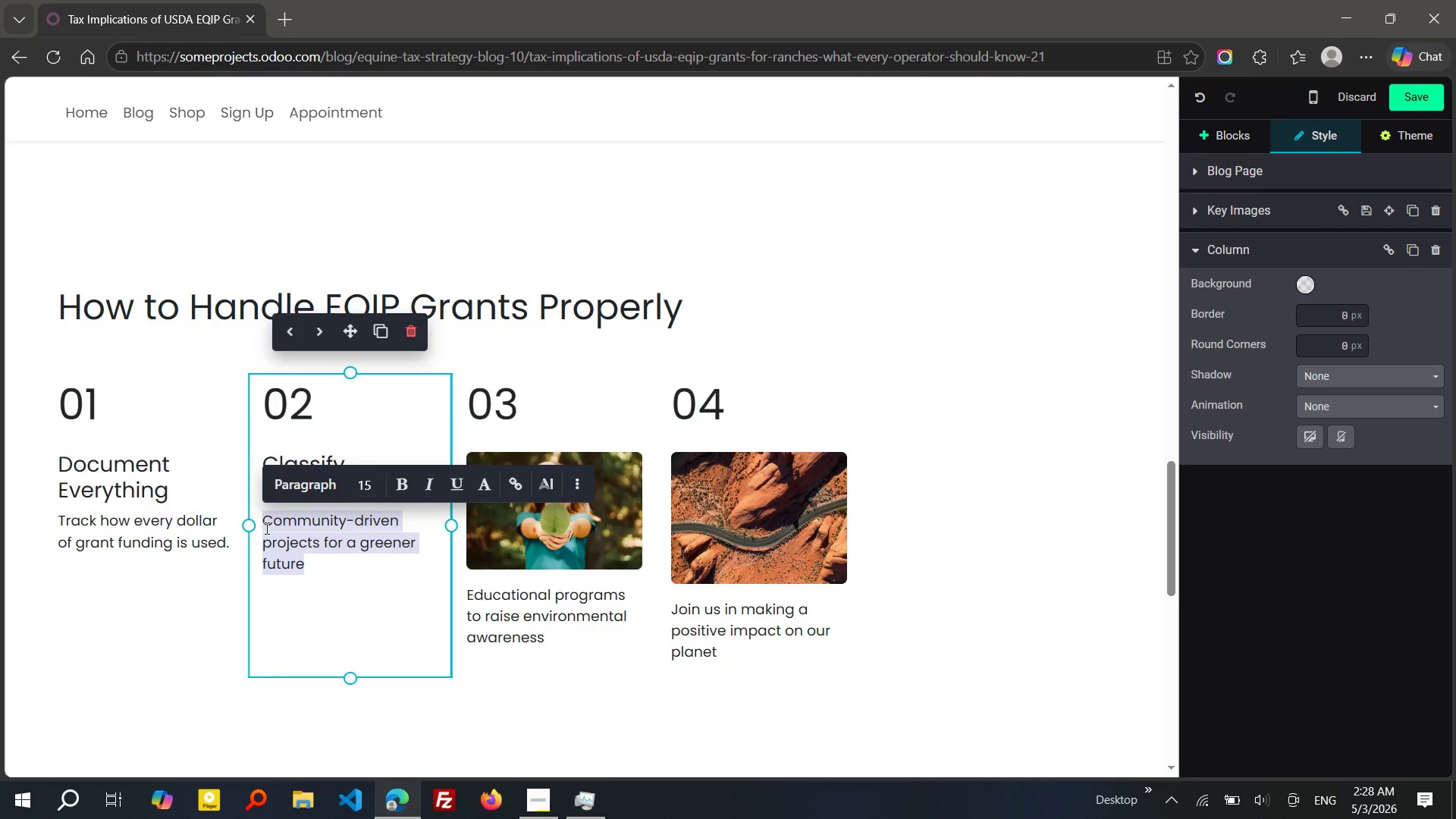 
type(DETERmine whether funds are taxable or eligil)
key(Backspace)
type(ble)
 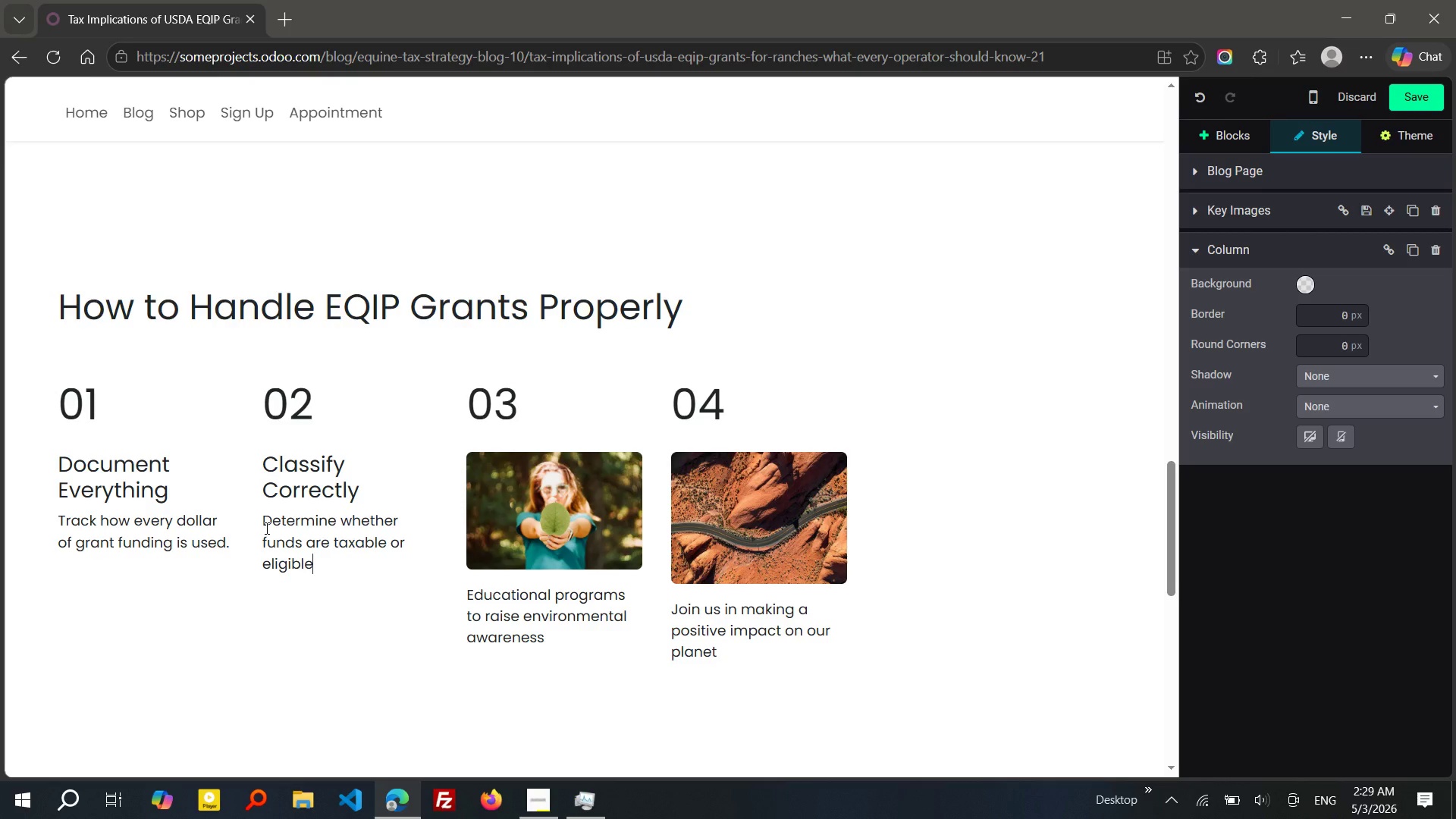 
wait(7.34)
 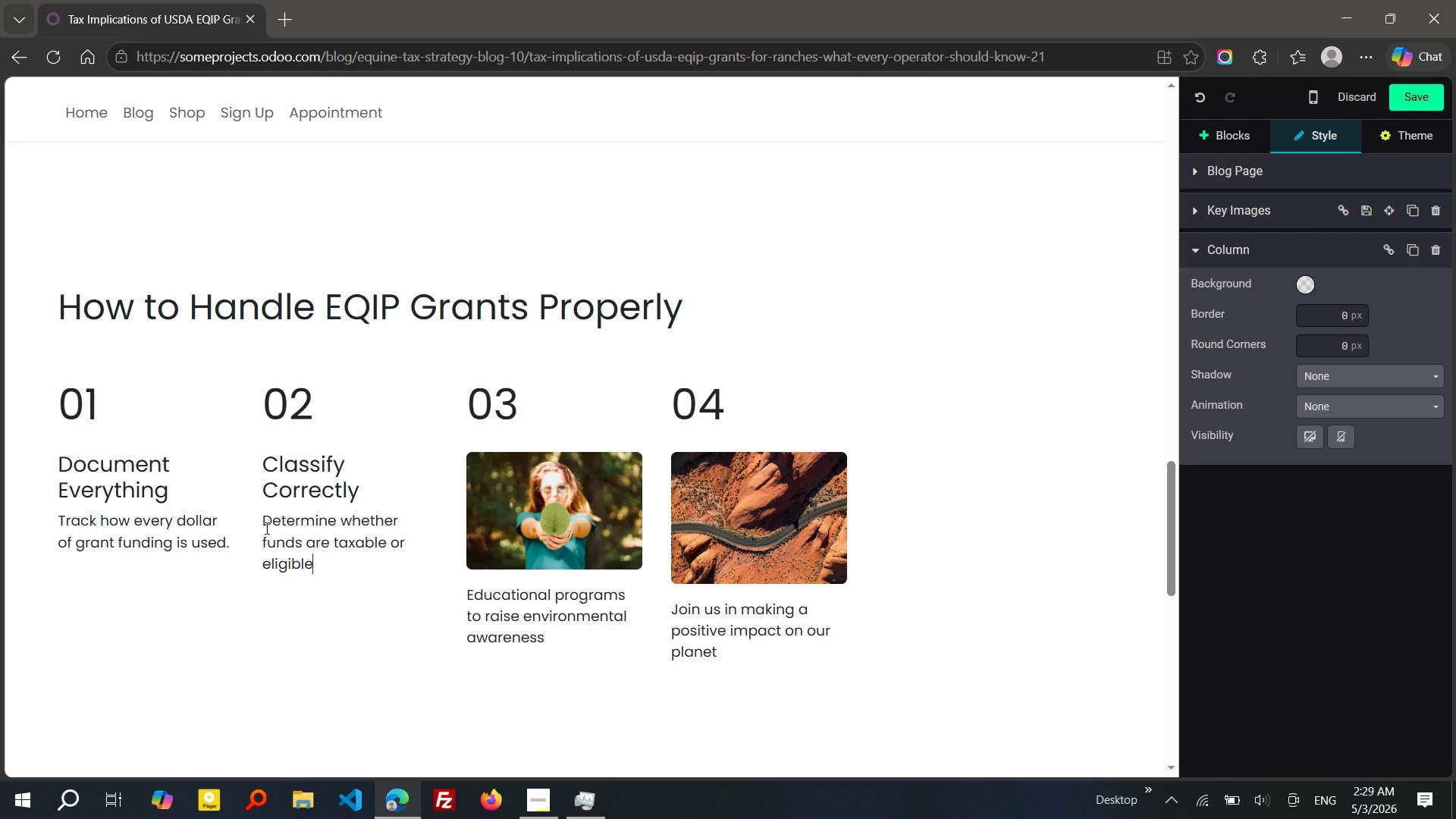 
type( for excludon)
key(Backspace)
key(Backspace)
key(Backspace)
key(Backspace)
type(son)
 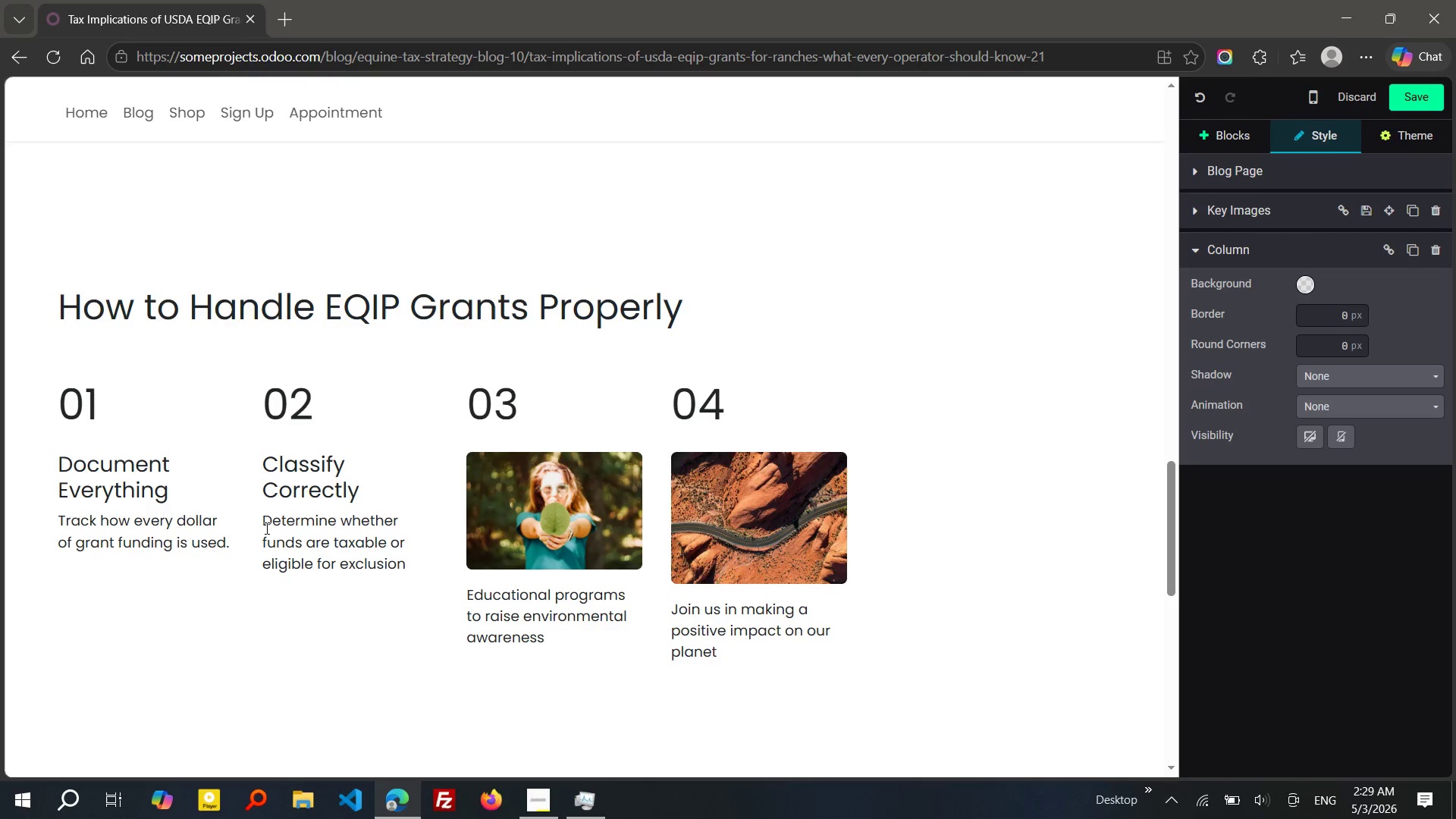 
hold_key(key=I, duration=0.42)
 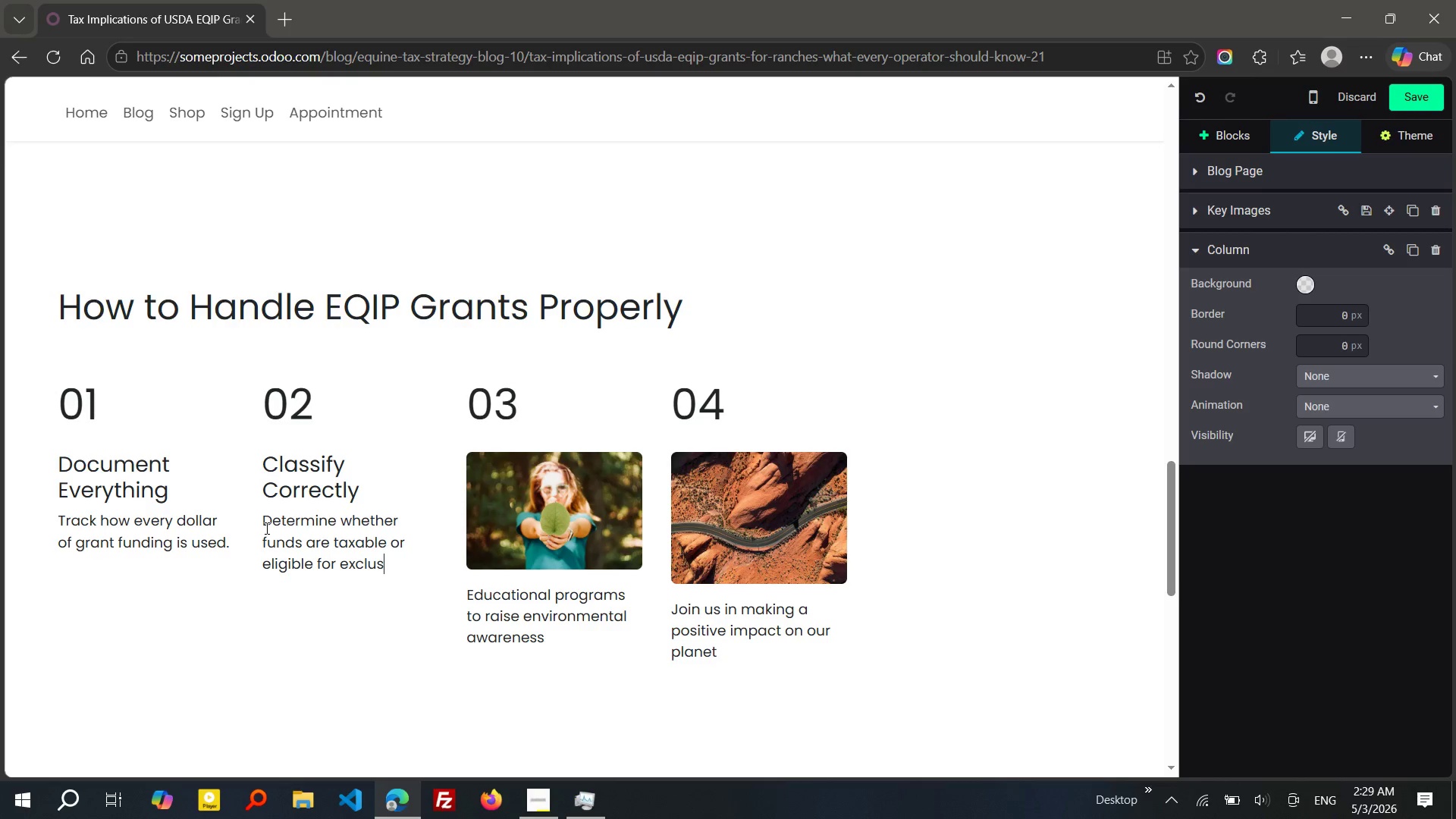 
hold_key(key=I, duration=0.34)
 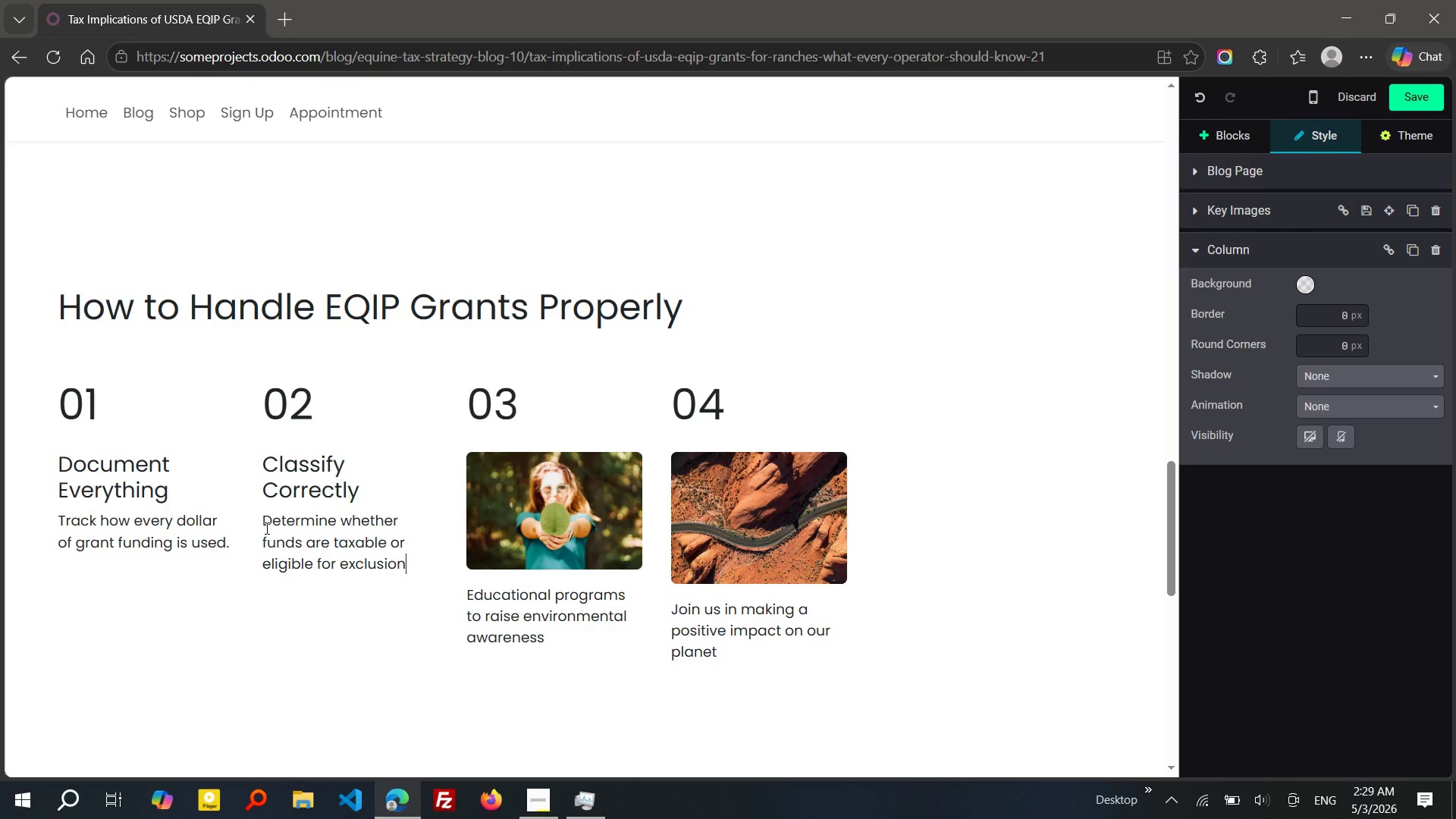 
wait(7.19)
 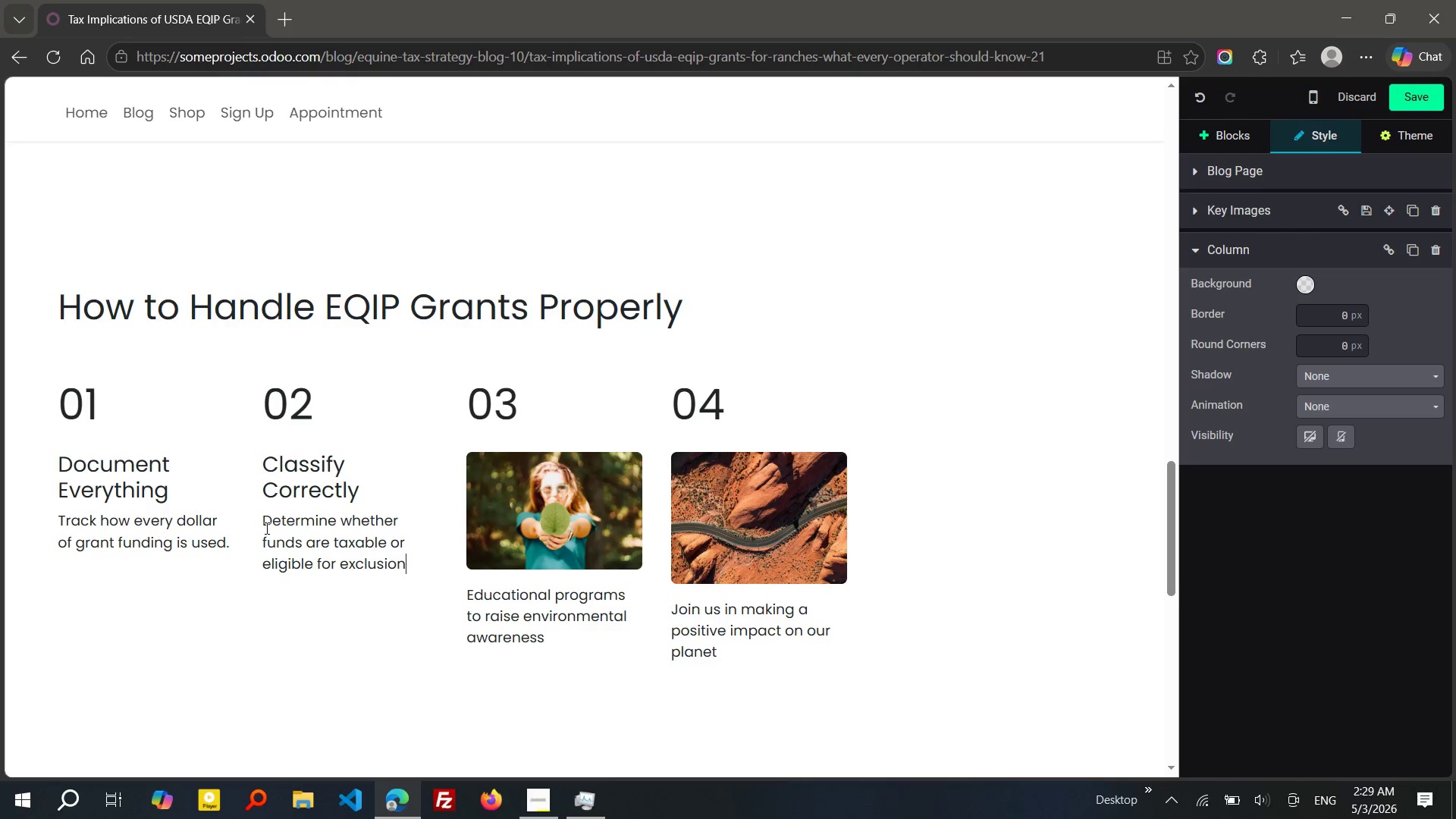 
key(Period)
 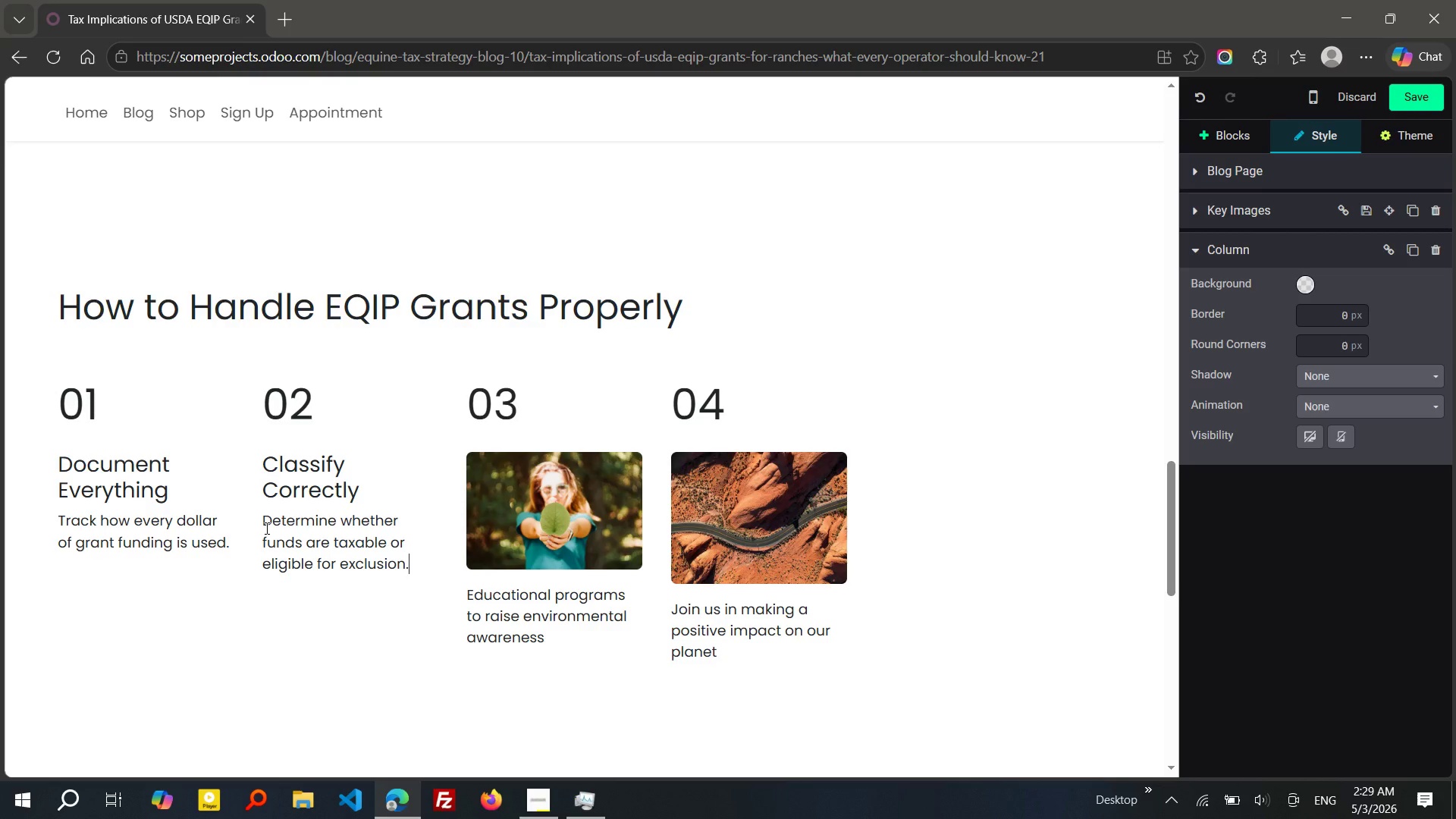 
wait(28.48)
 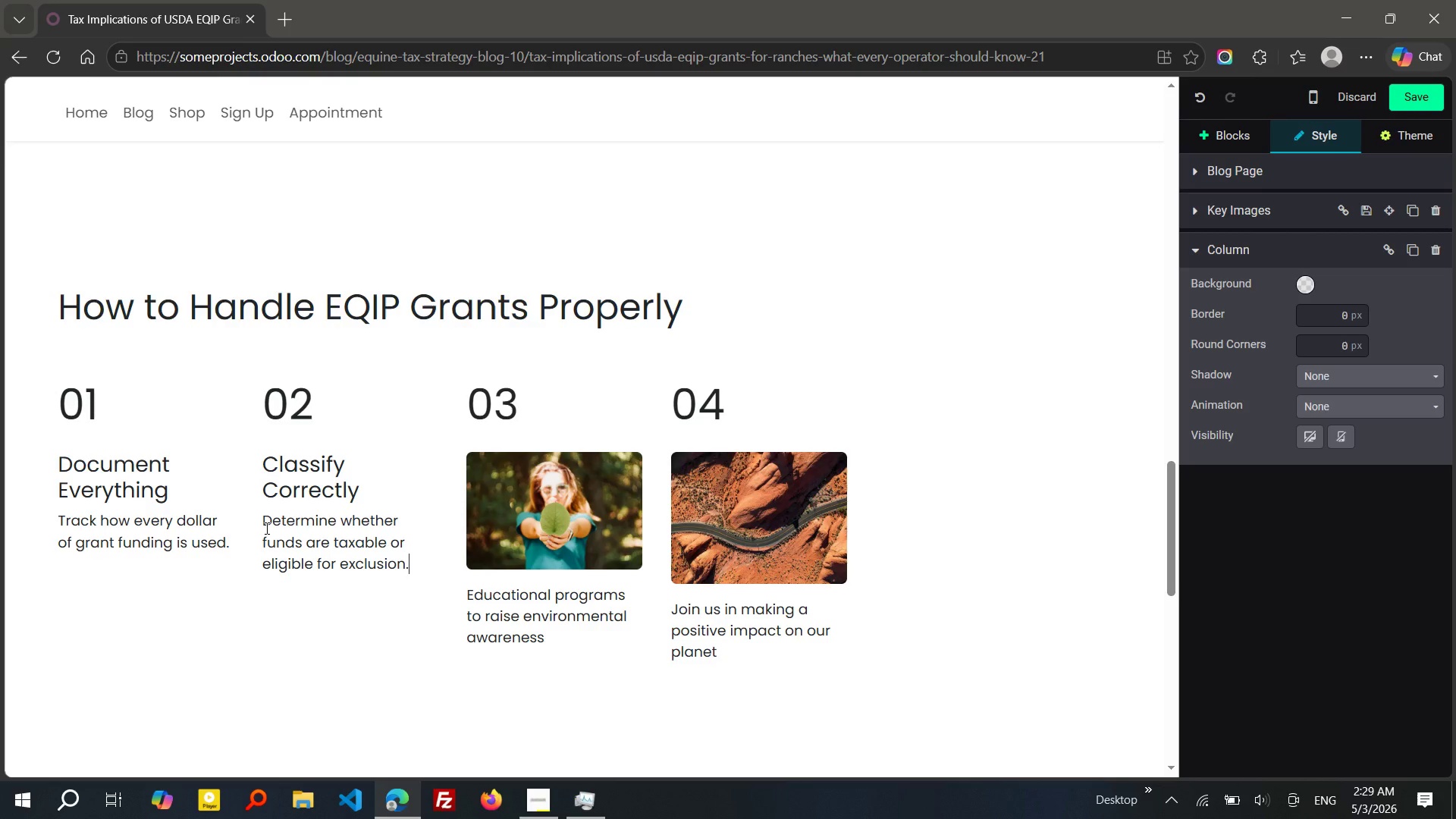 
left_click([579, 537])
 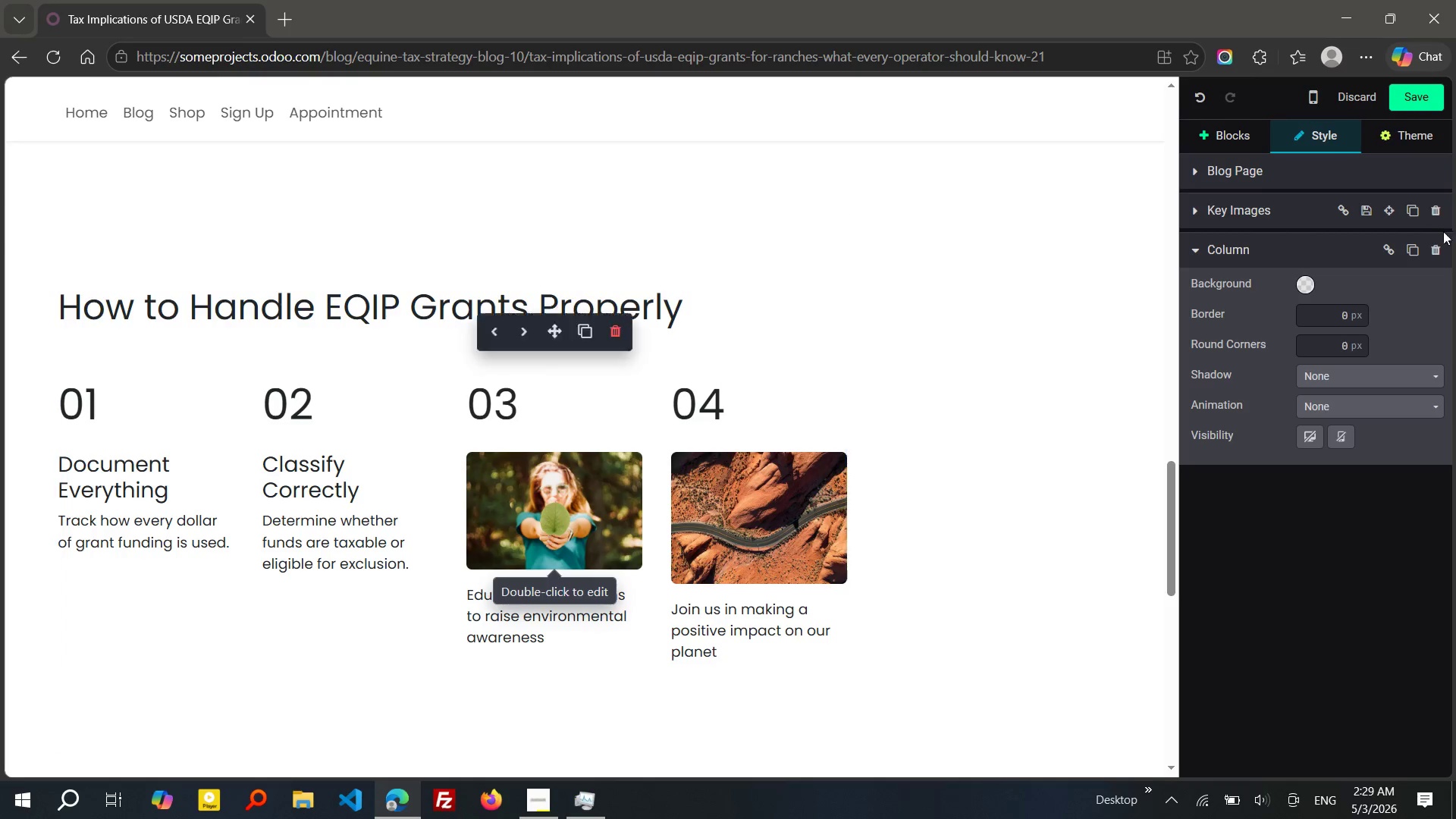 
left_click([1433, 248])
 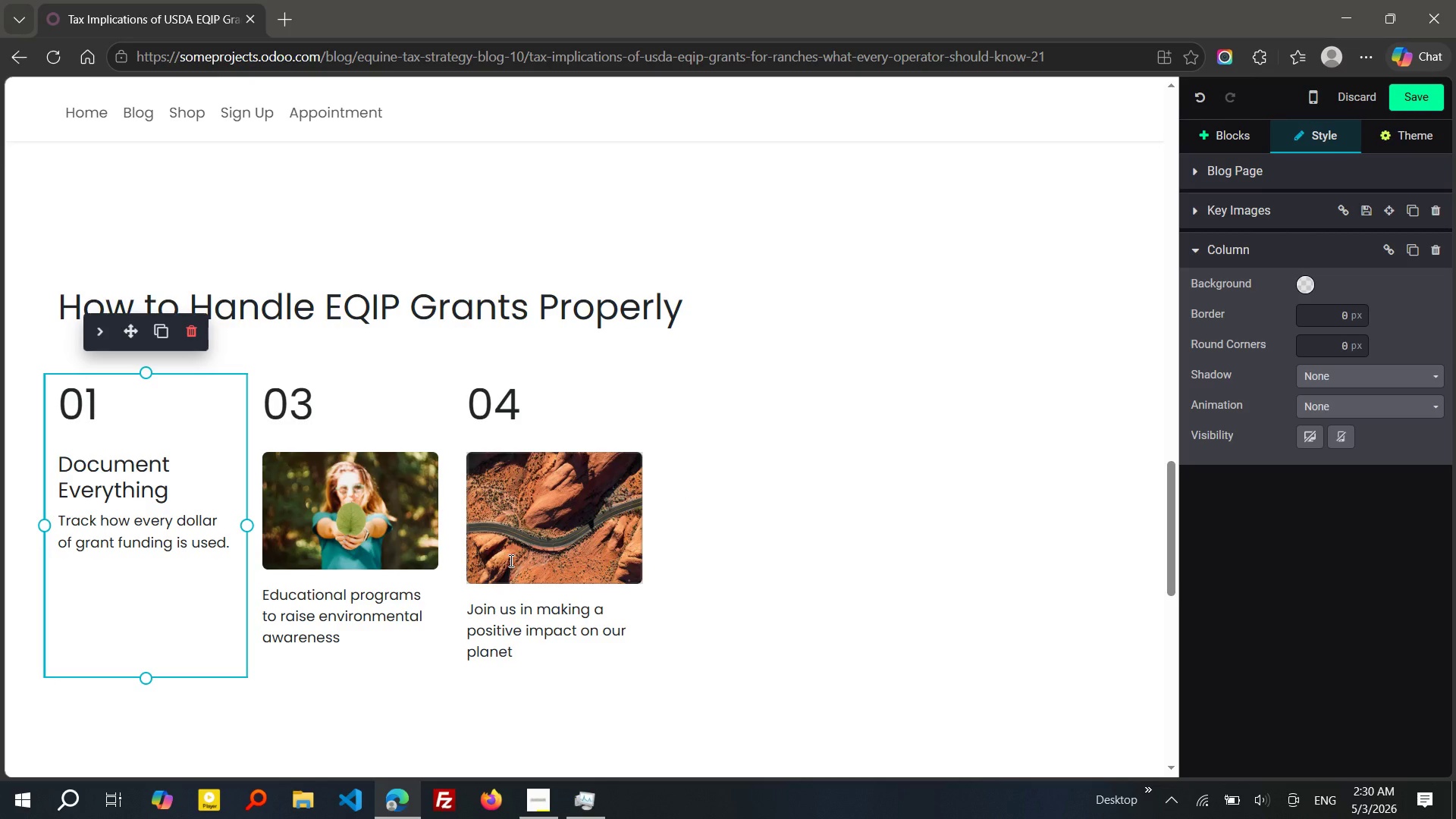 
key(Control+Z)
 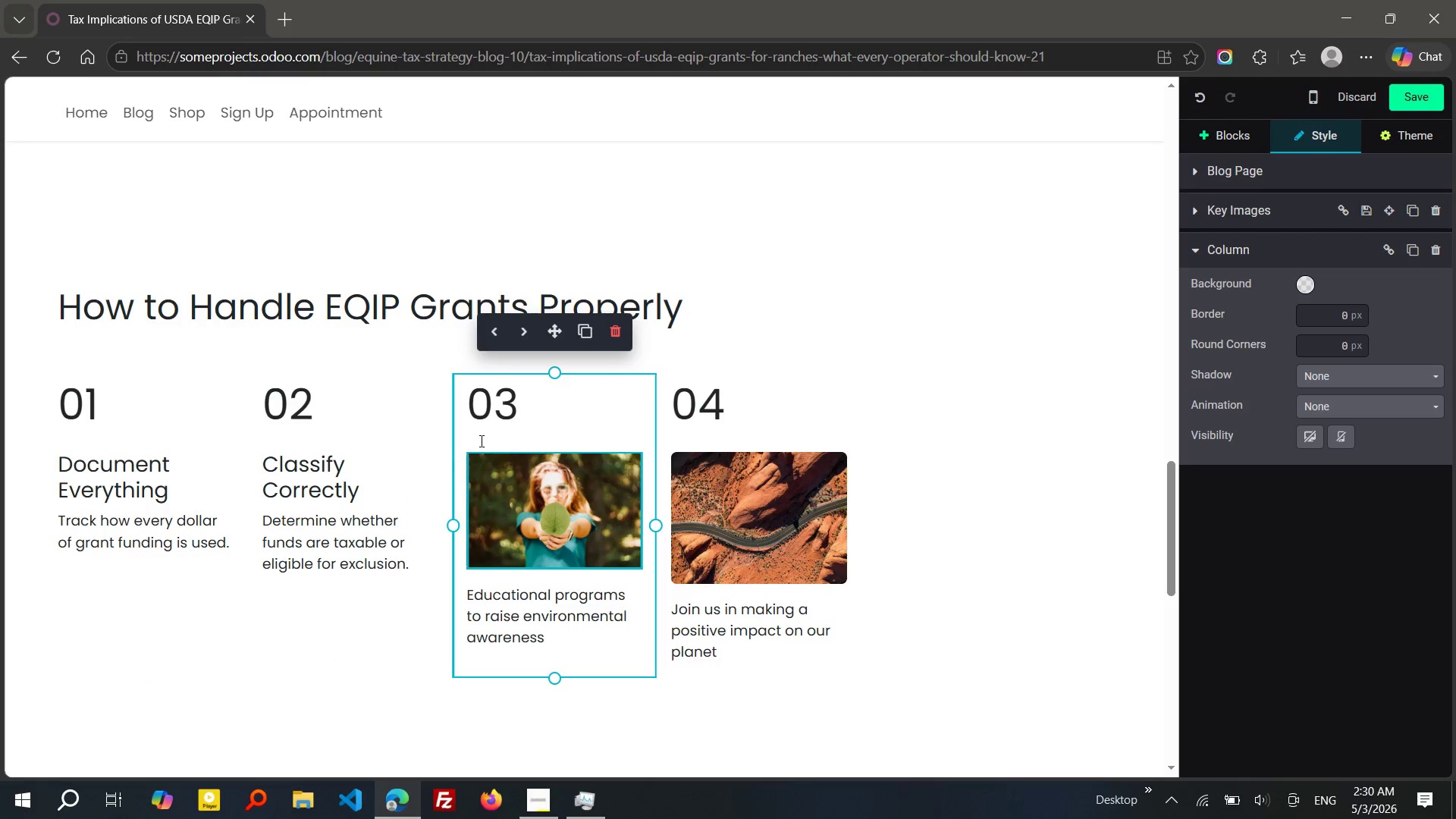 
left_click([538, 479])
 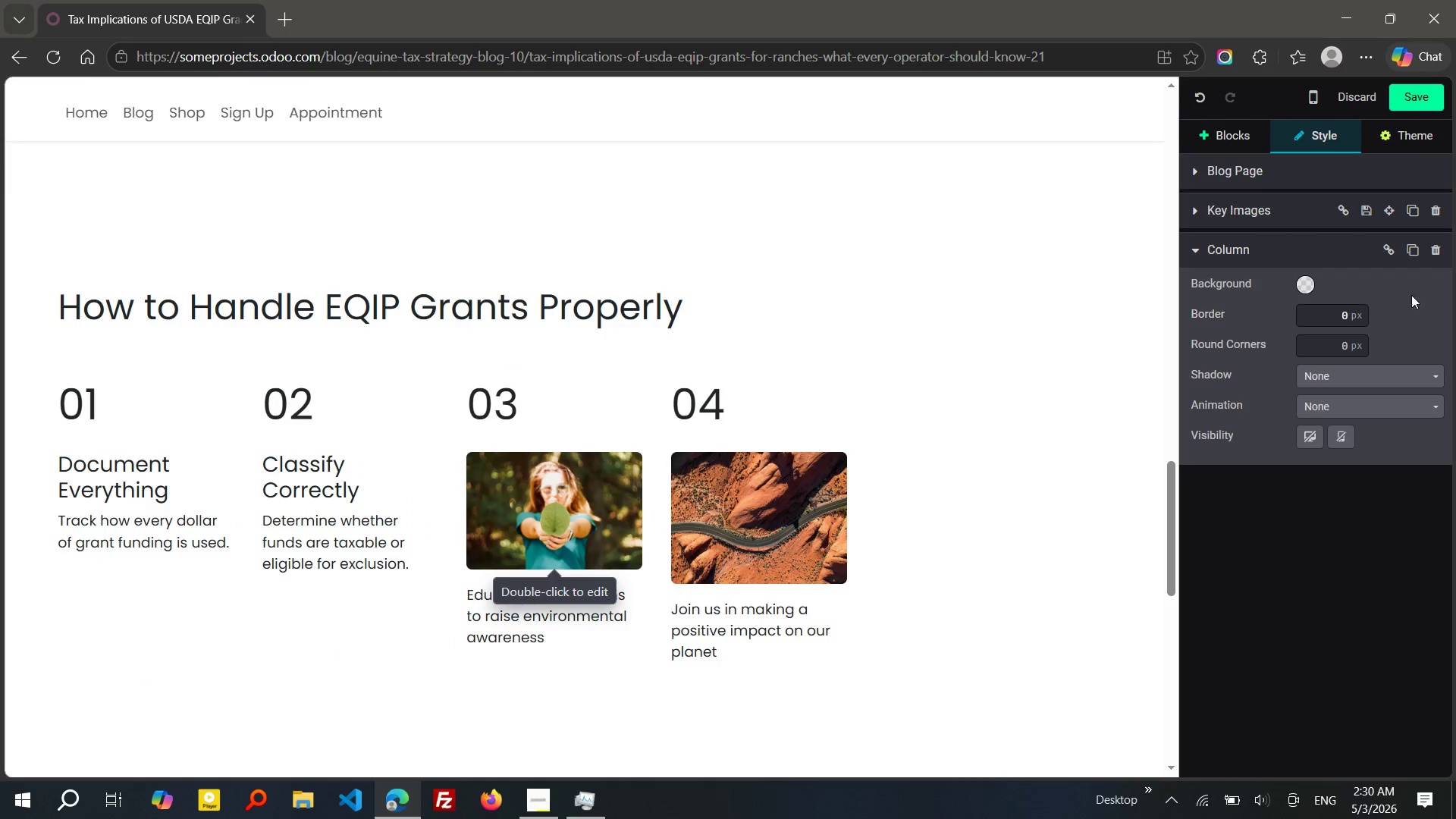 
mouse_move([1418, 243])
 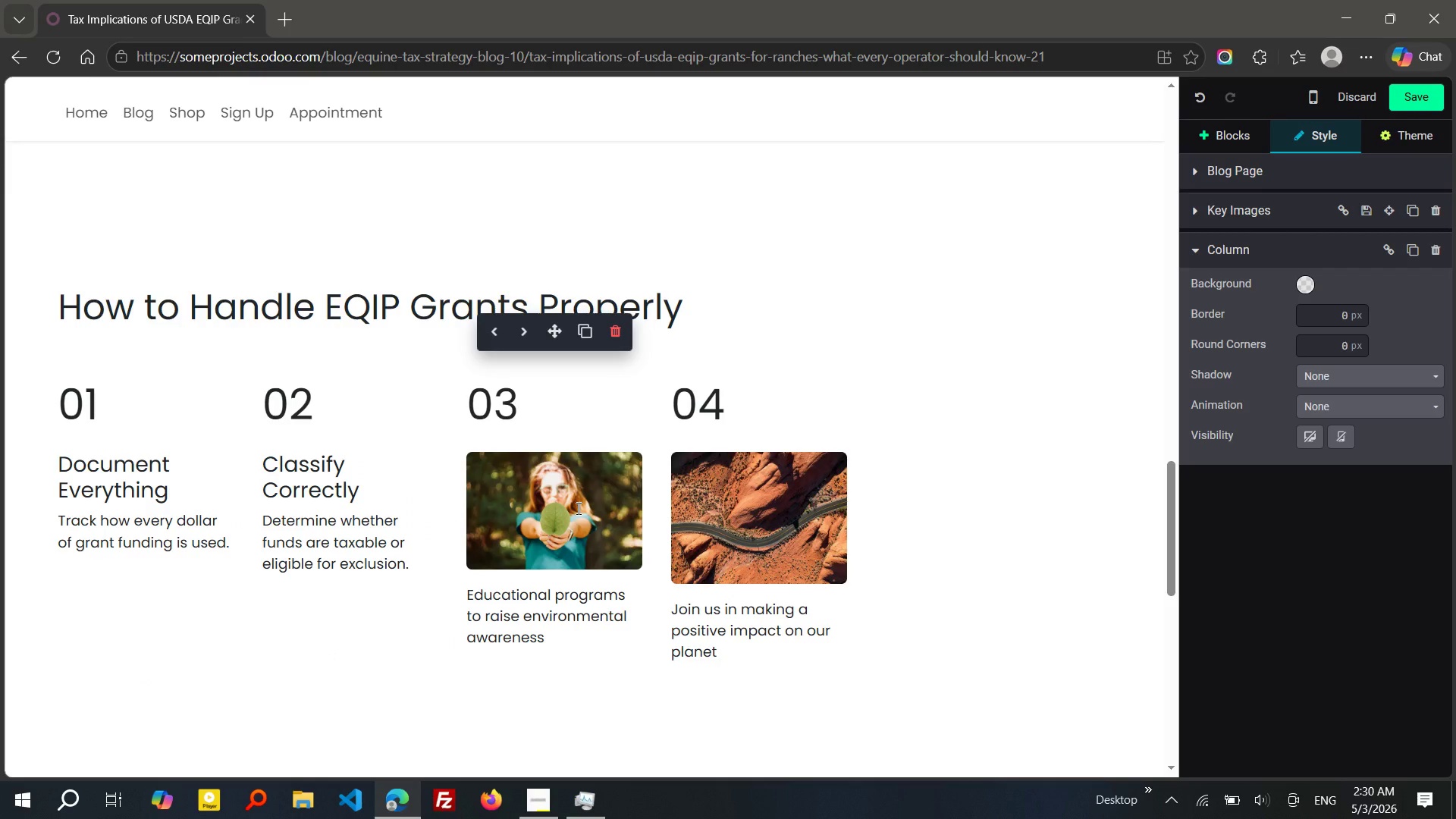 
left_click([577, 508])
 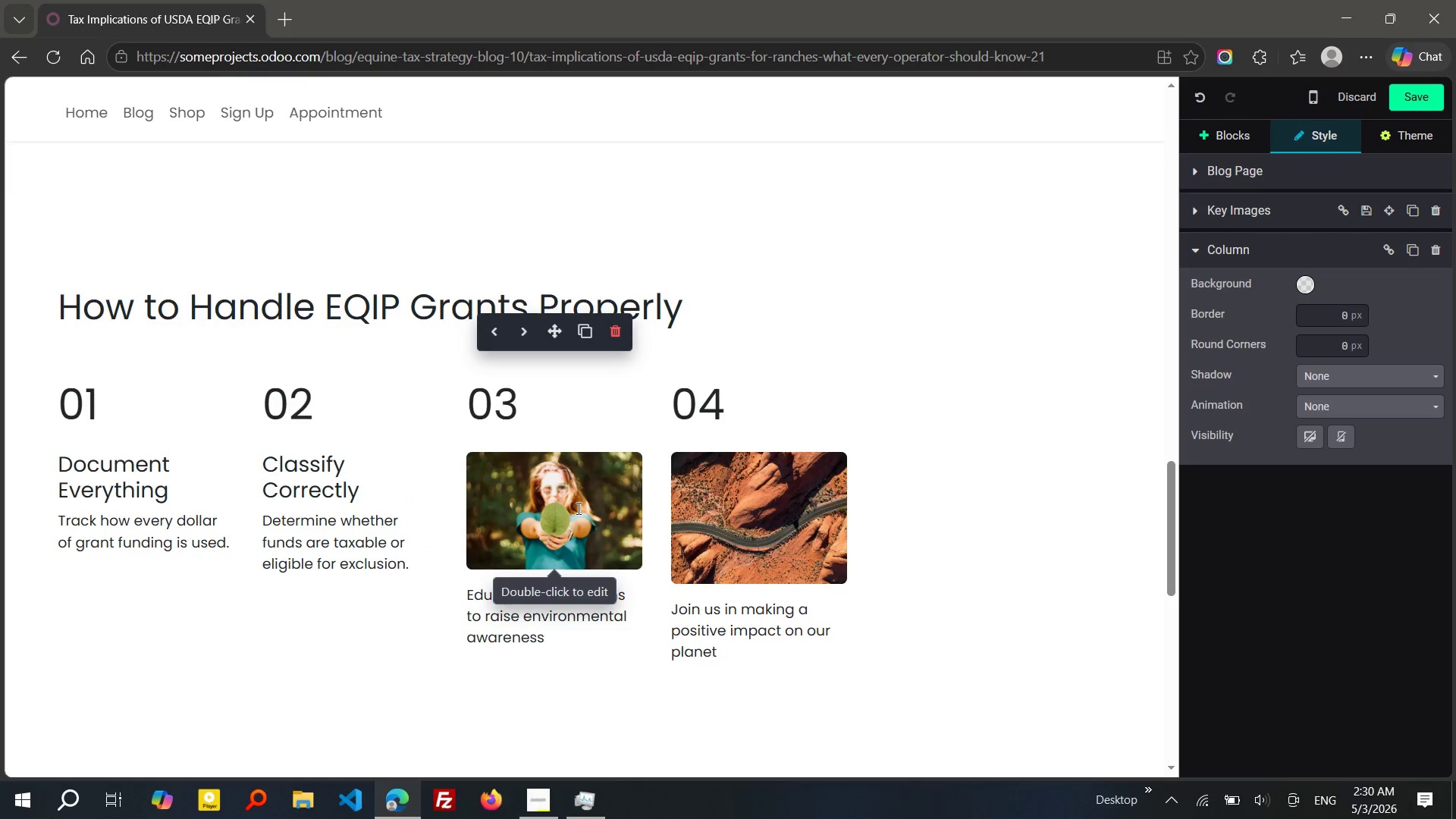 
left_click([584, 460])
 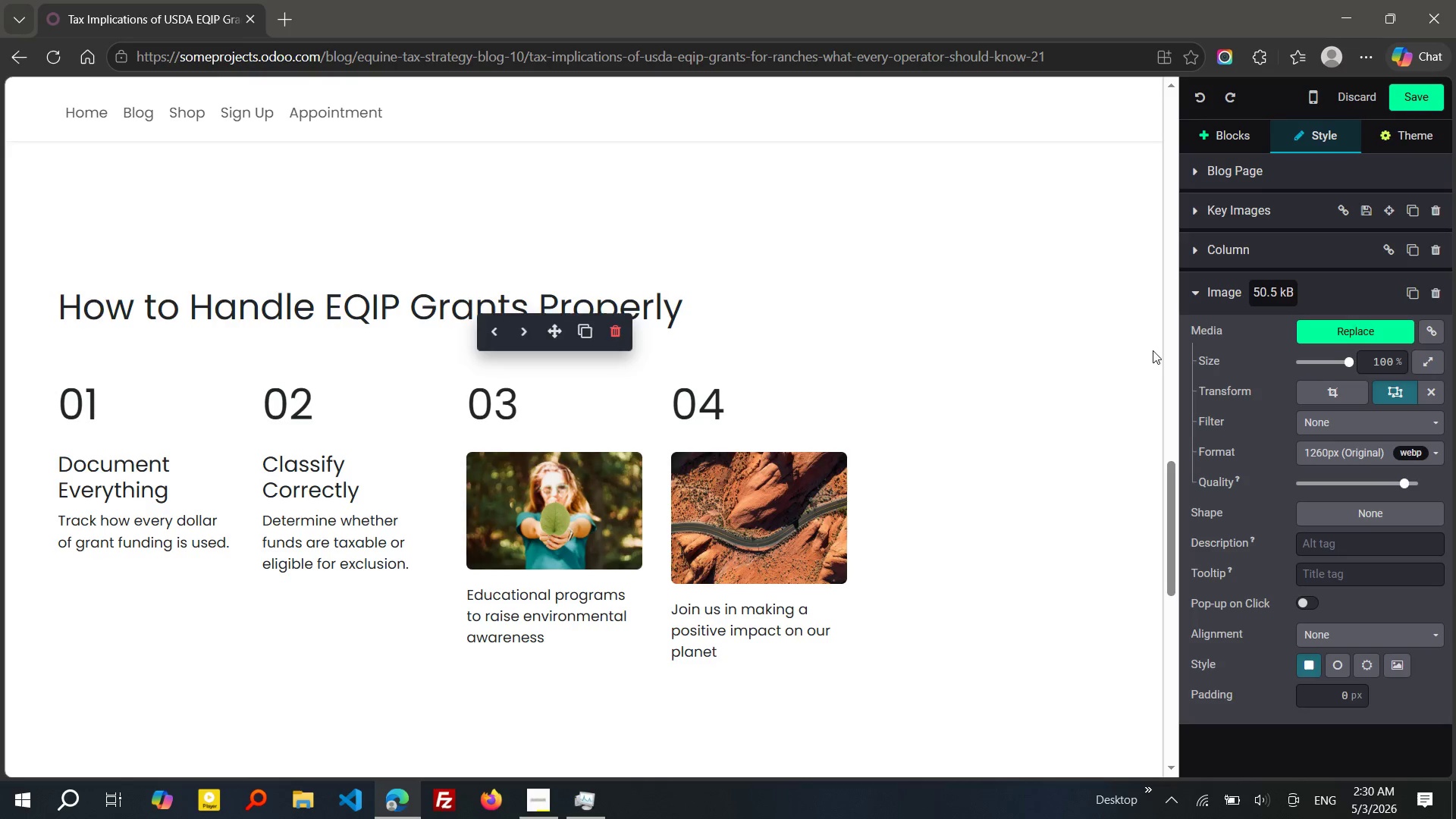 
left_click([1432, 288])
 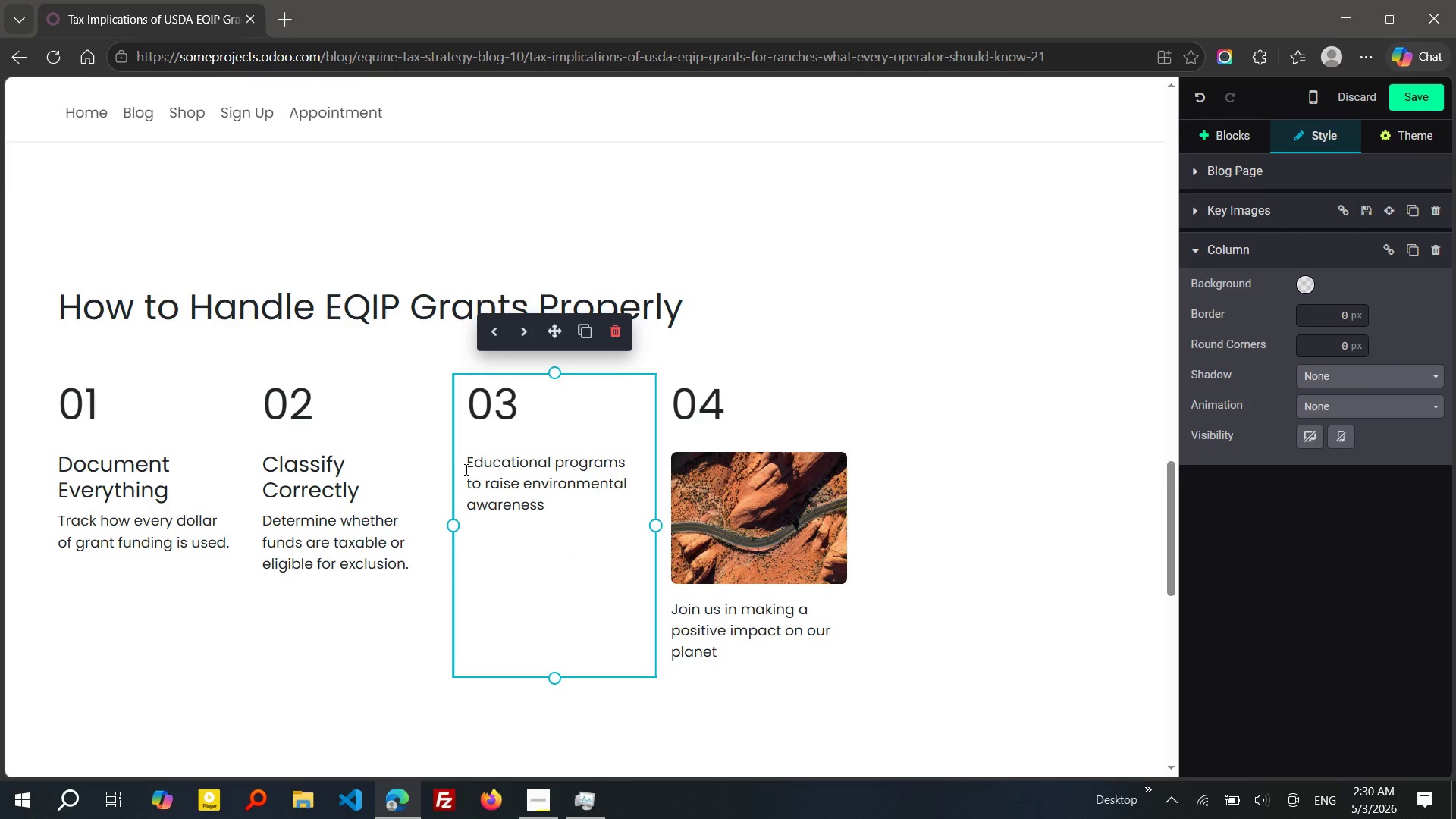 
left_click([468, 466])
 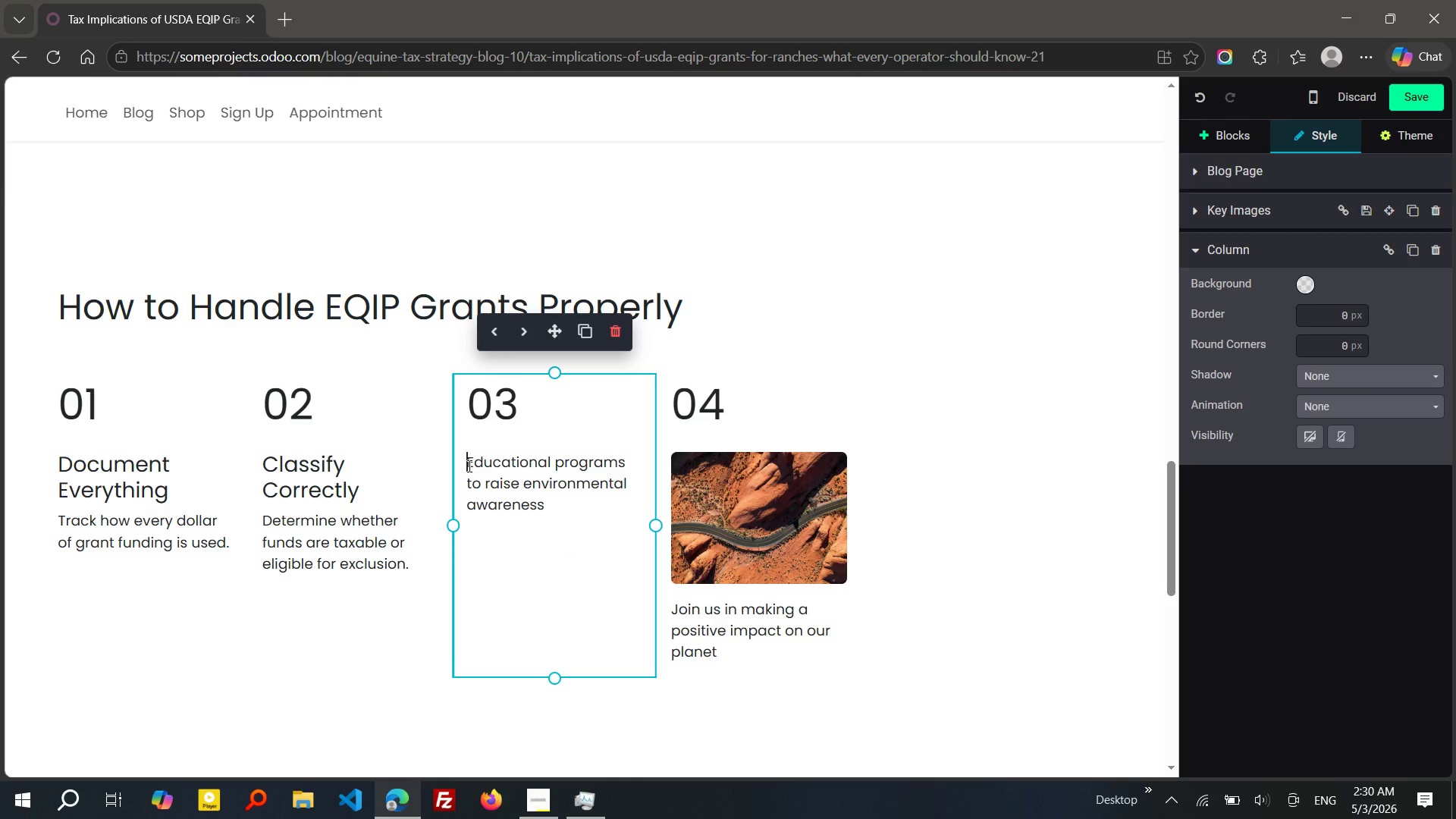 
key(Enter)
 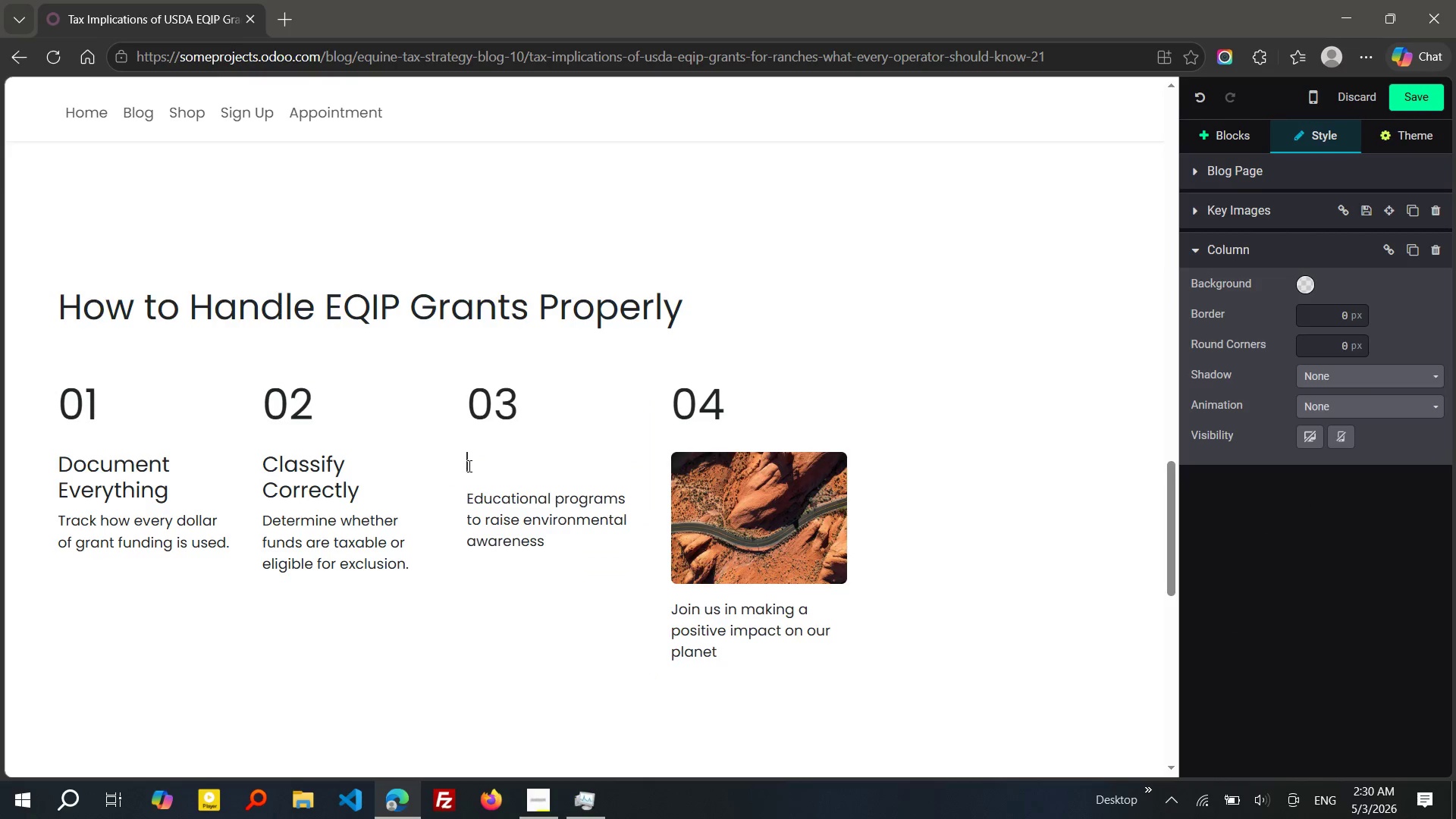 
key(ArrowUp)
 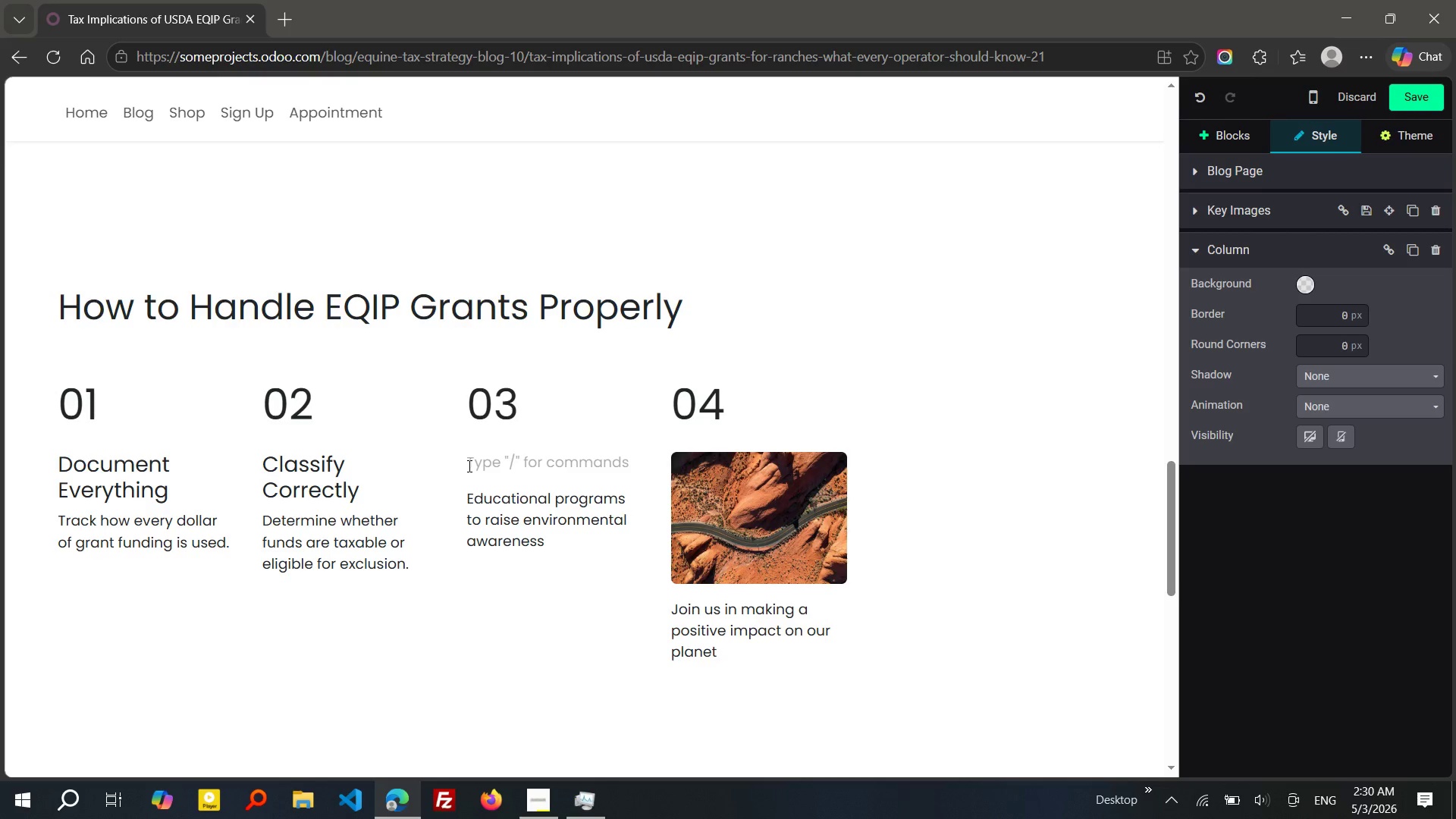 
type(Align)
 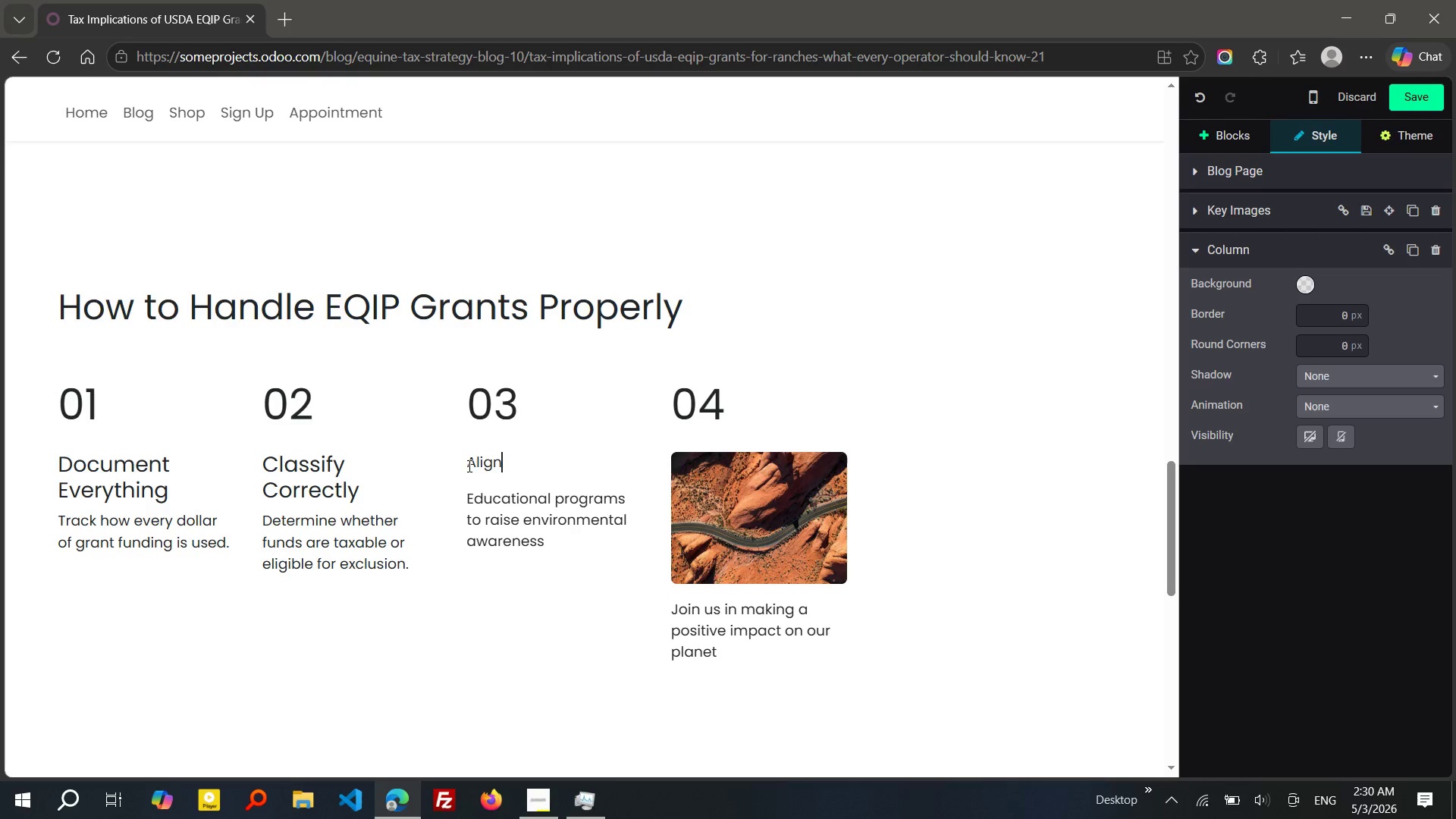 
key(Space)
 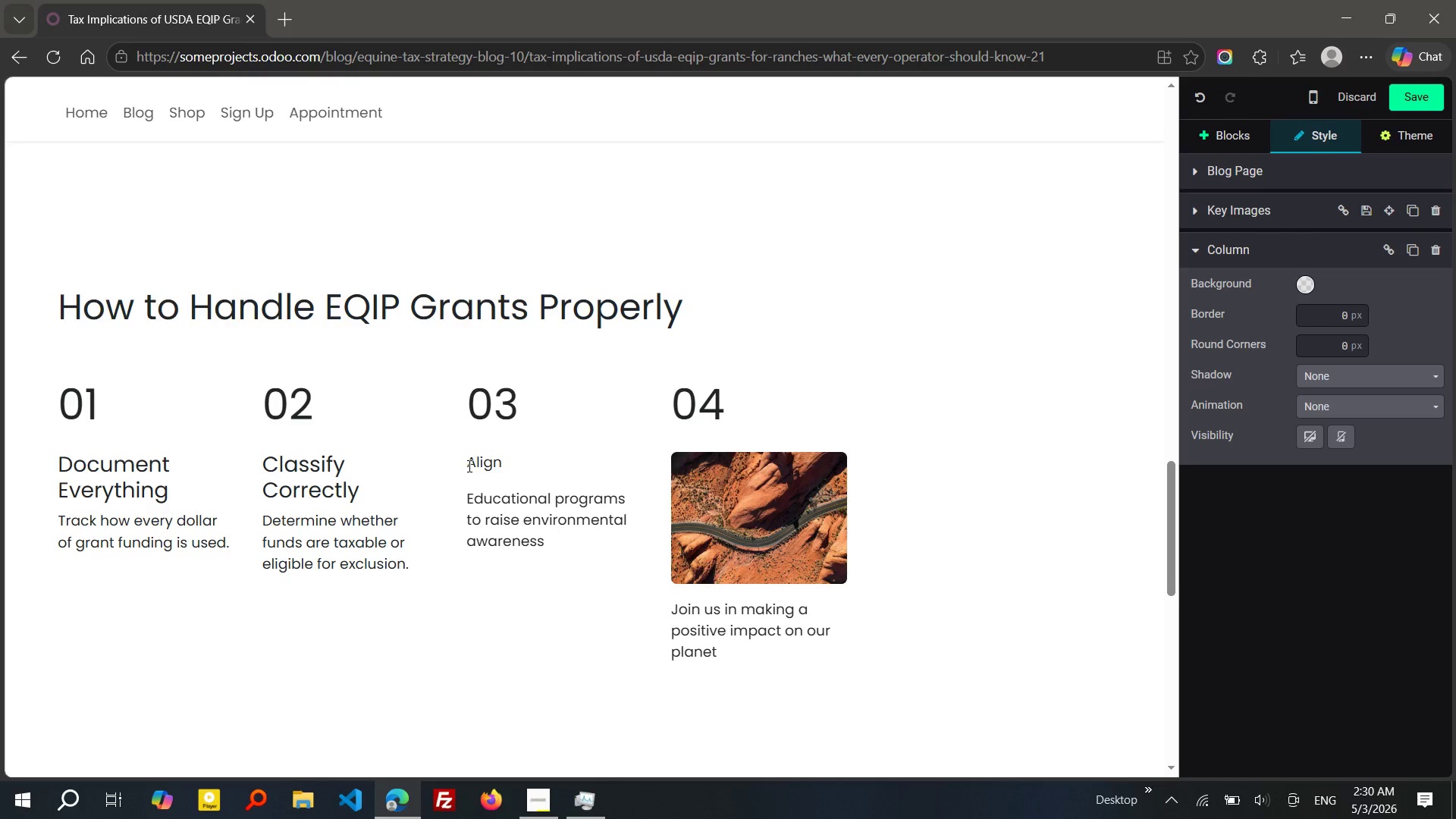 
wait(5.33)
 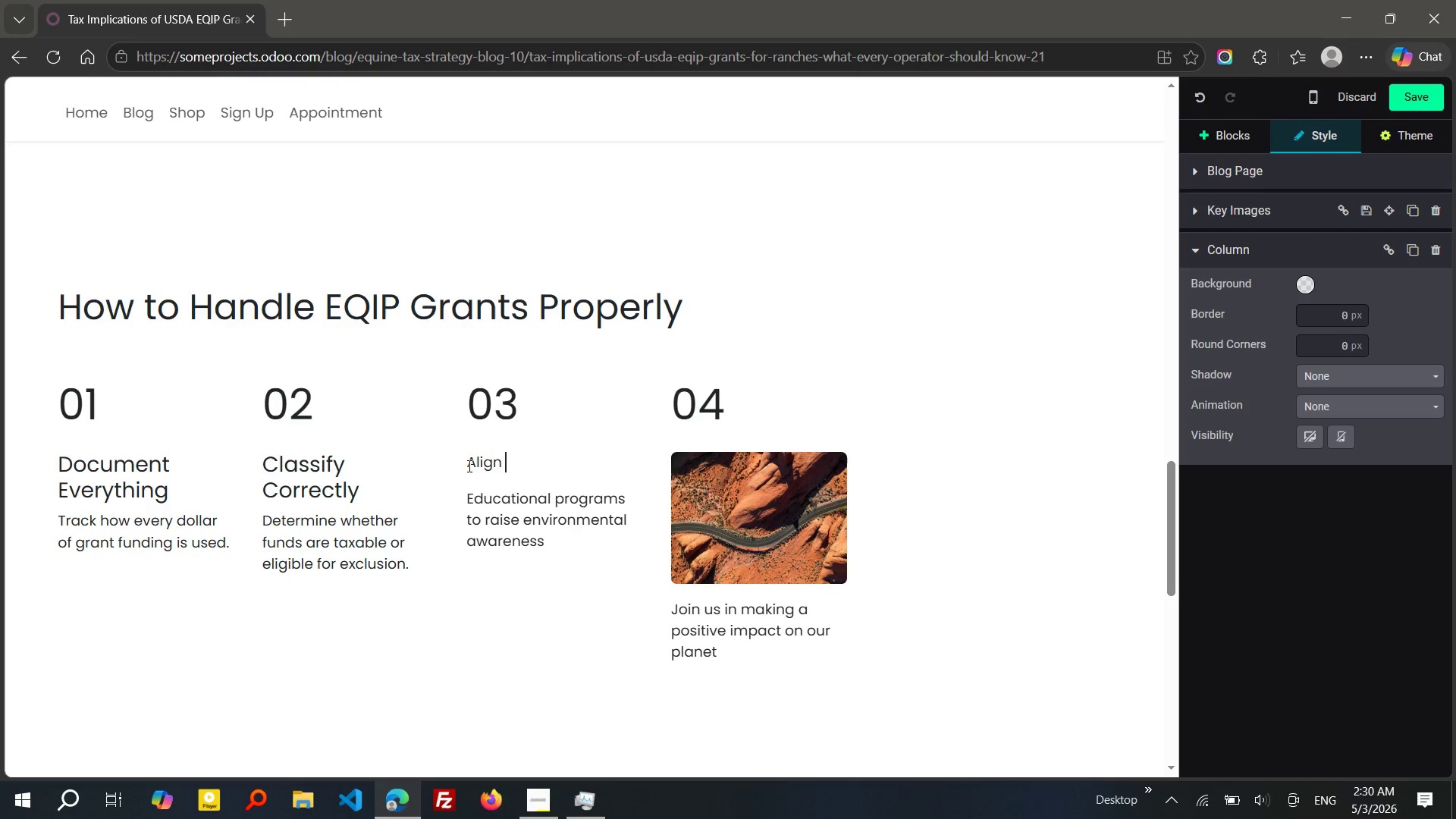 
type(With Expenses)
 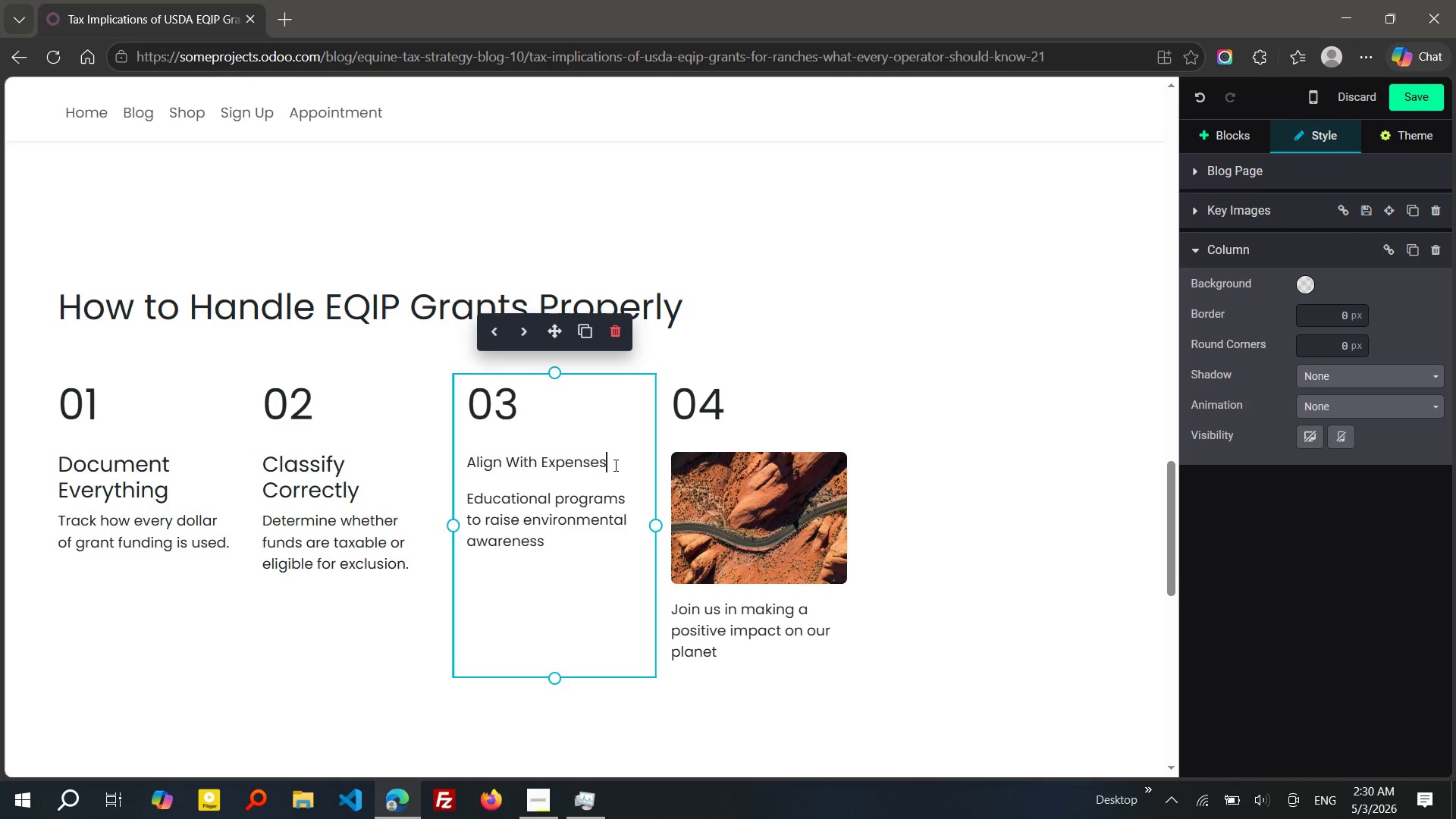 
left_click_drag(start_coordinate=[629, 457], to_coordinate=[472, 461])
 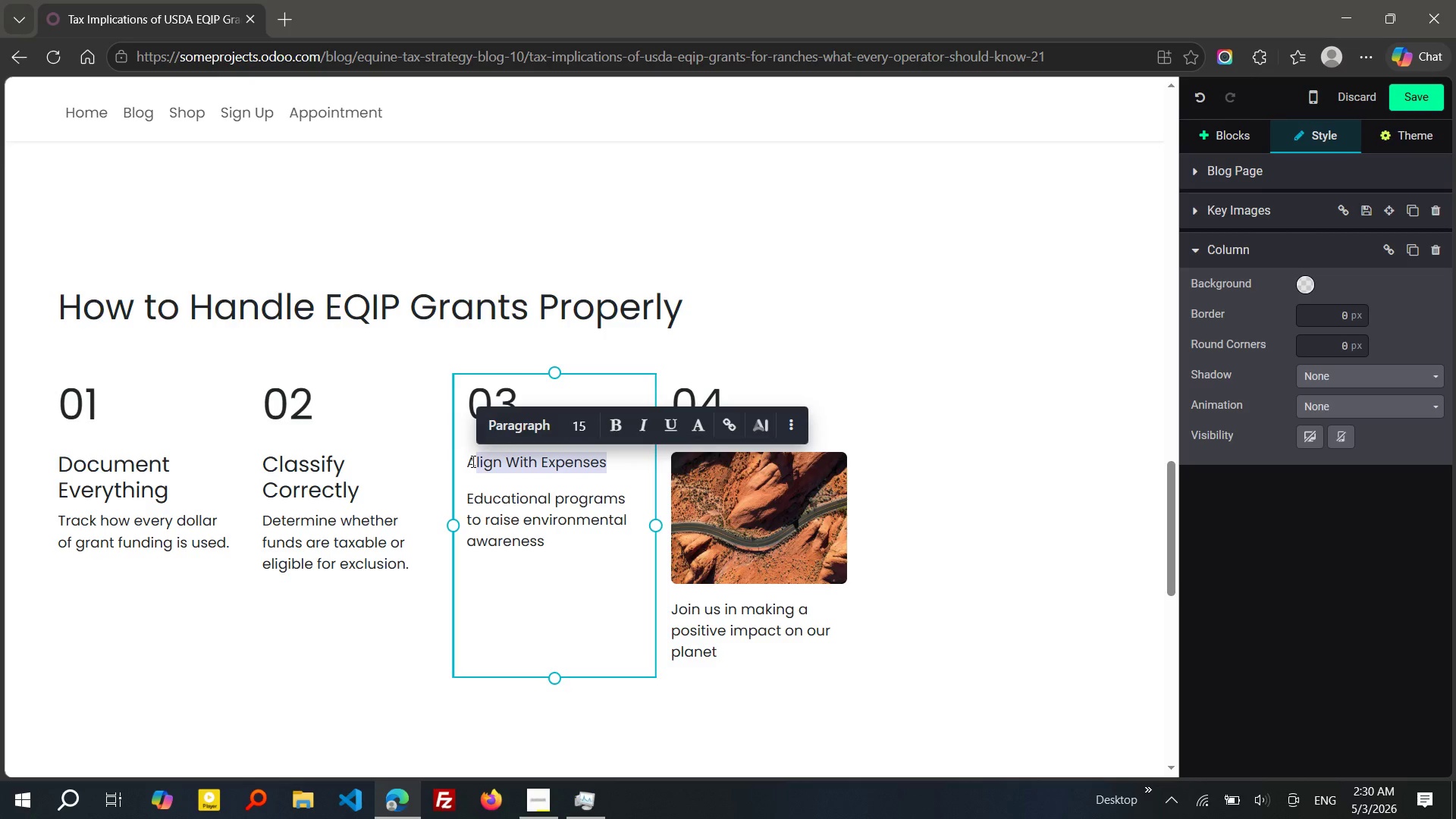 
key(Shift+ArrowLeft)
 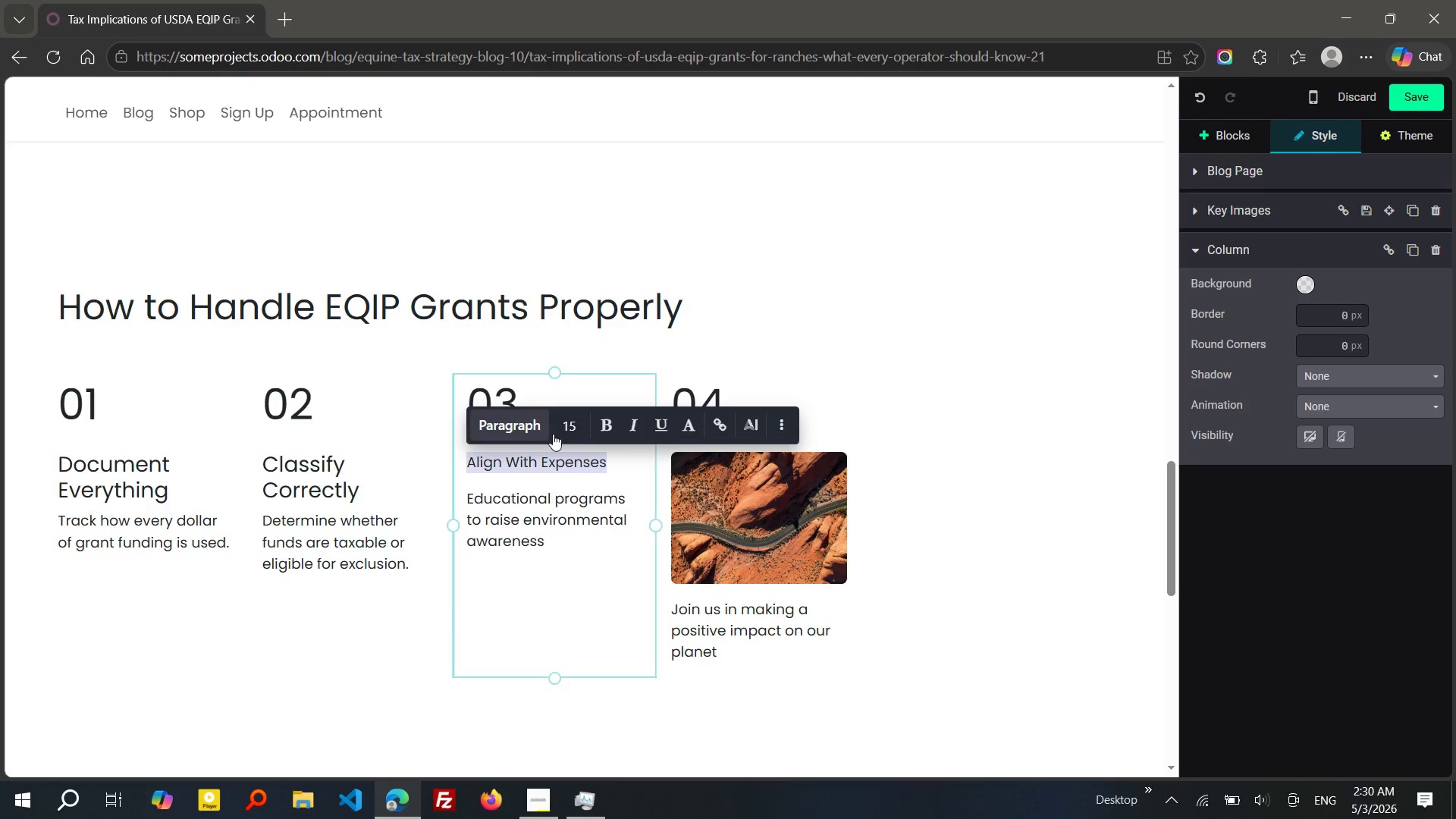 
left_click([569, 433])
 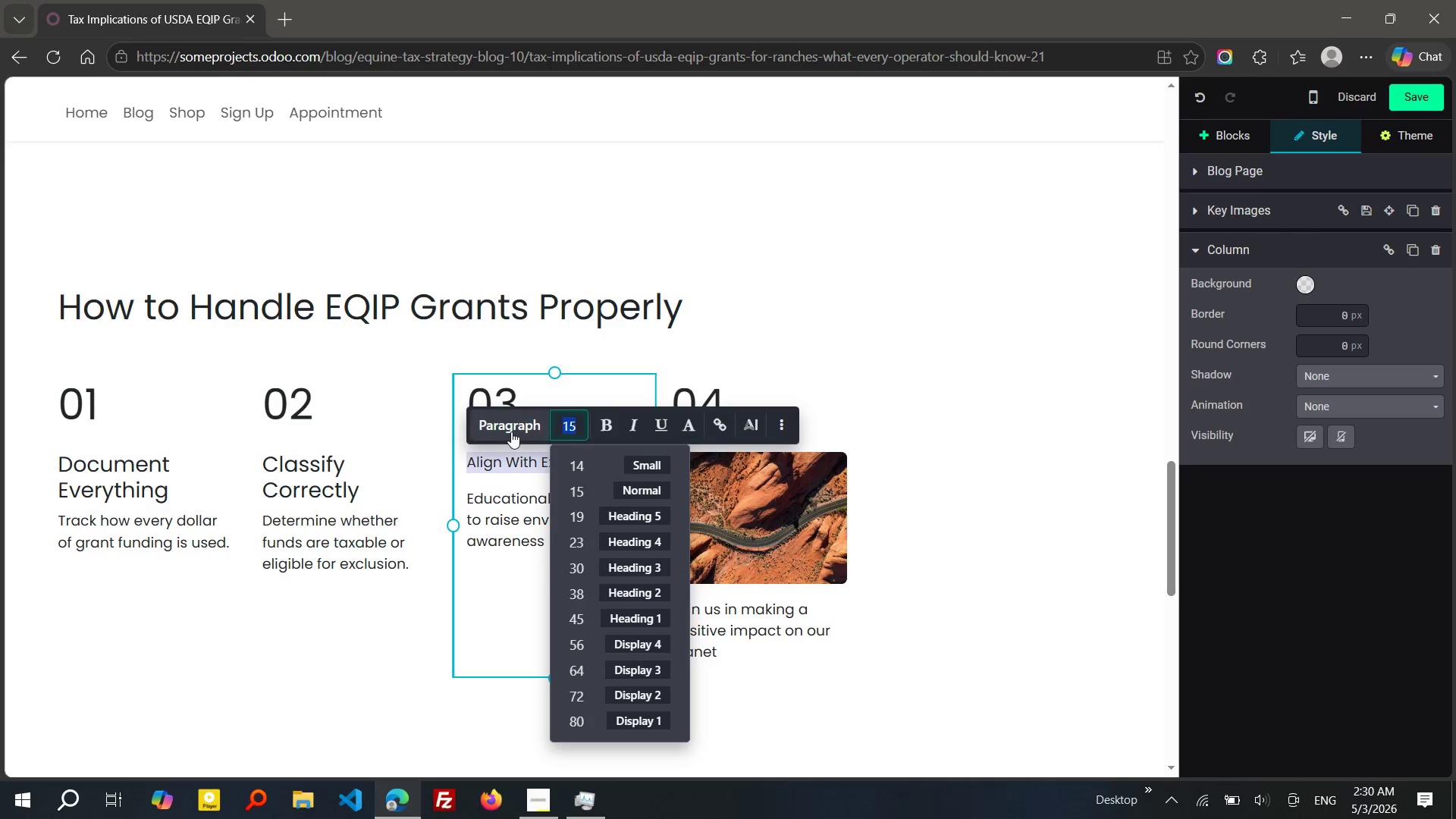 
left_click([511, 431])
 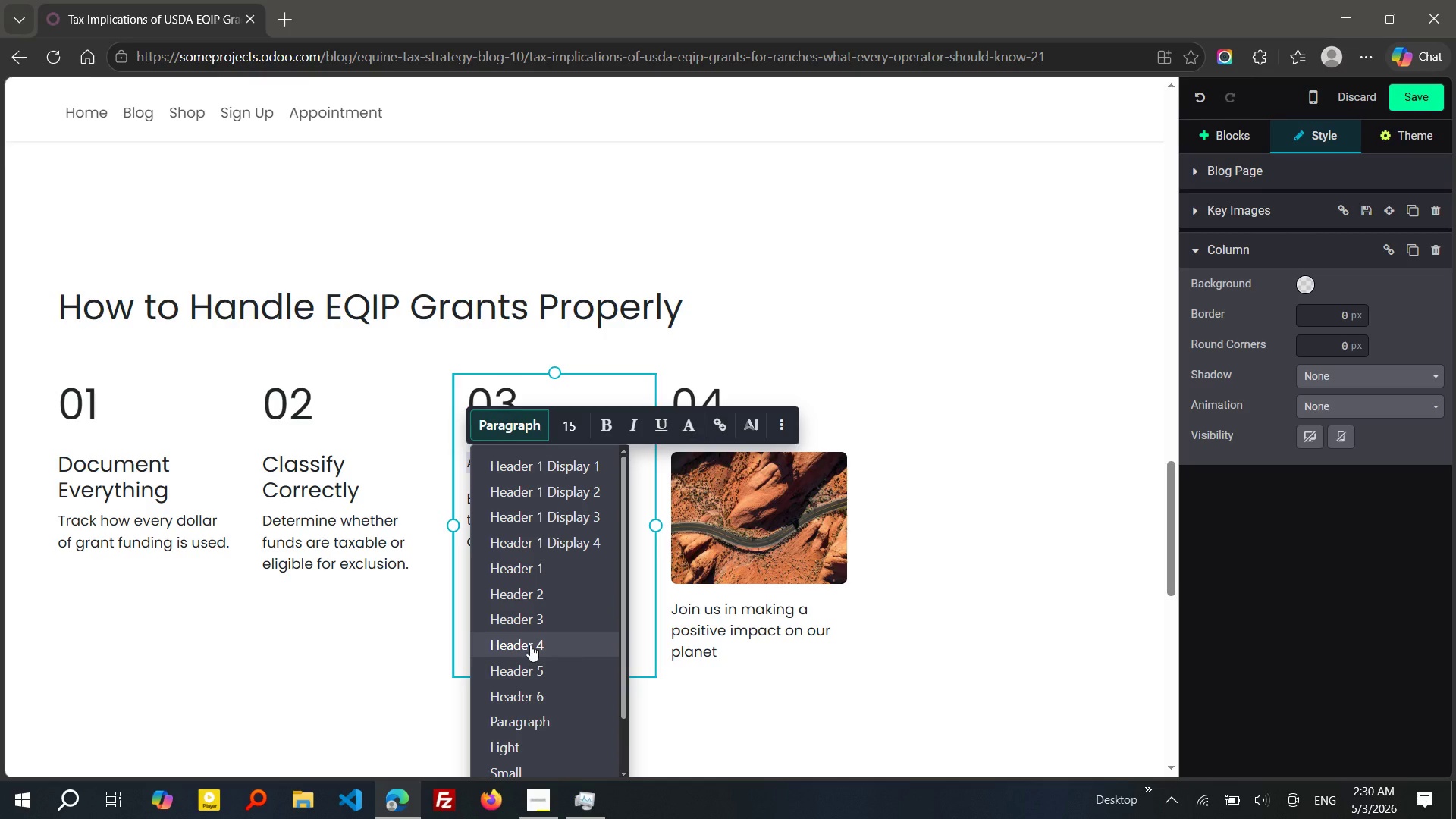 
left_click([530, 645])
 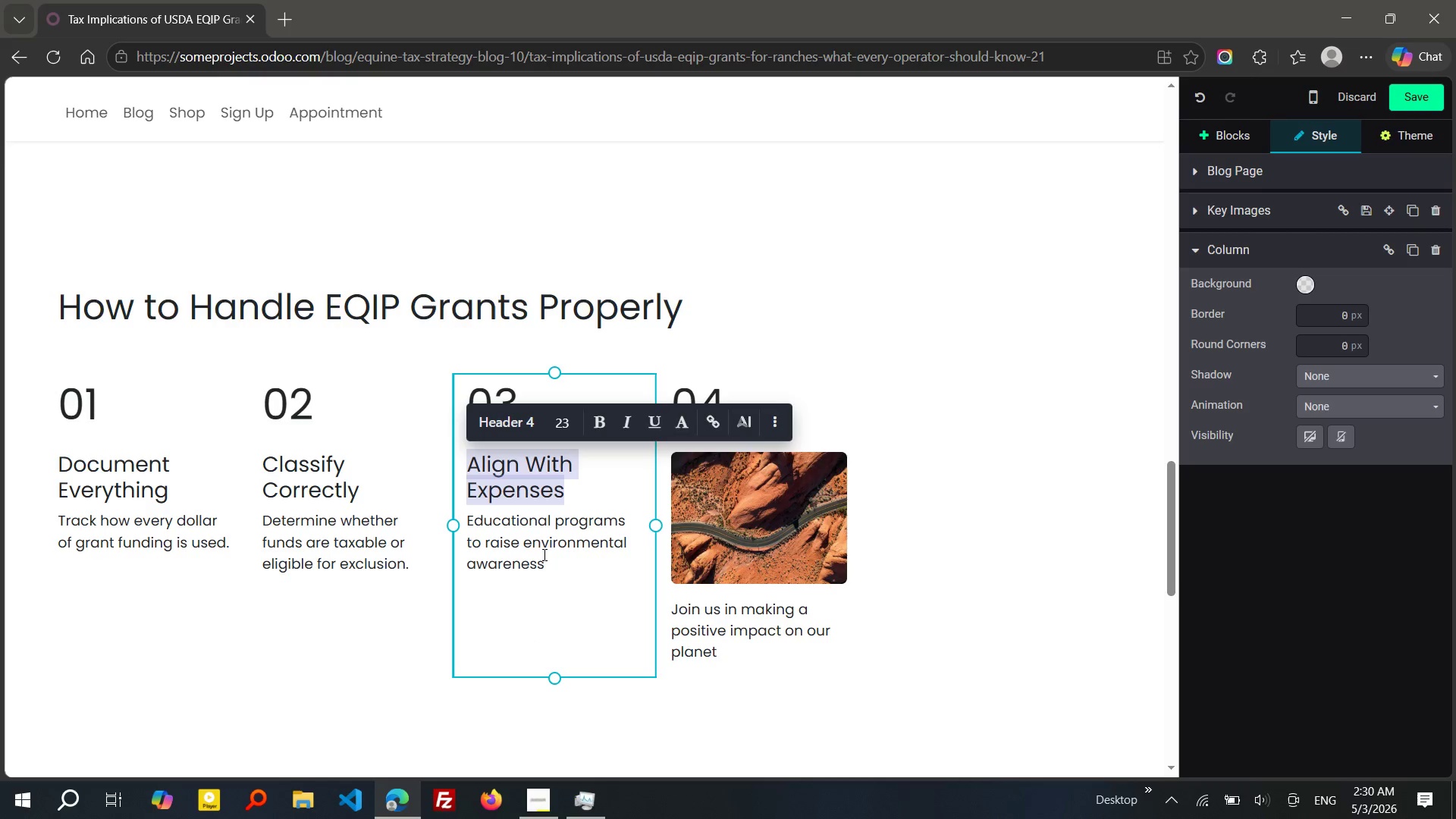 
left_click_drag(start_coordinate=[557, 558], to_coordinate=[468, 527])
 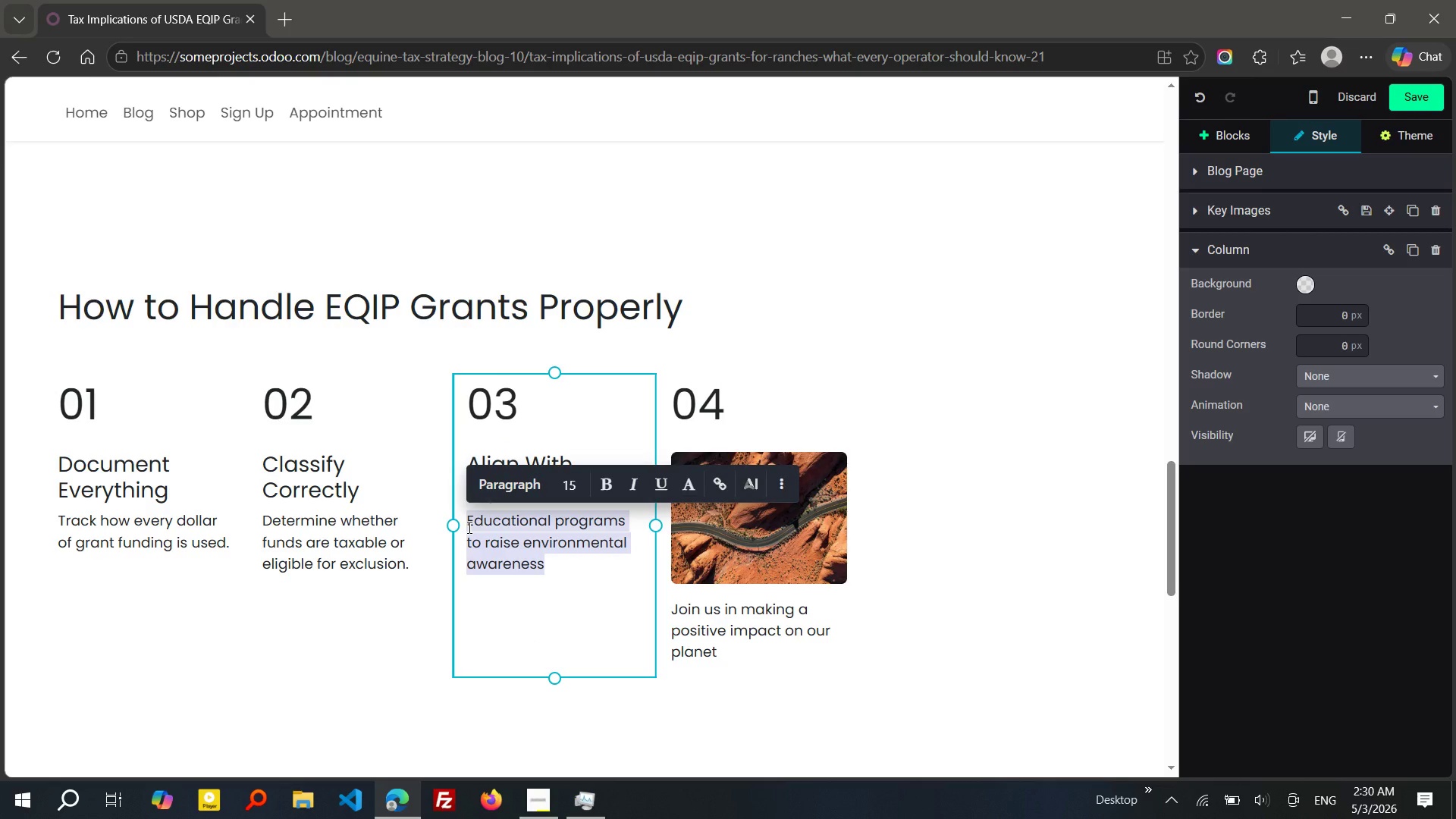 
type(MATCh grant income with qualifying project costs.)
 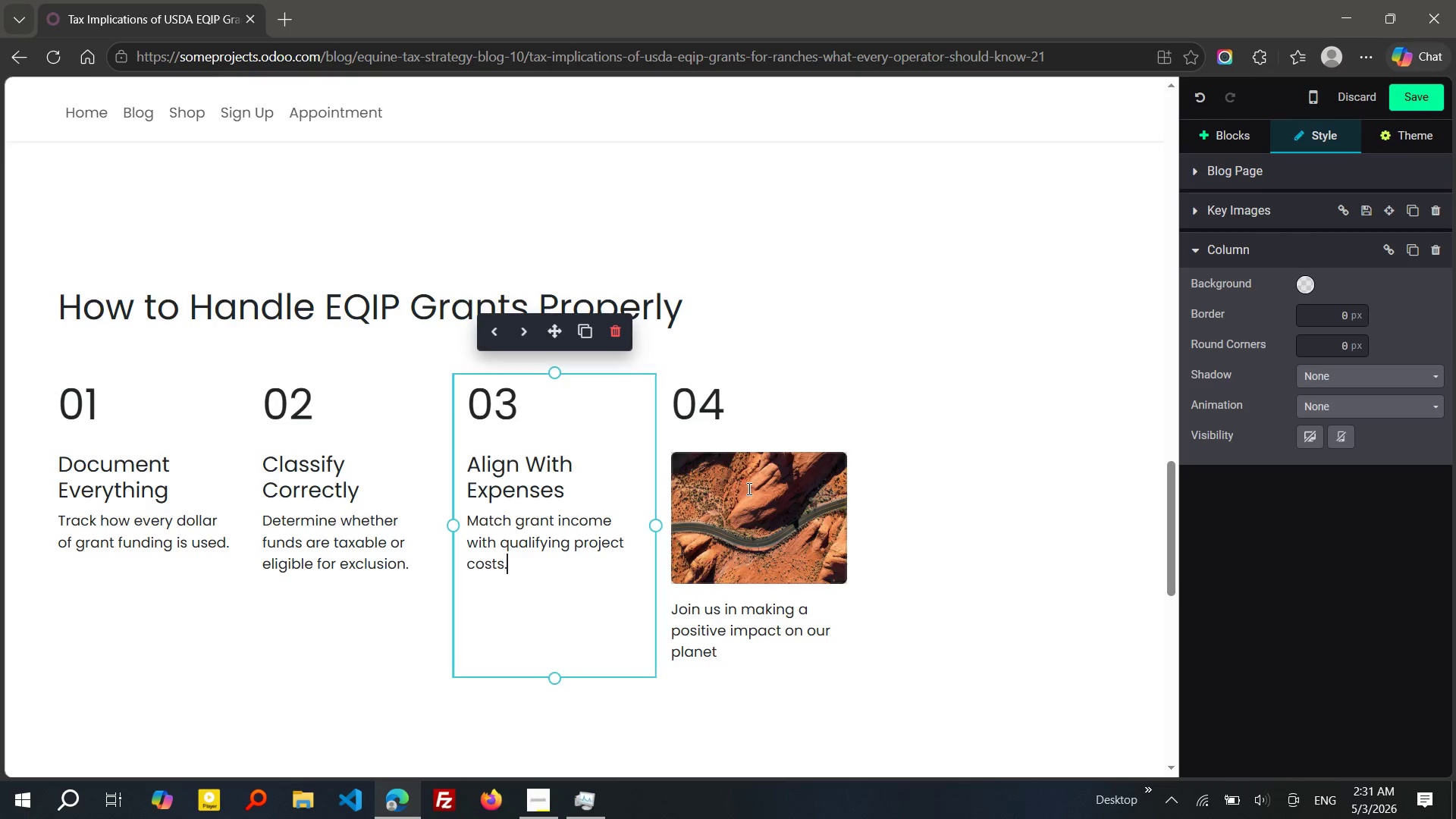 
left_click([802, 488])
 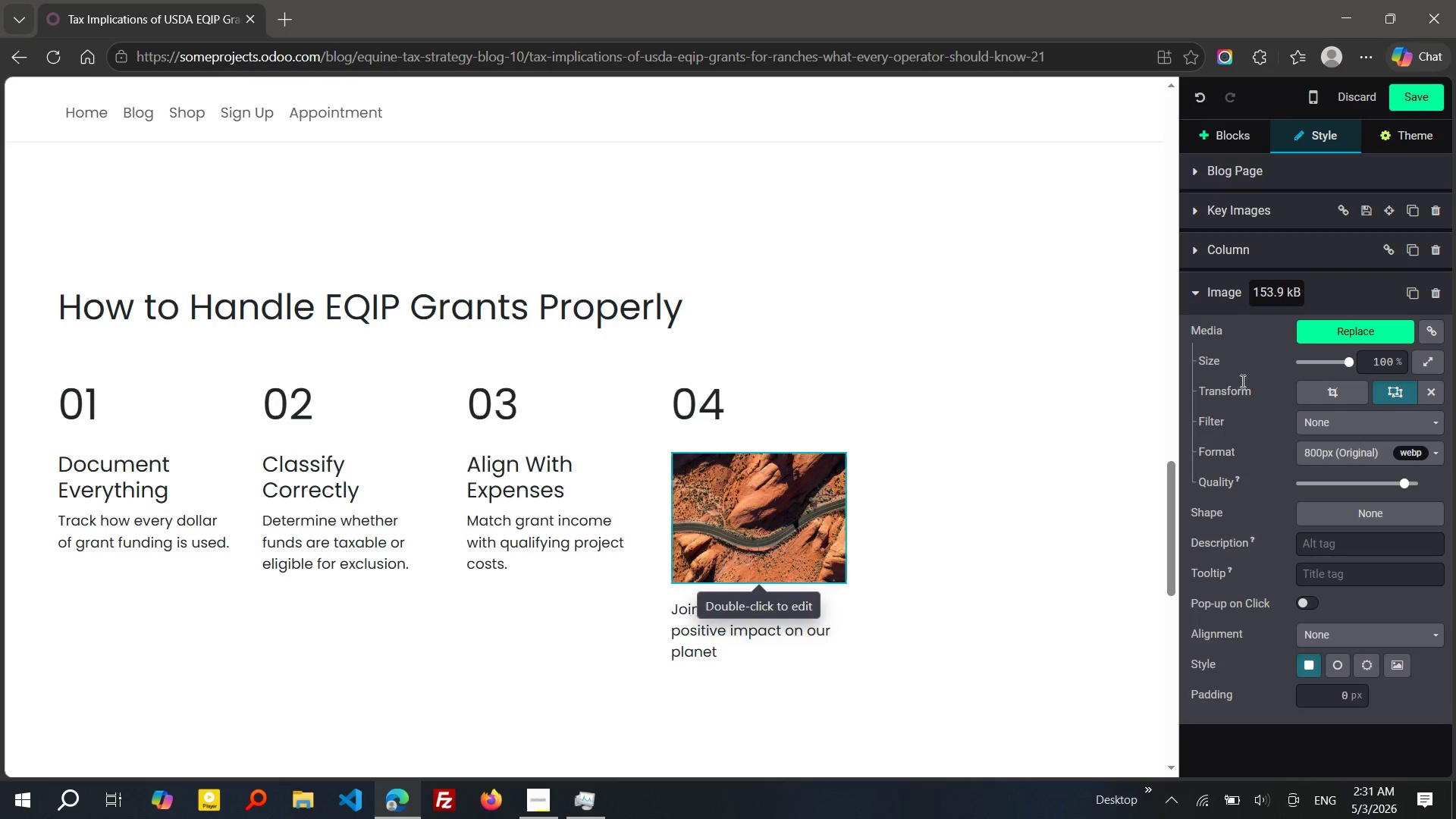 
left_click([1439, 293])
 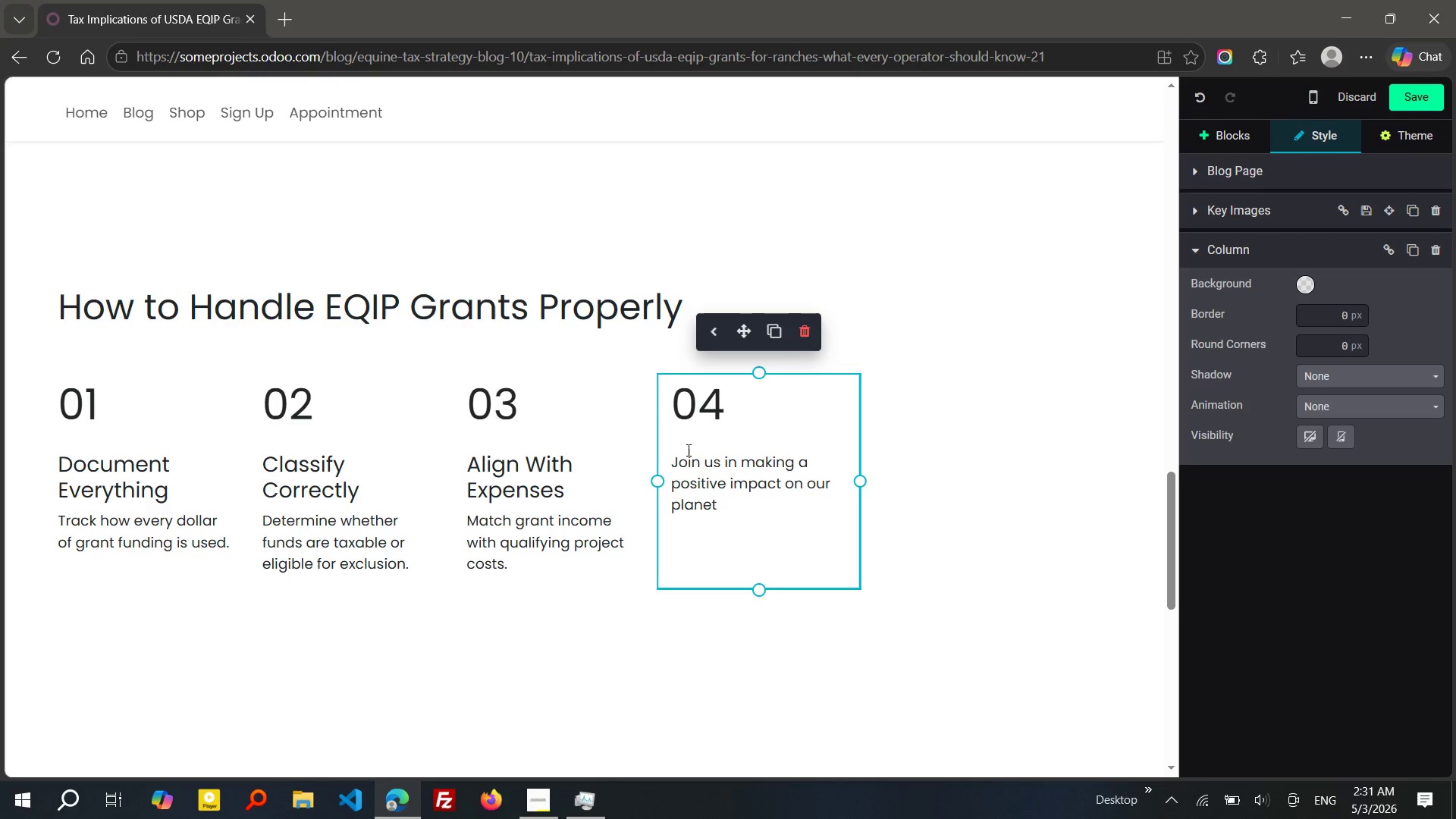 
left_click([674, 459])
 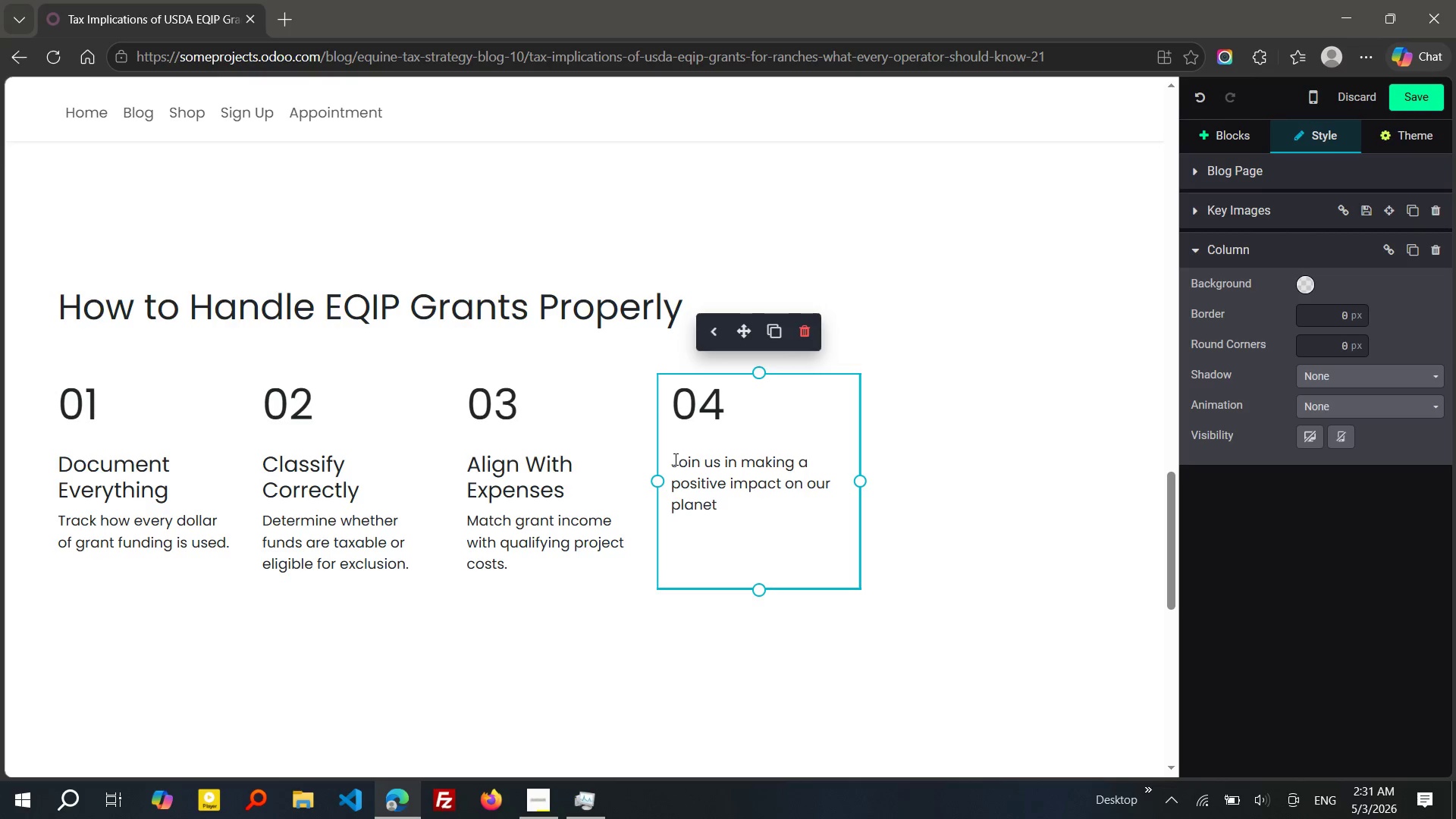 
key(Enter)
 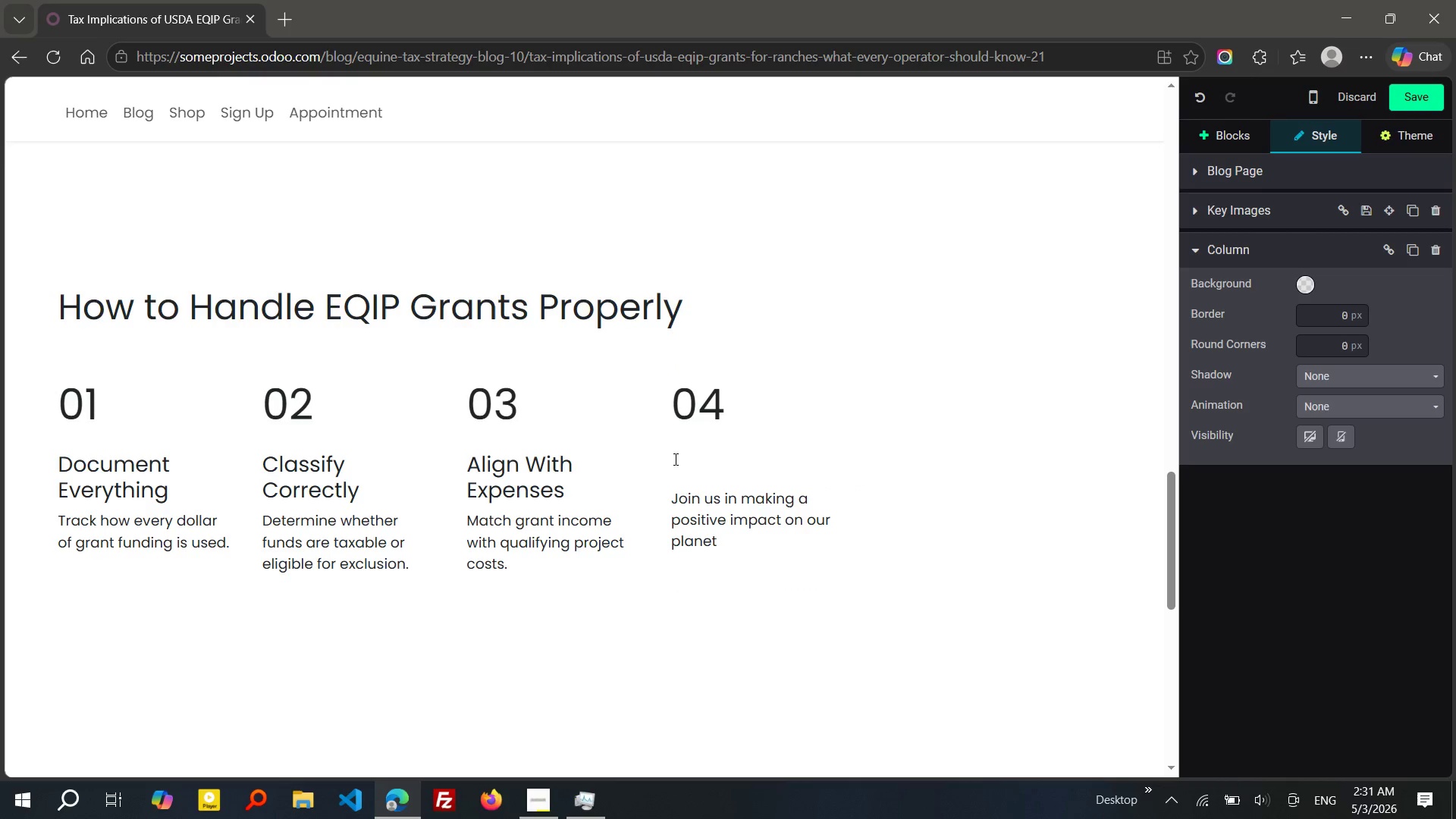 
key(ArrowUp)
 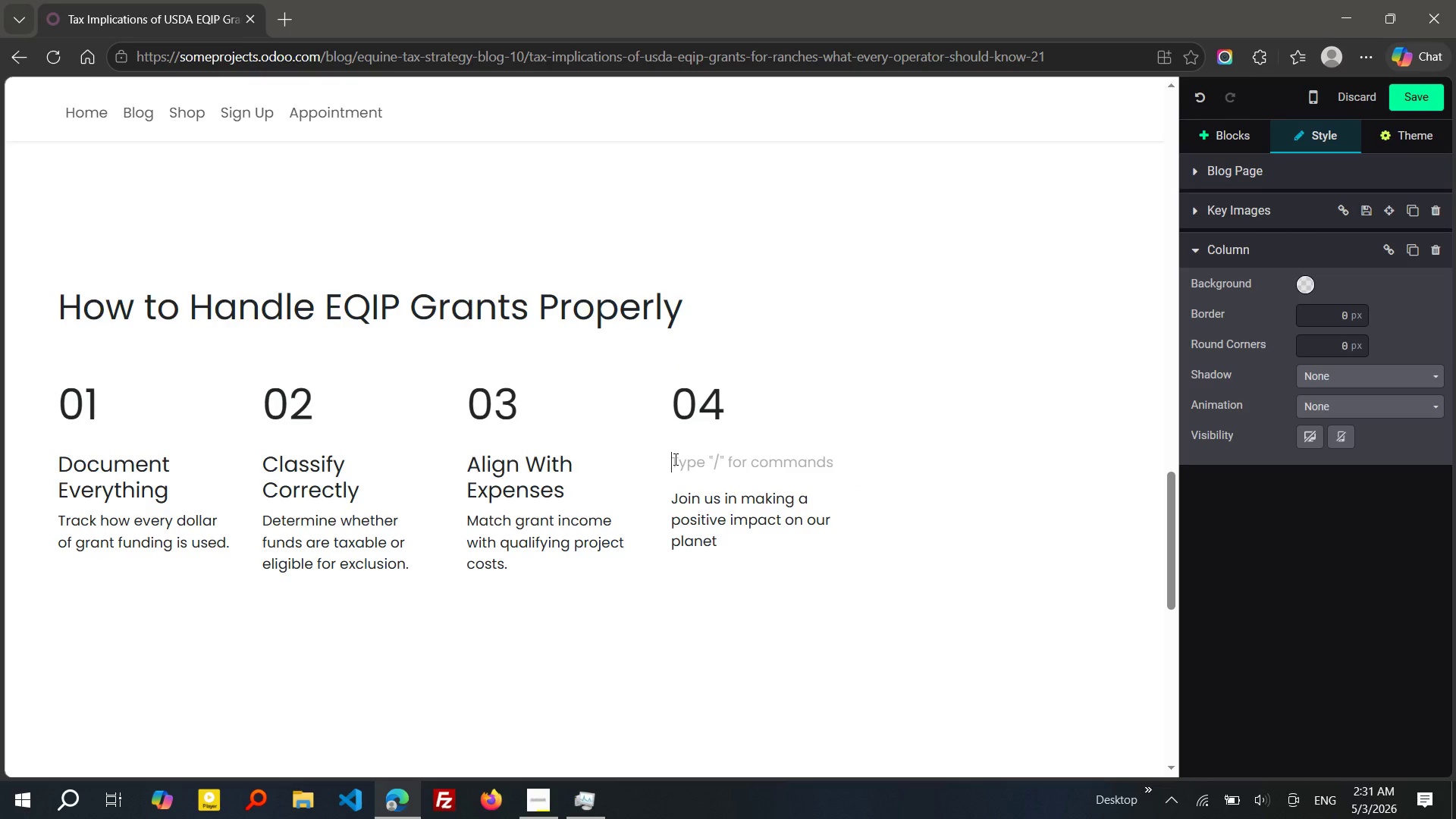 
type(Plan ahead)
 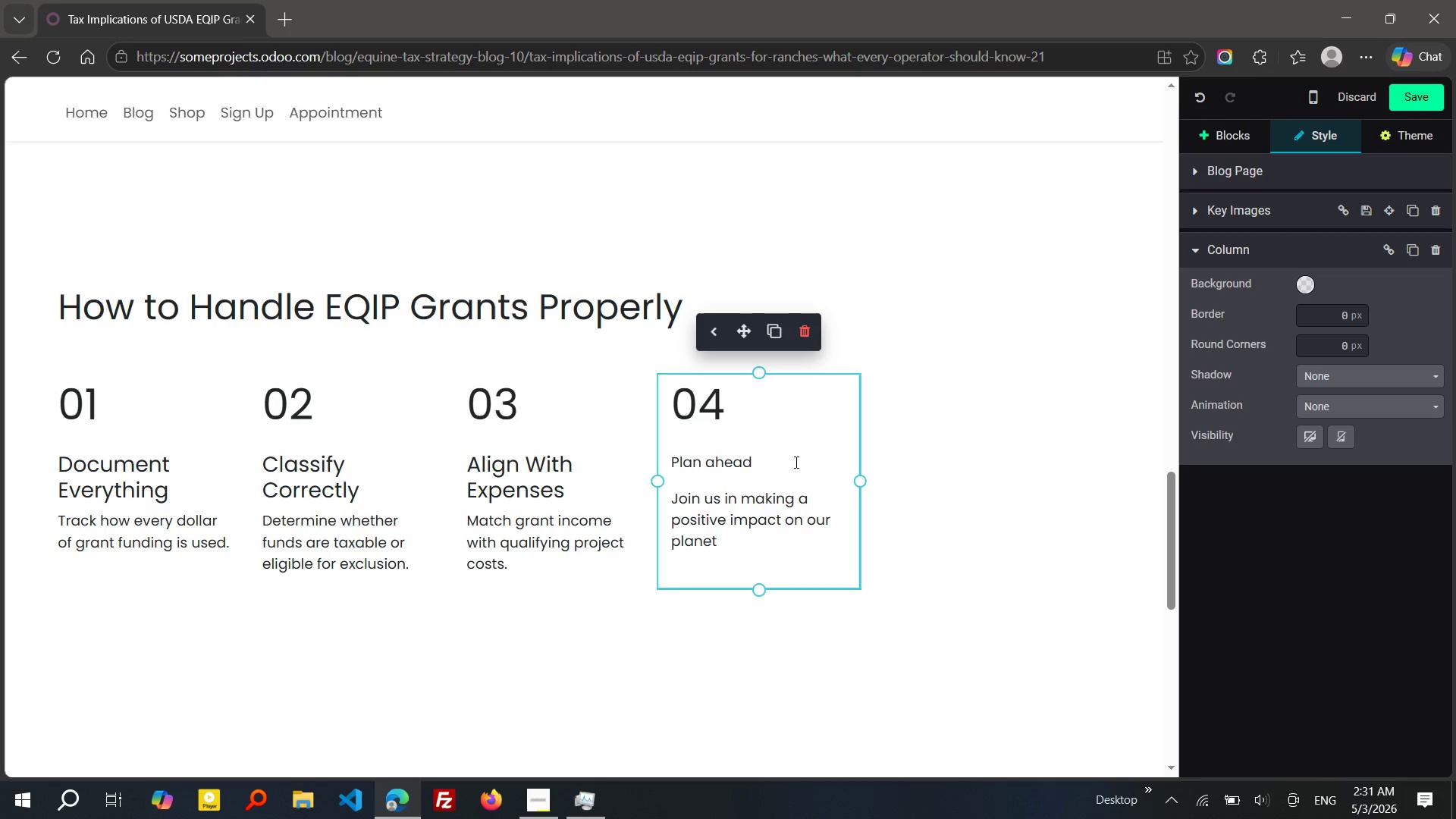 
left_click_drag(start_coordinate=[795, 462], to_coordinate=[669, 463])
 